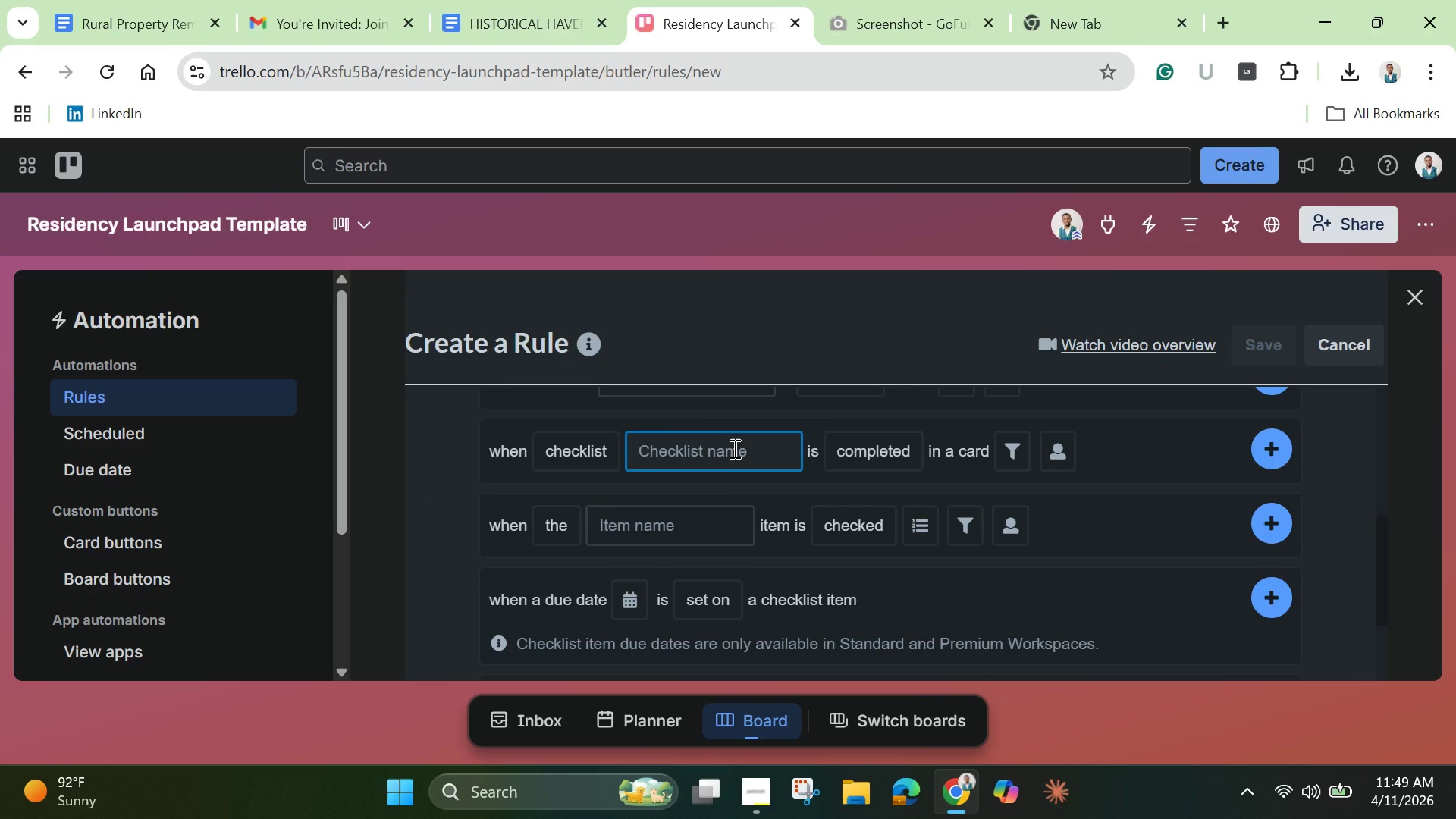 
key(Control+V)
 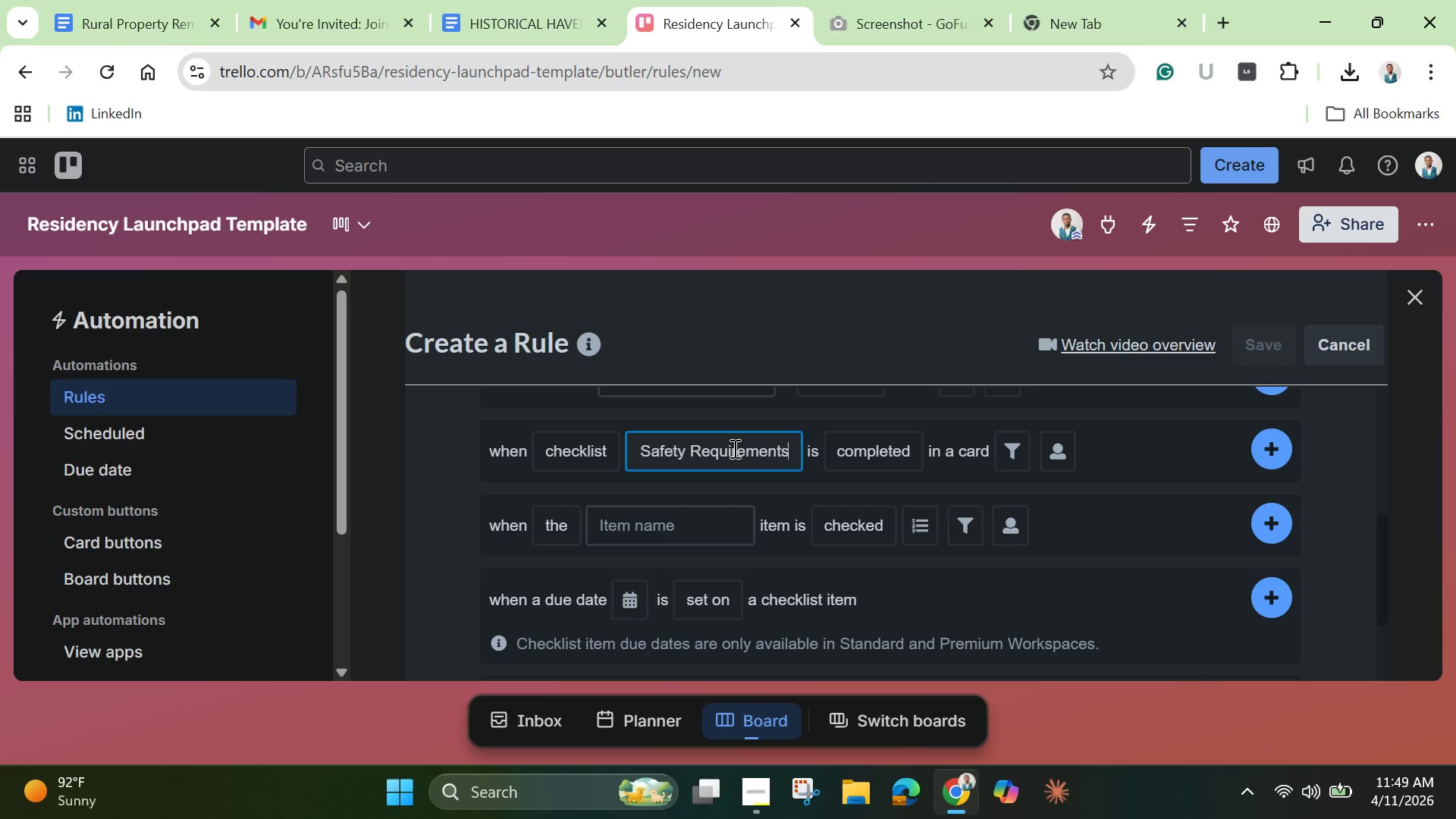 
wait(9.17)
 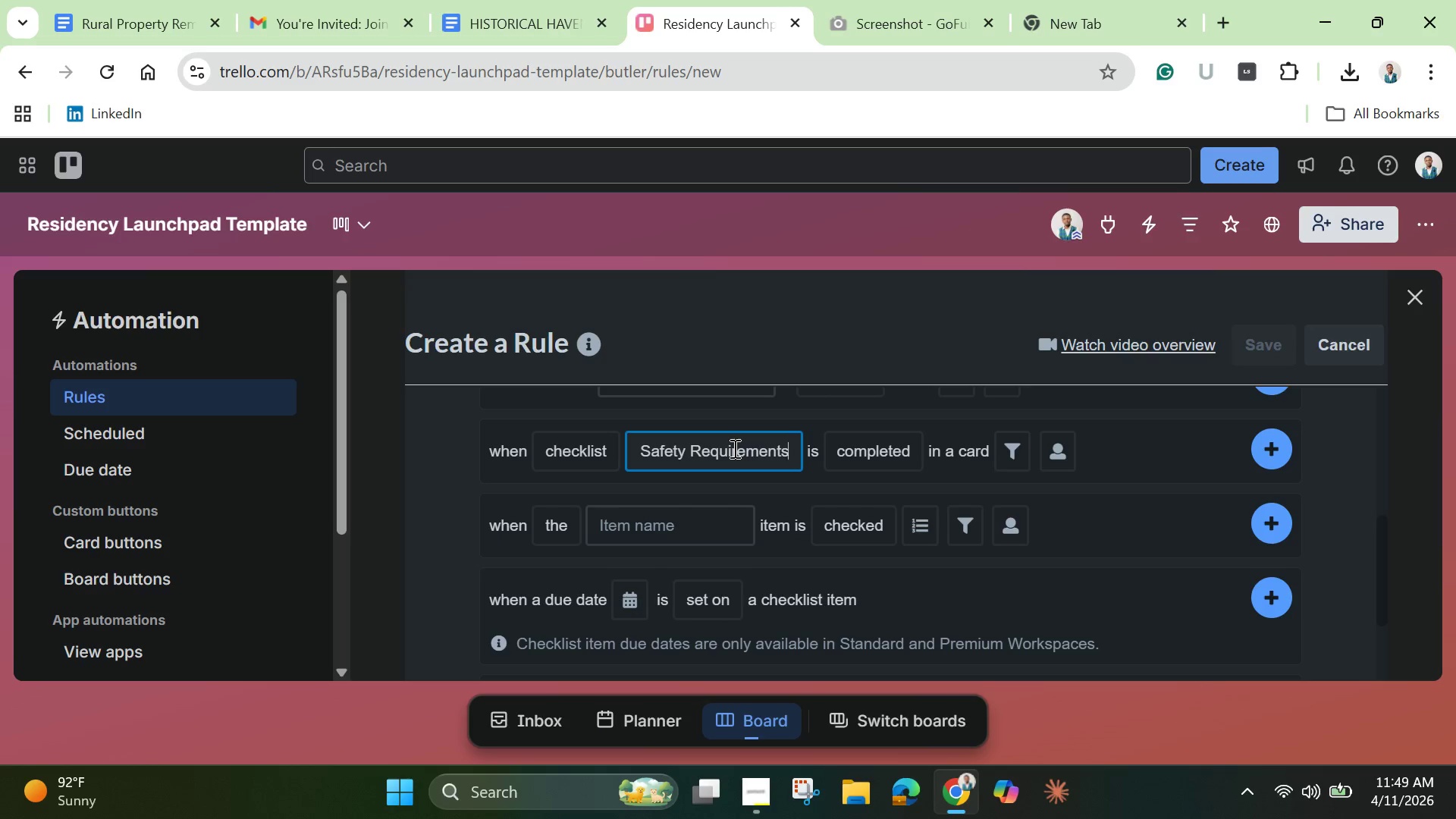 
left_click([1030, 464])
 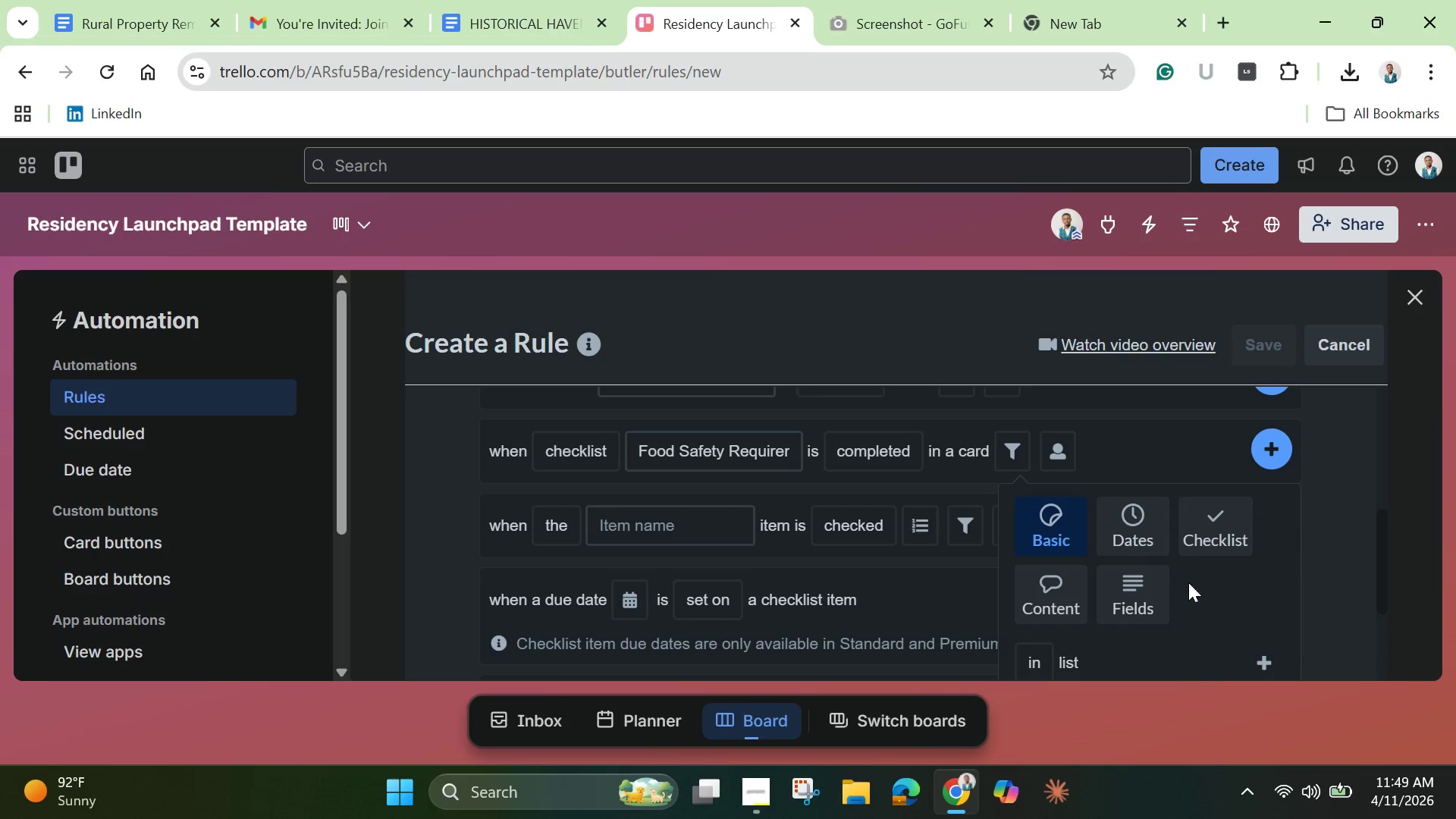 
scroll: coordinate [1153, 598], scroll_direction: down, amount: 3.0
 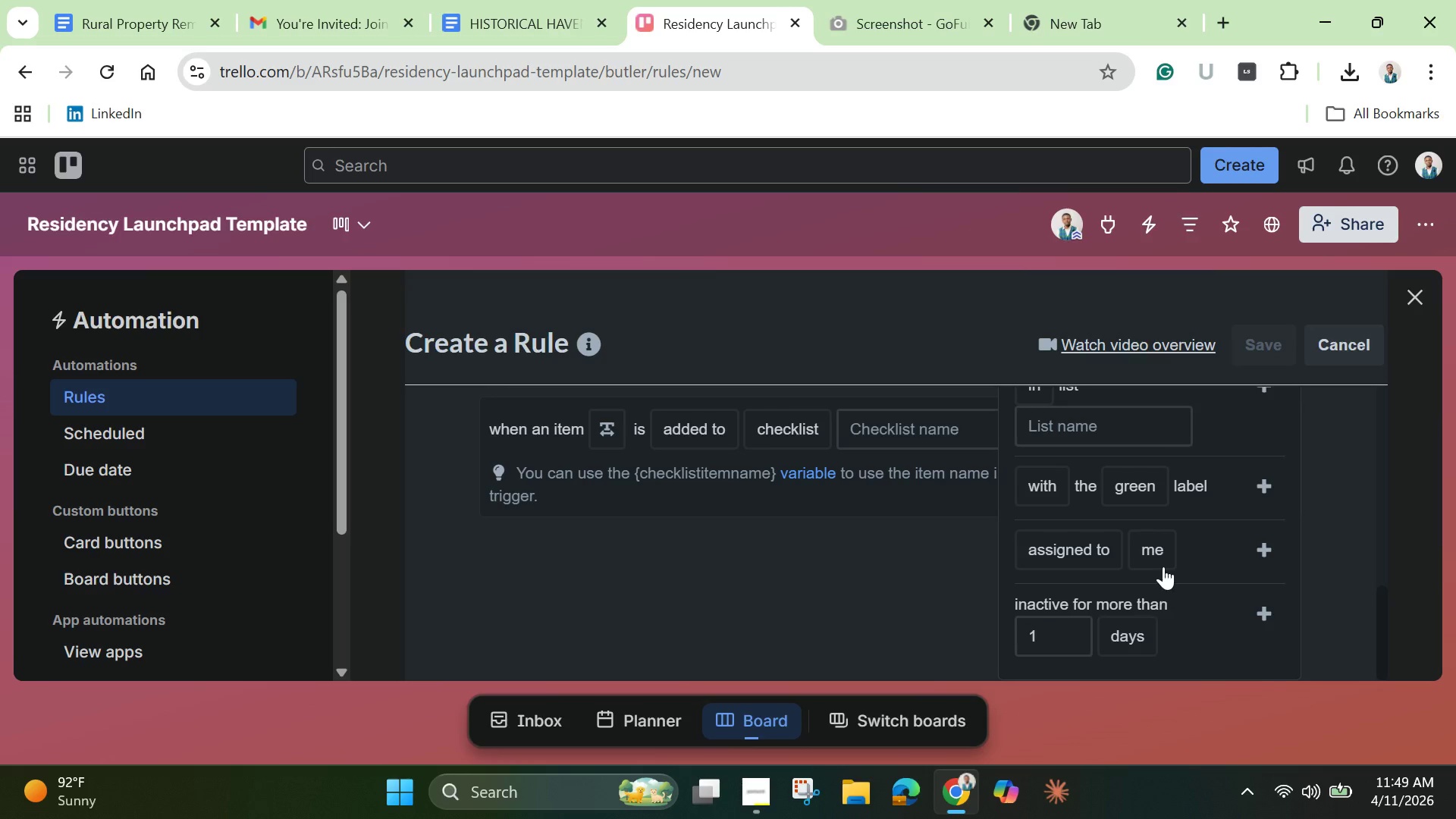 
scroll: coordinate [1159, 558], scroll_direction: up, amount: 3.0
 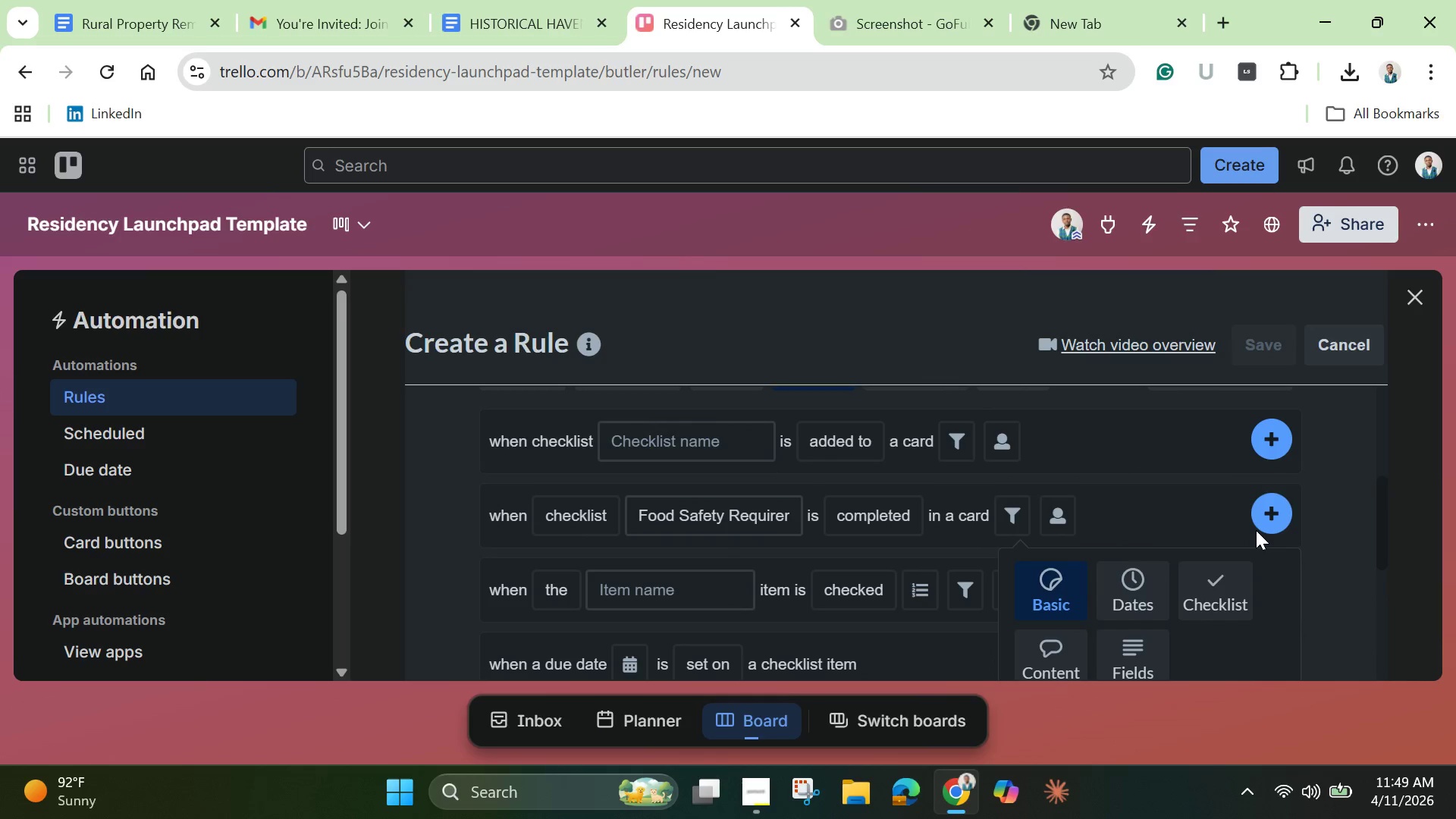 
left_click([1260, 522])
 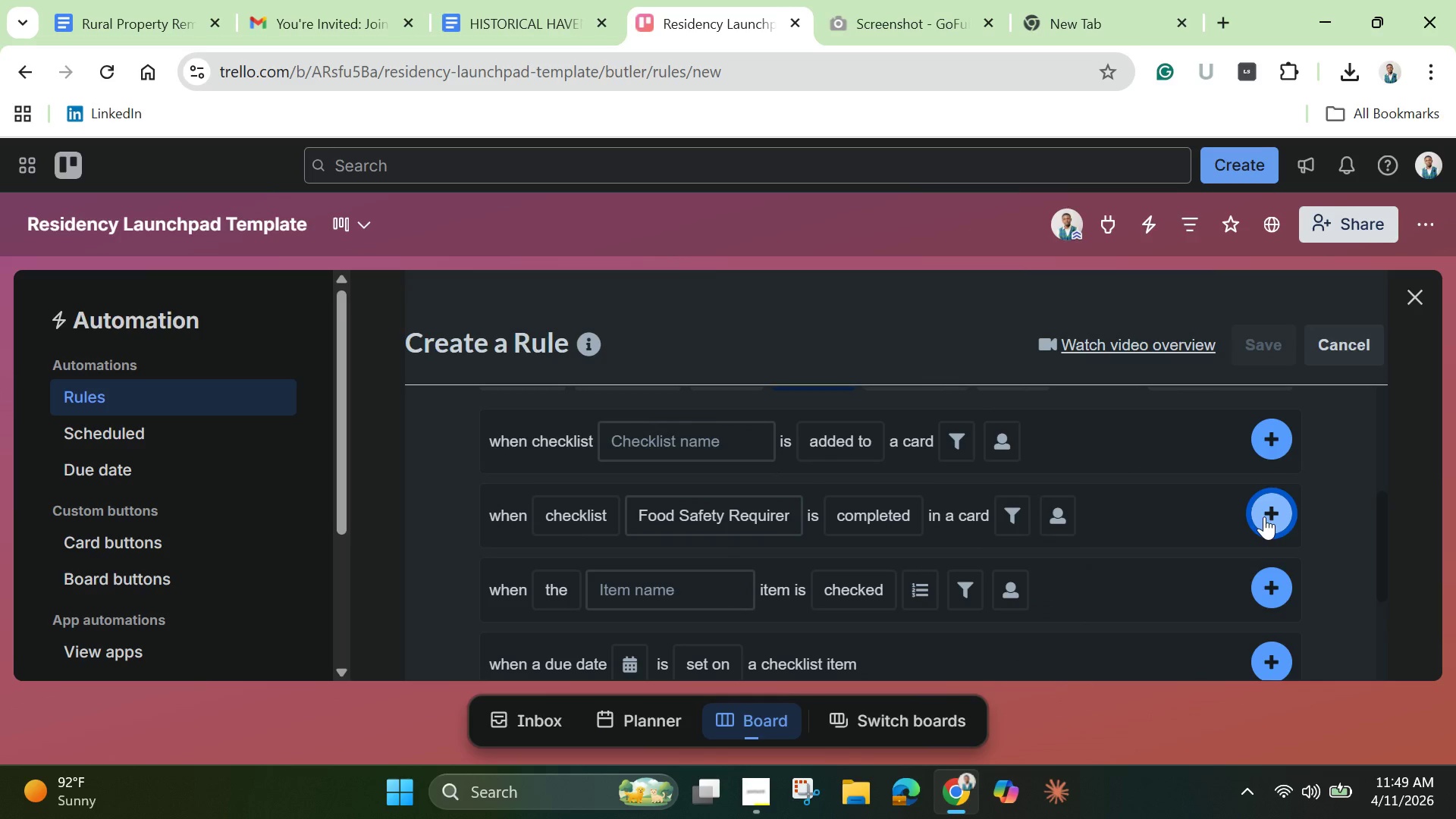 
scroll: coordinate [1244, 513], scroll_direction: up, amount: 5.0
 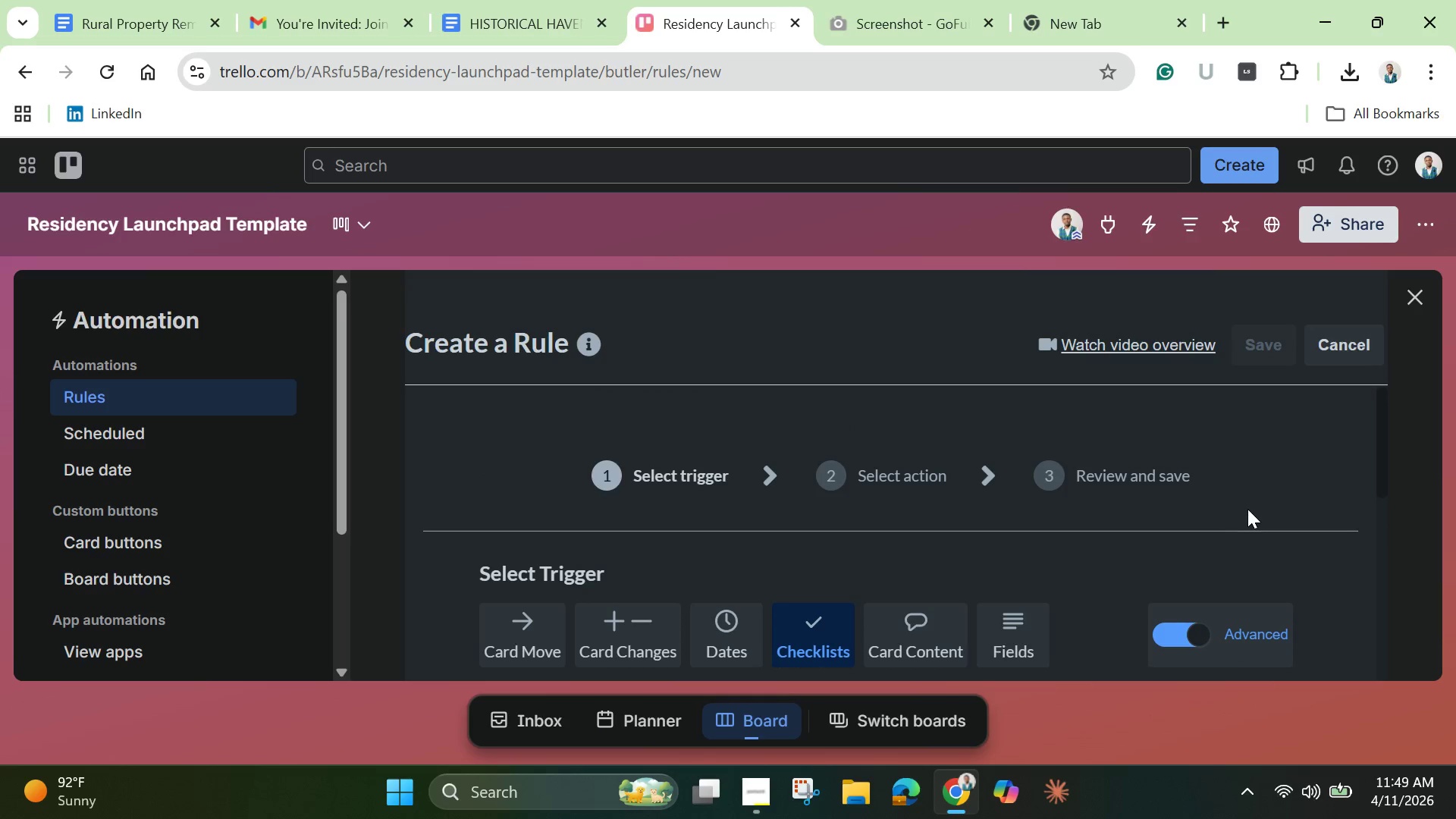 
scroll: coordinate [1254, 523], scroll_direction: down, amount: 4.0
 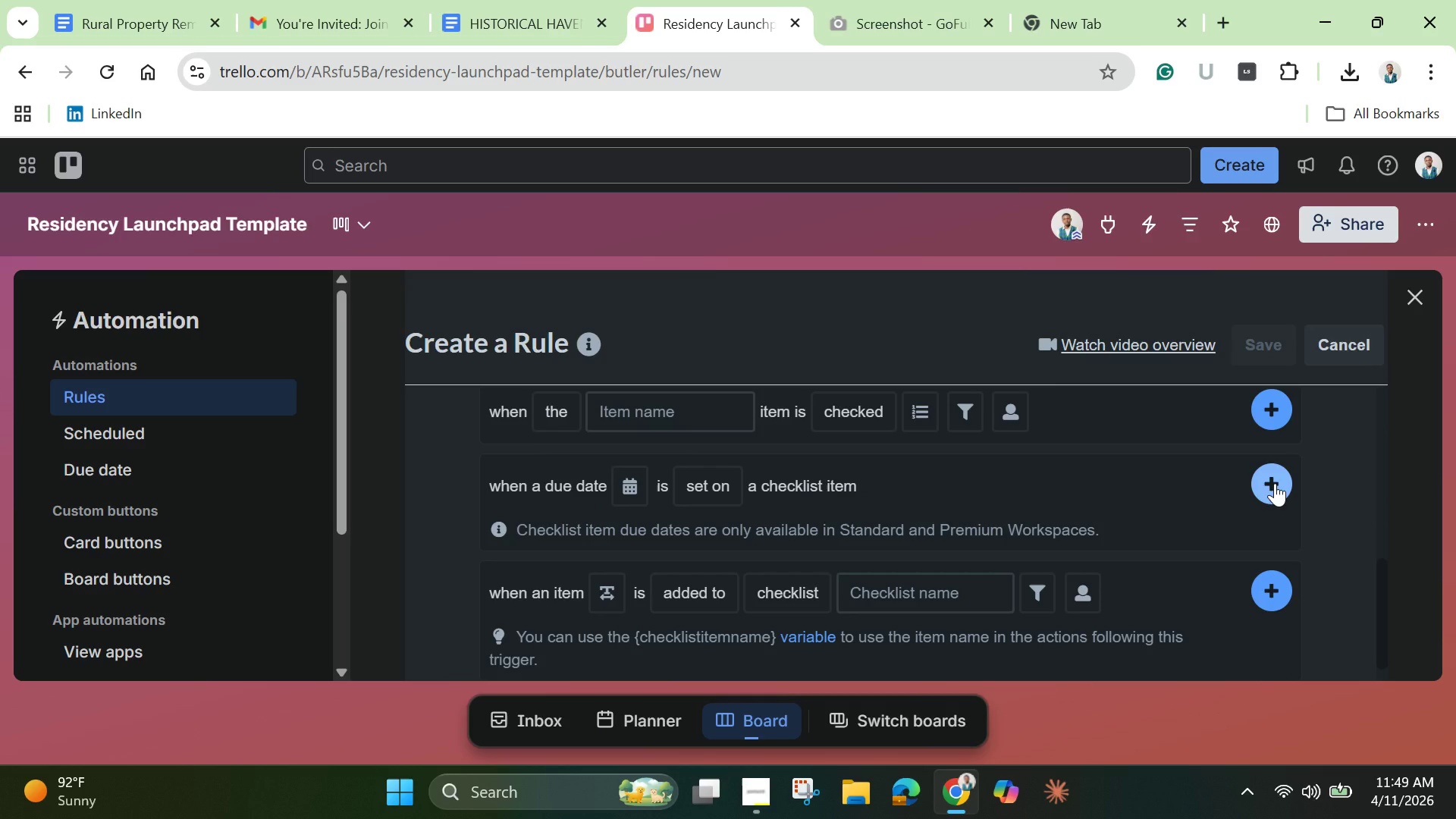 
scroll: coordinate [1275, 483], scroll_direction: up, amount: 1.0
 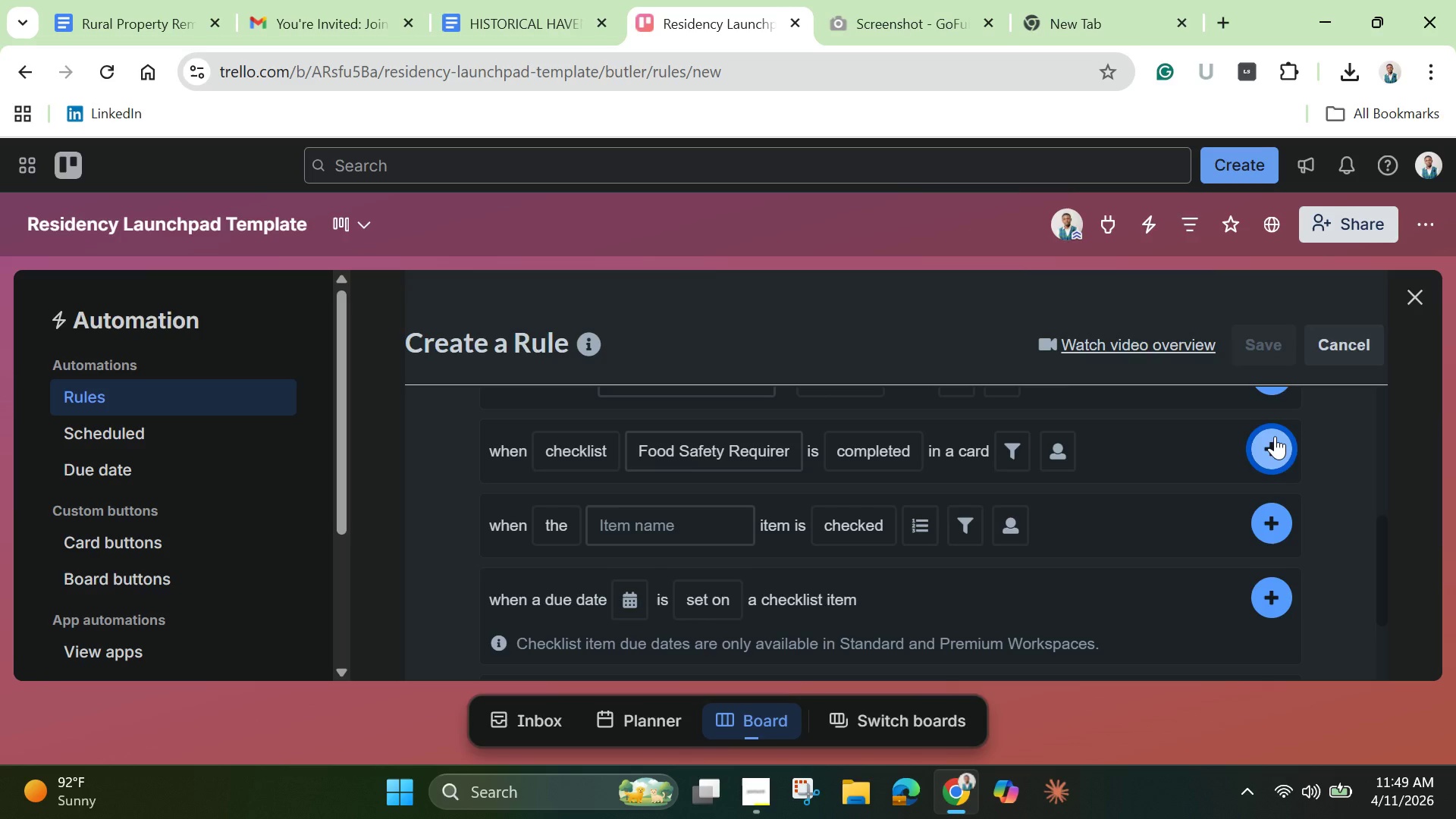 
left_click([1275, 436])
 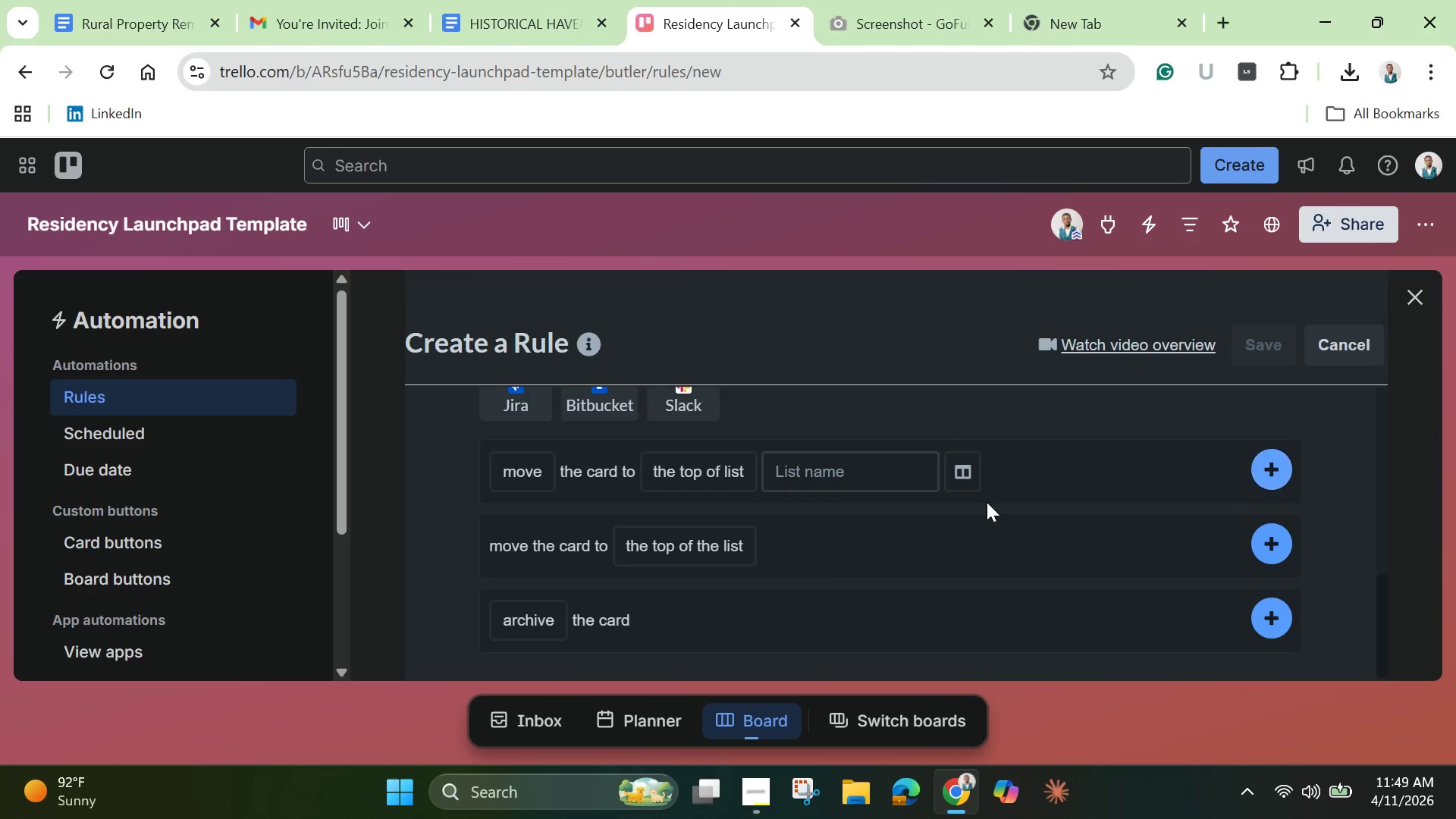 
scroll: coordinate [900, 508], scroll_direction: up, amount: 3.0
 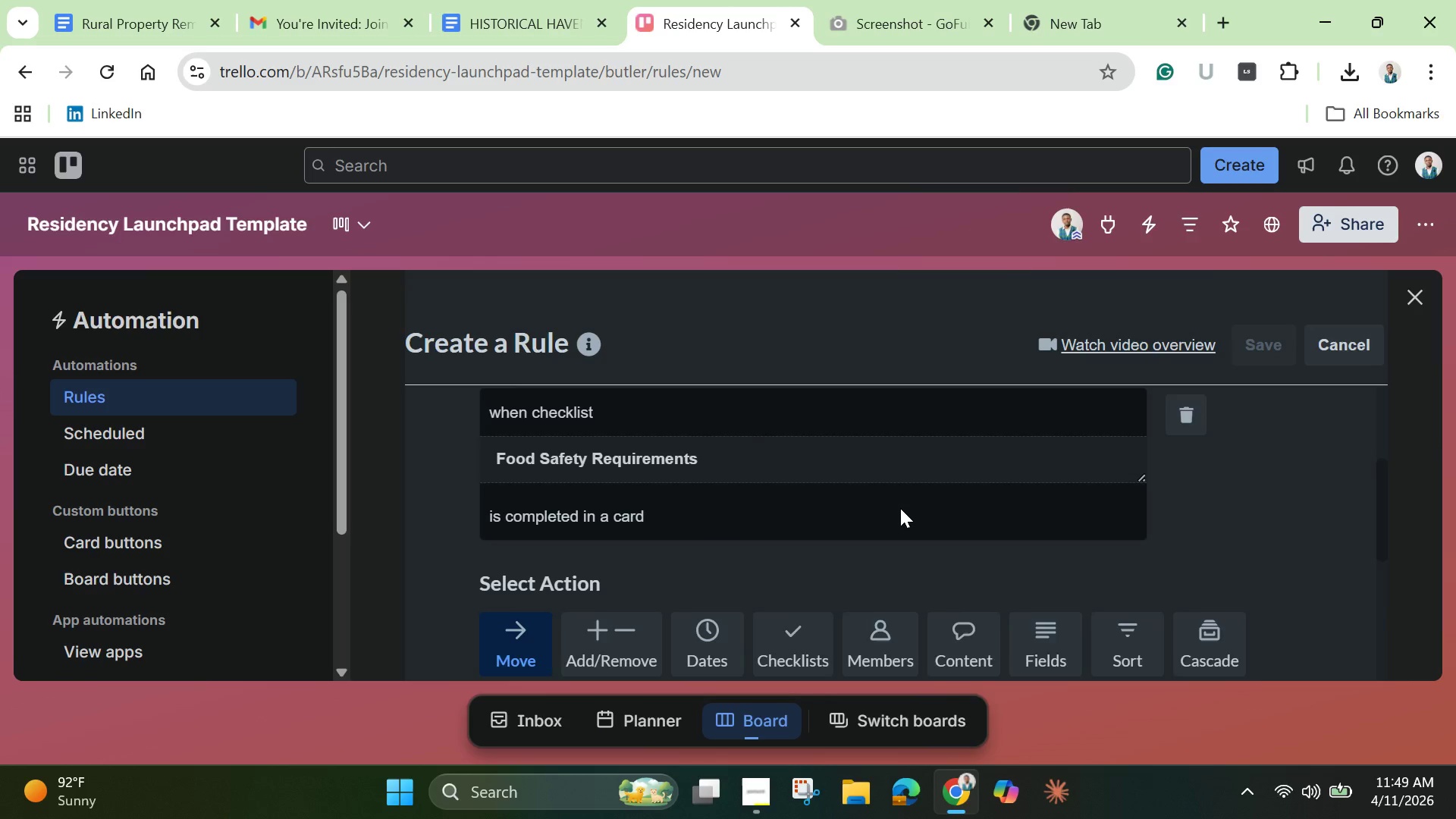 
scroll: coordinate [629, 514], scroll_direction: down, amount: 3.0
 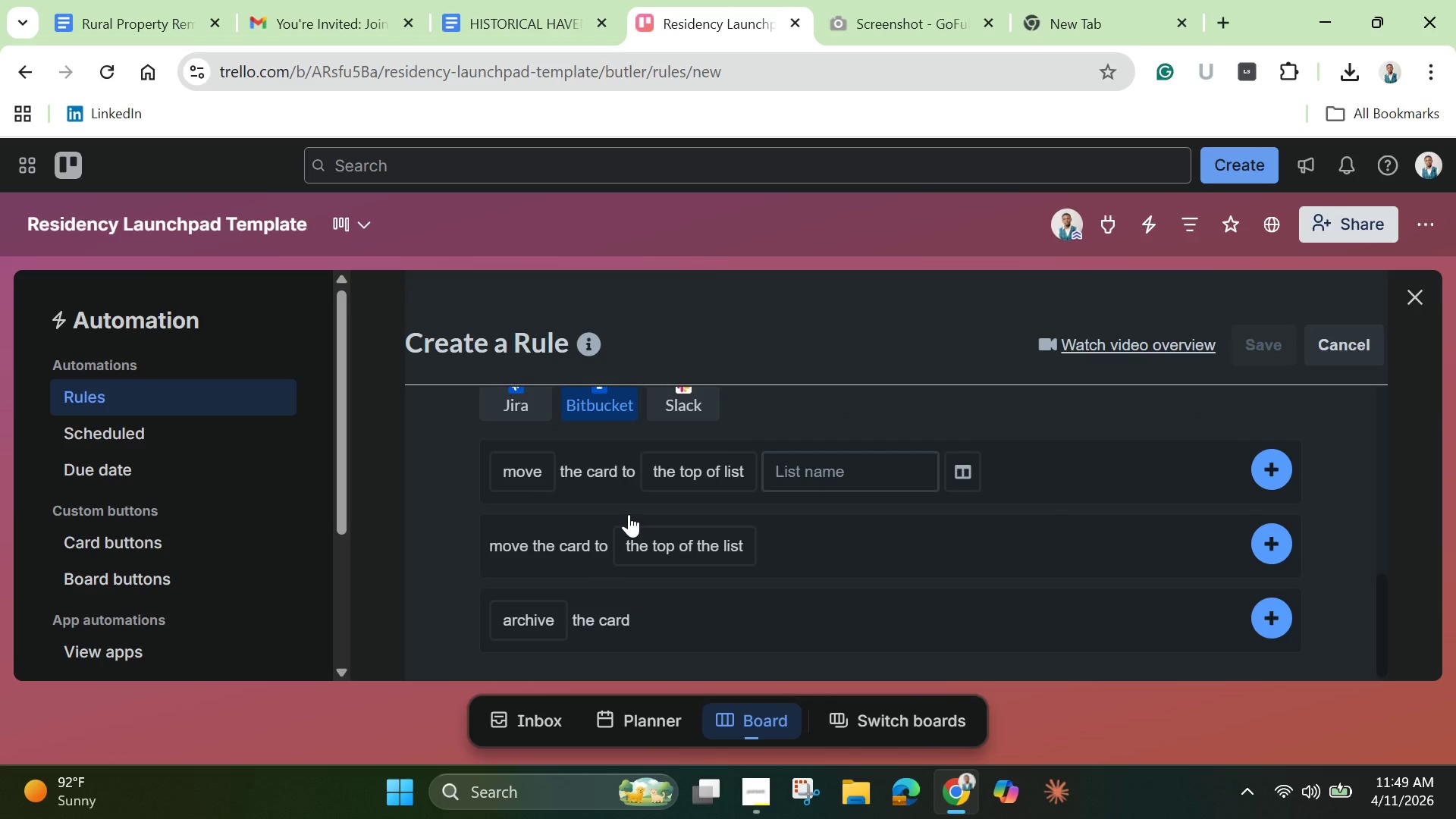 
scroll: coordinate [629, 513], scroll_direction: up, amount: 2.0
 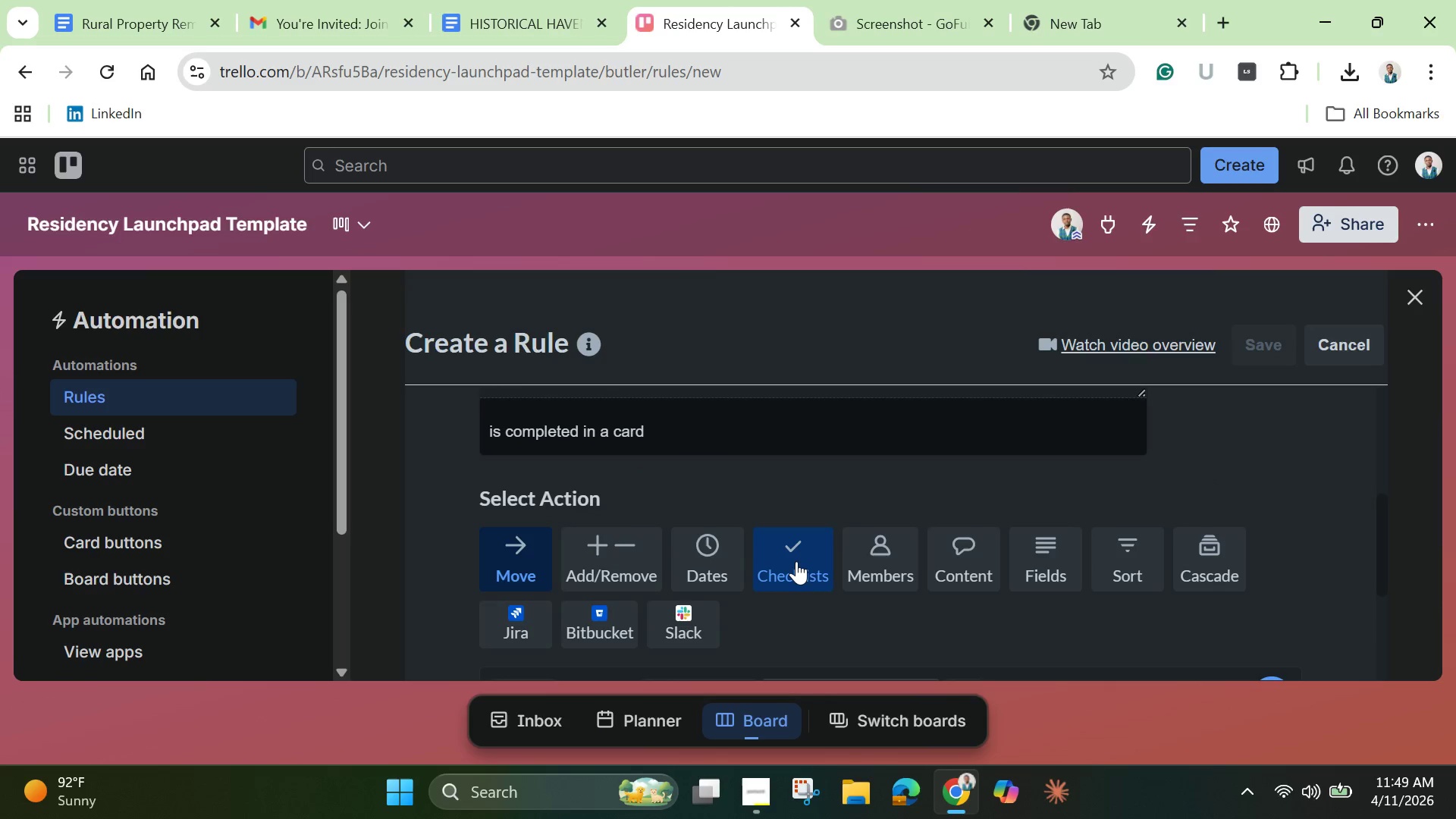 
left_click([795, 563])
 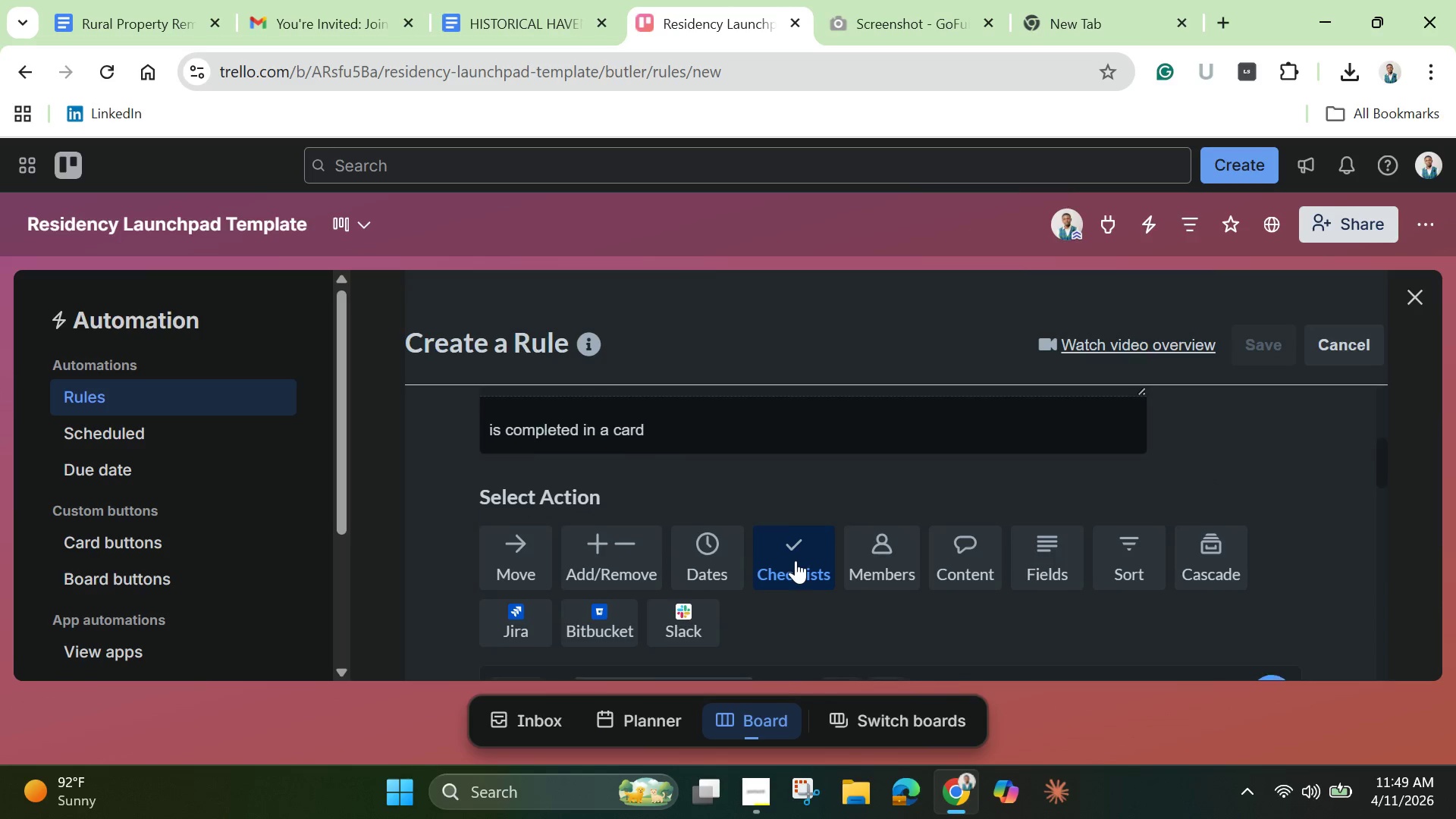 
scroll: coordinate [777, 568], scroll_direction: down, amount: 7.0
 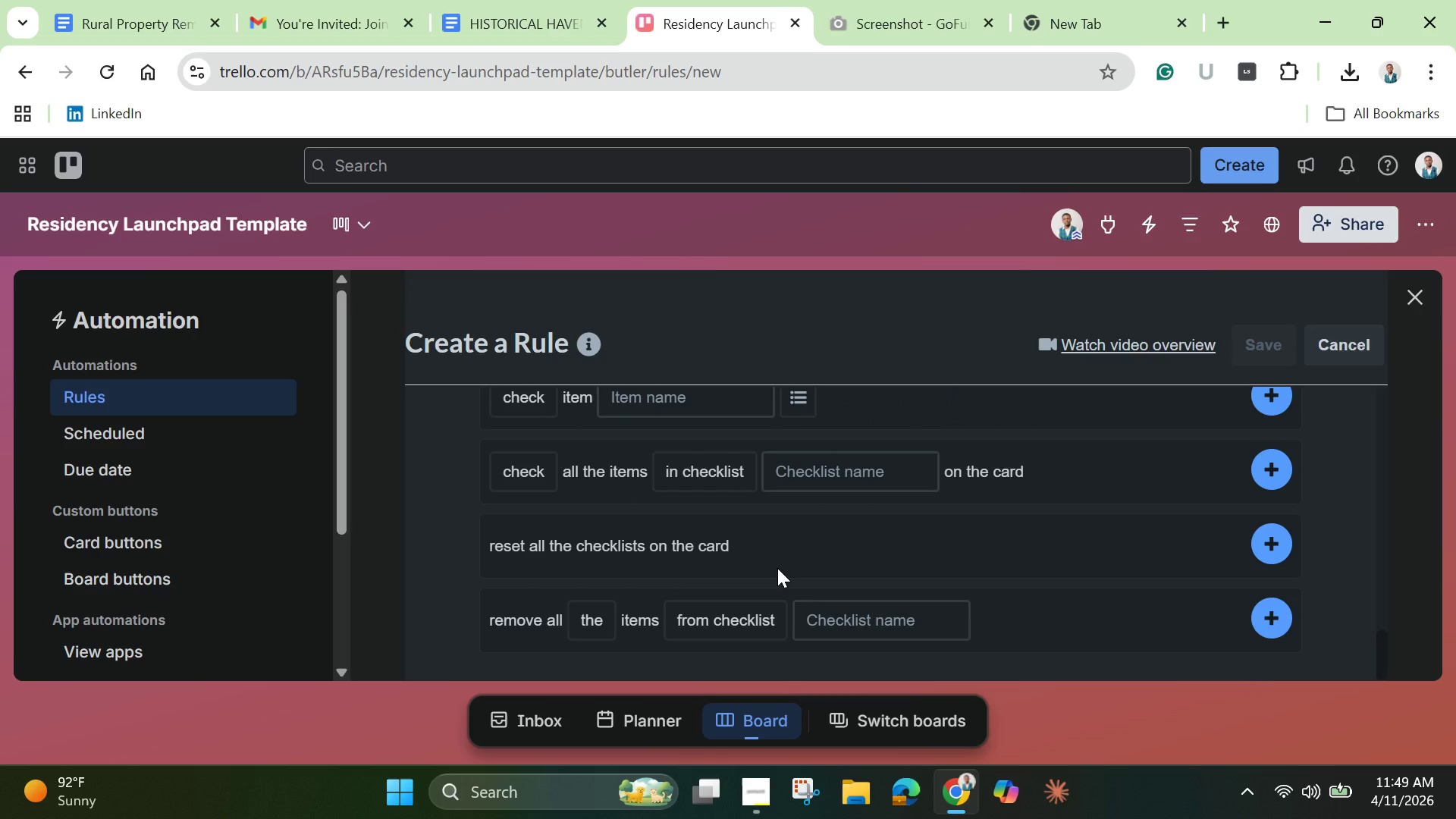 
scroll: coordinate [777, 568], scroll_direction: up, amount: 5.0
 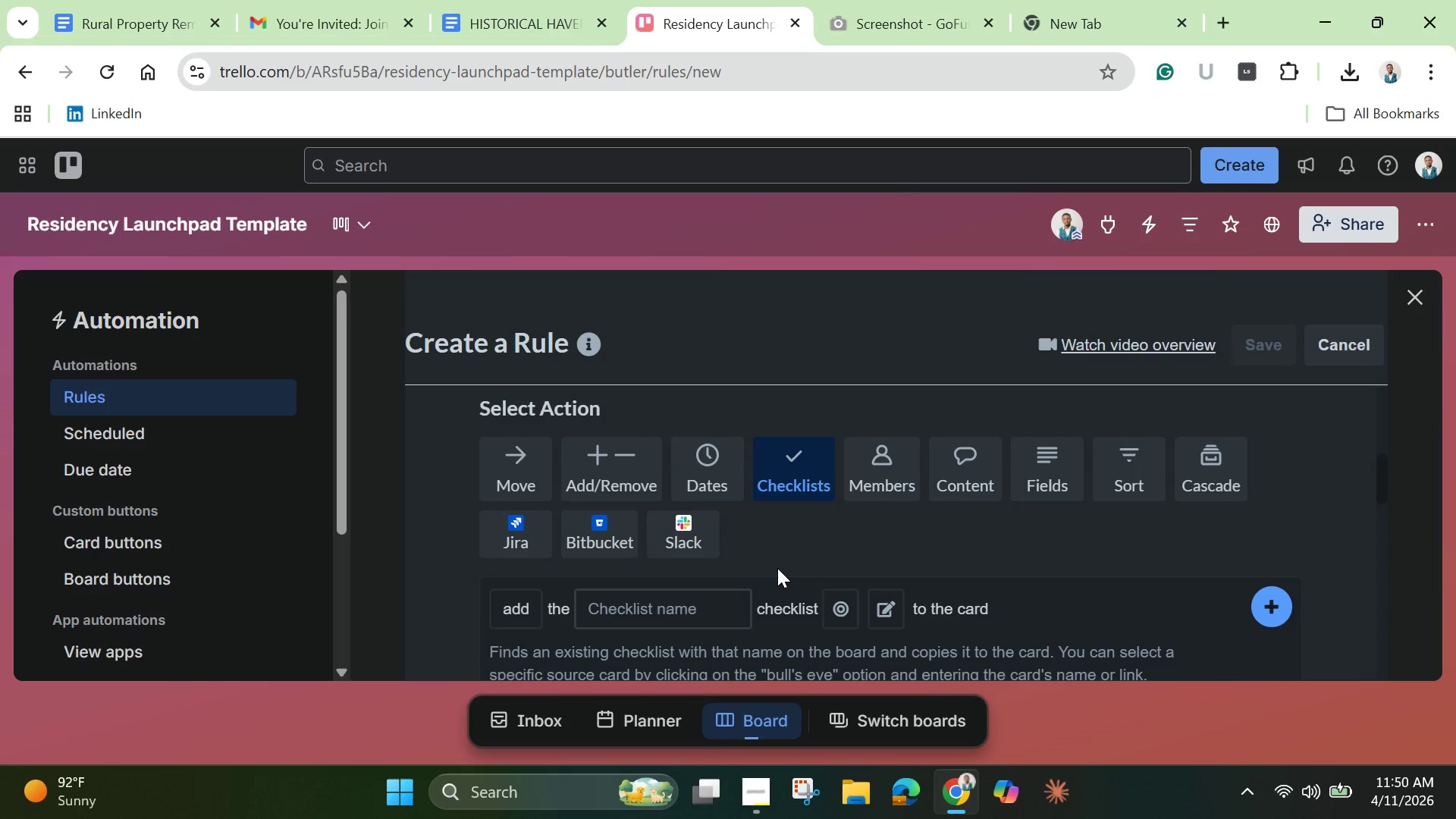 
scroll: coordinate [777, 568], scroll_direction: down, amount: 1.0
 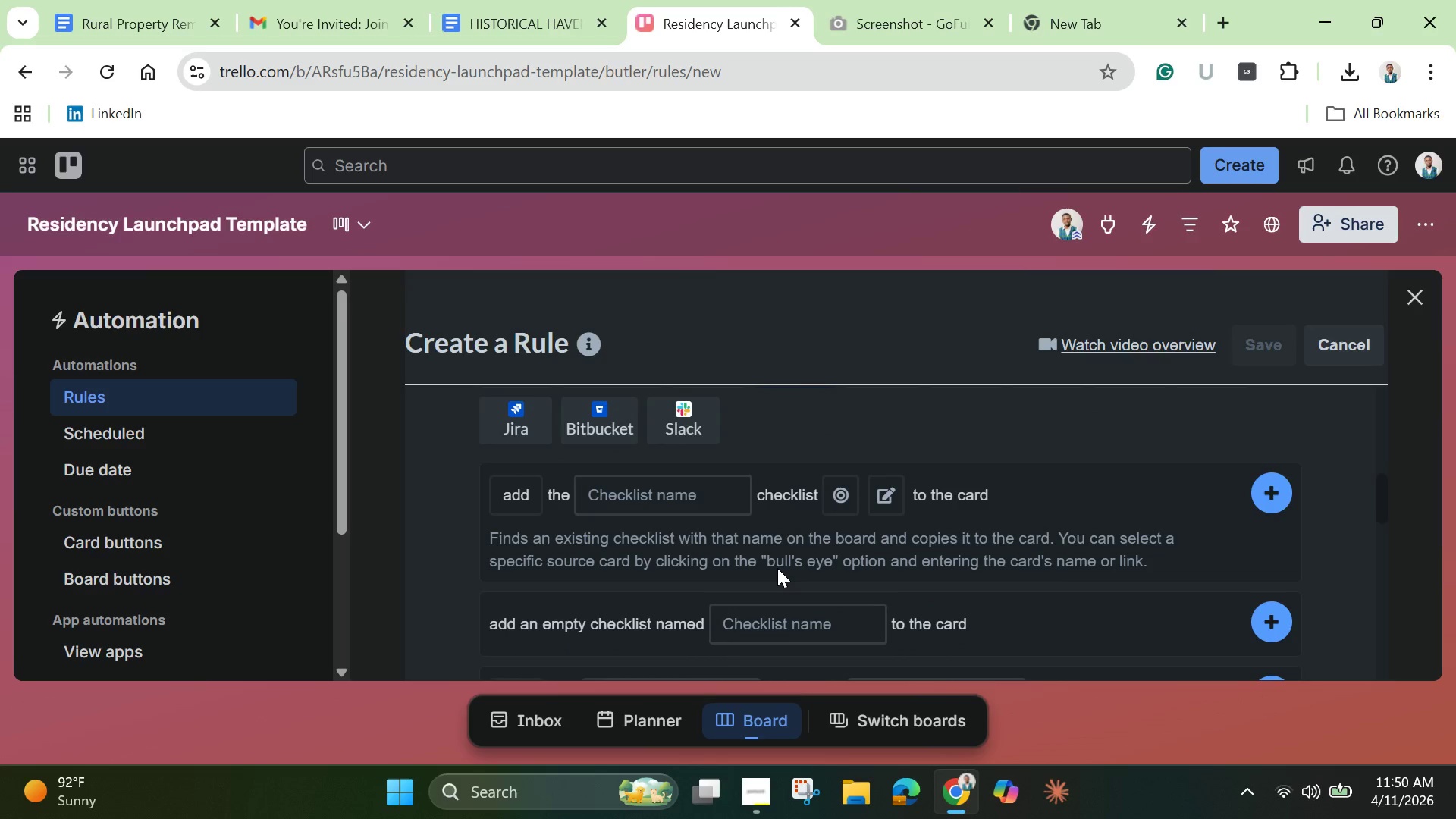 
scroll: coordinate [777, 568], scroll_direction: up, amount: 1.0
 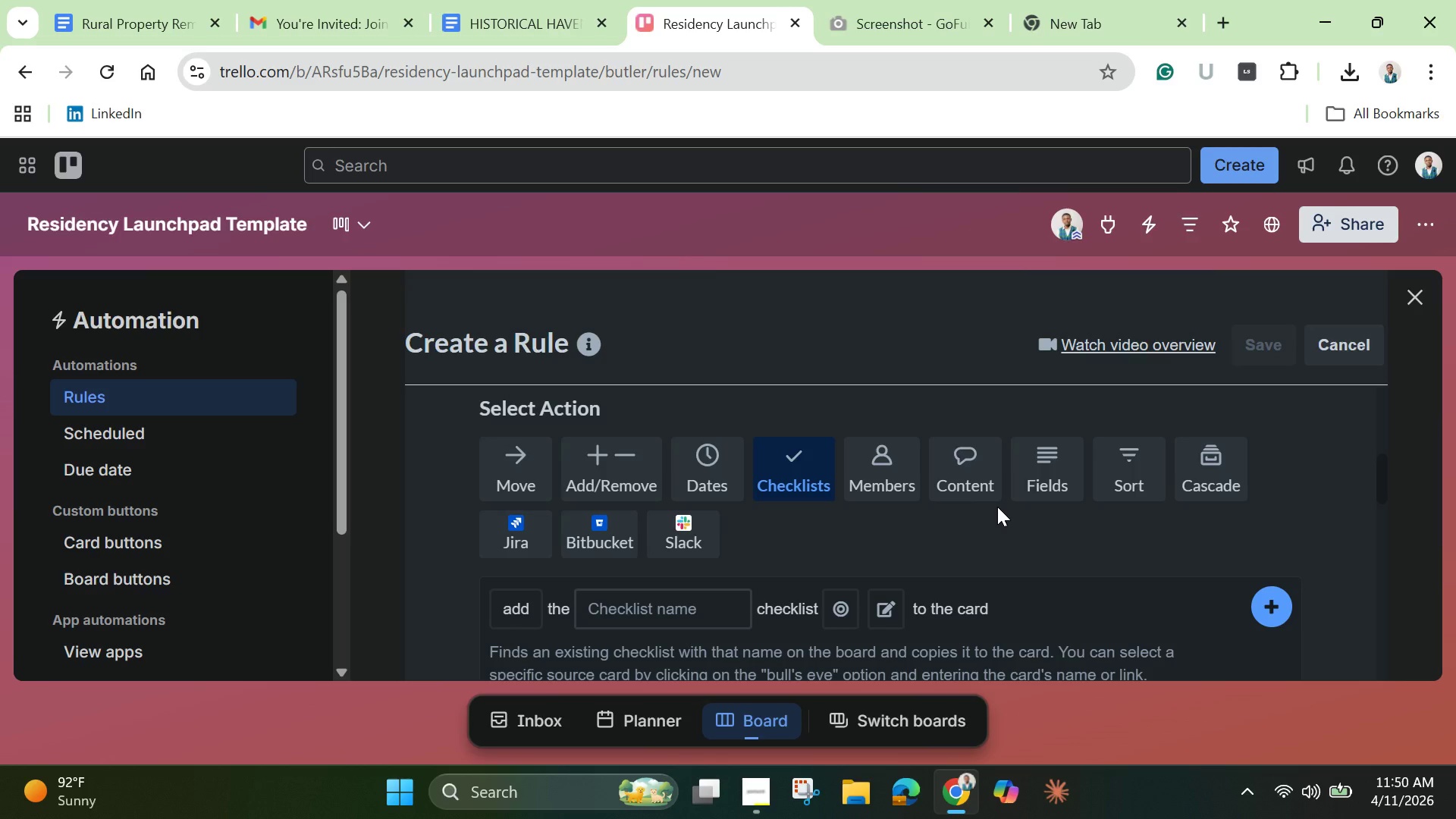 
wait(7.23)
 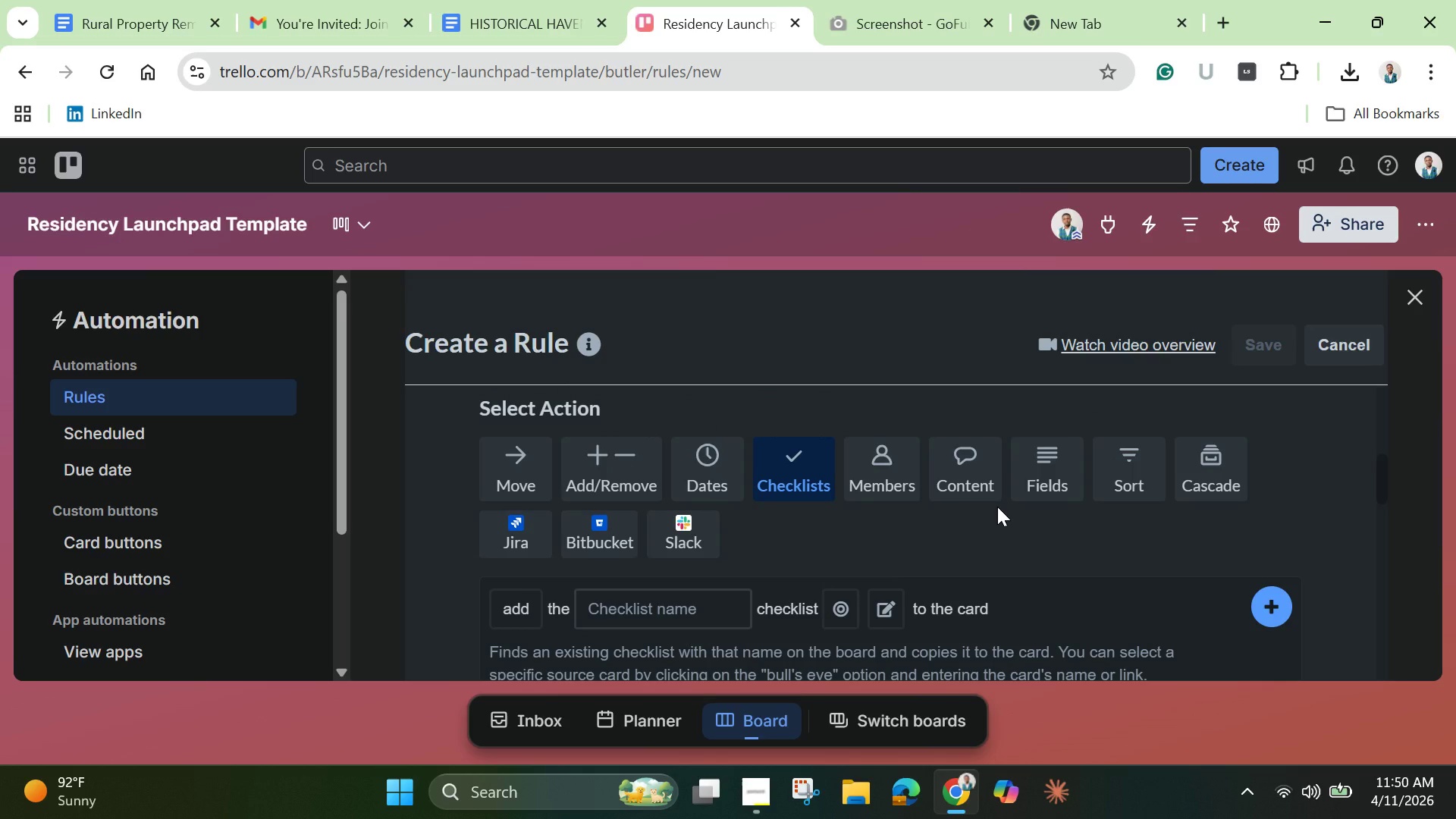 
left_click([627, 479])
 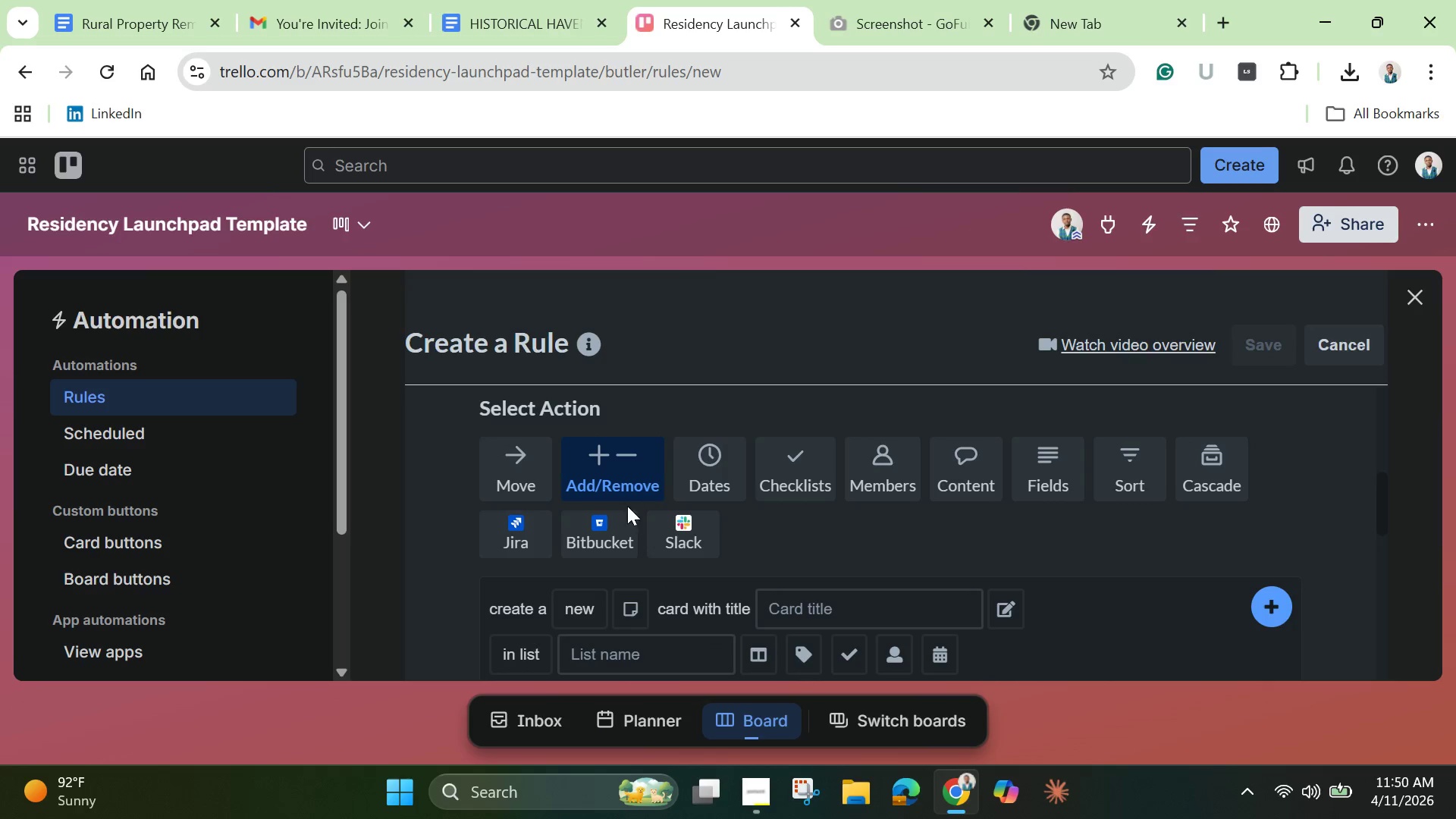 
scroll: coordinate [627, 515], scroll_direction: down, amount: 1.0
 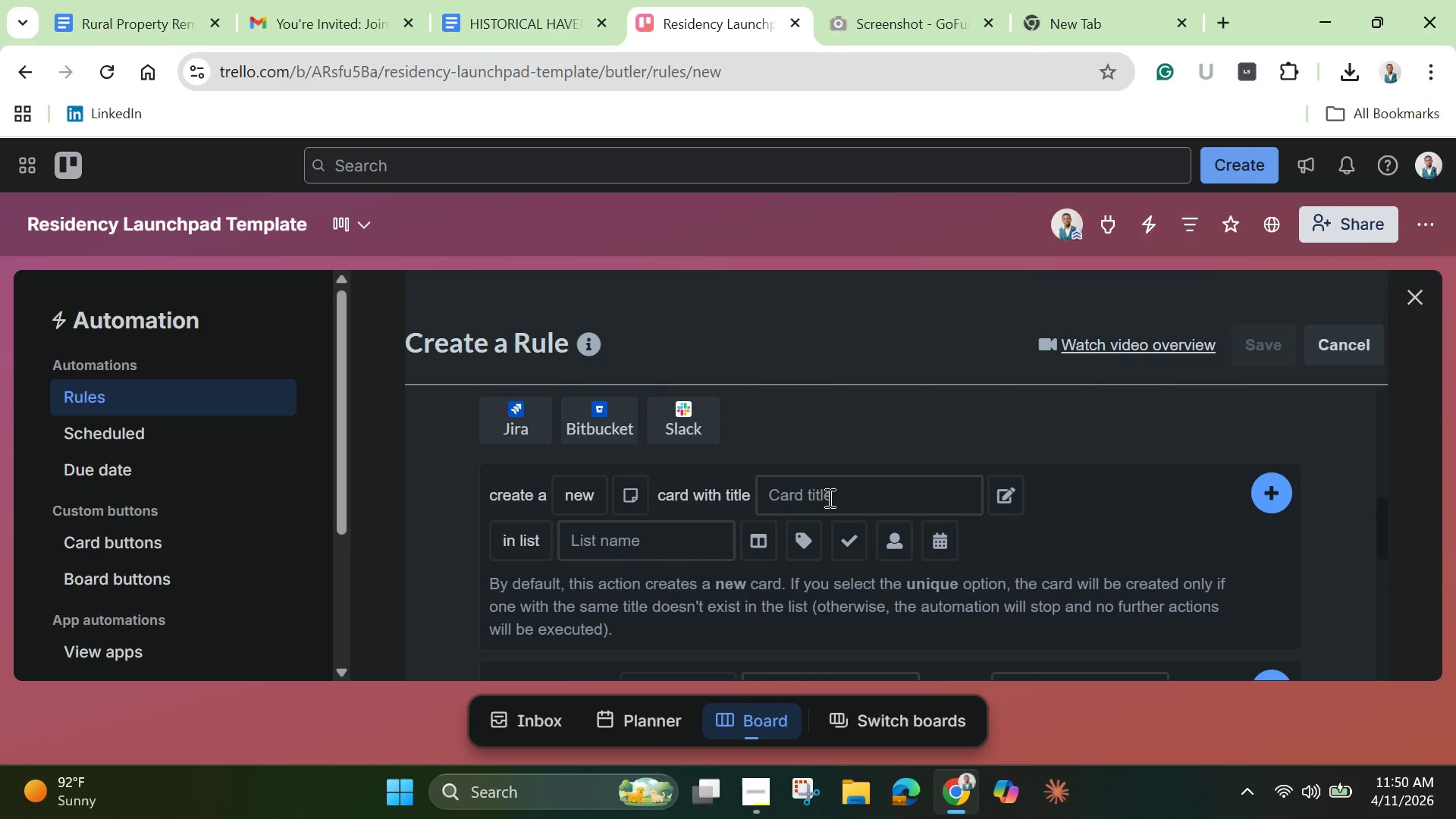 
left_click([828, 497])
 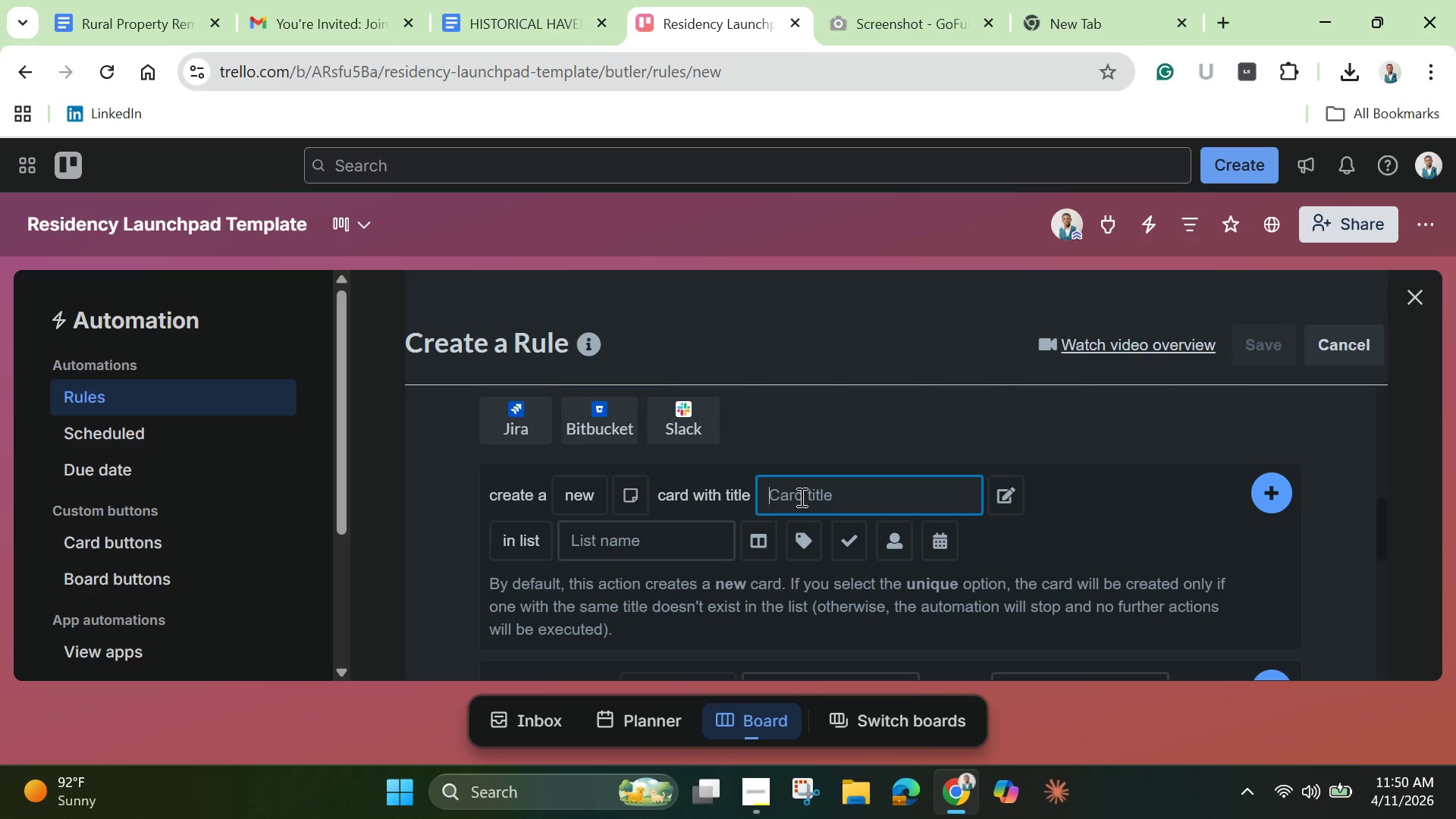 
wait(39.88)
 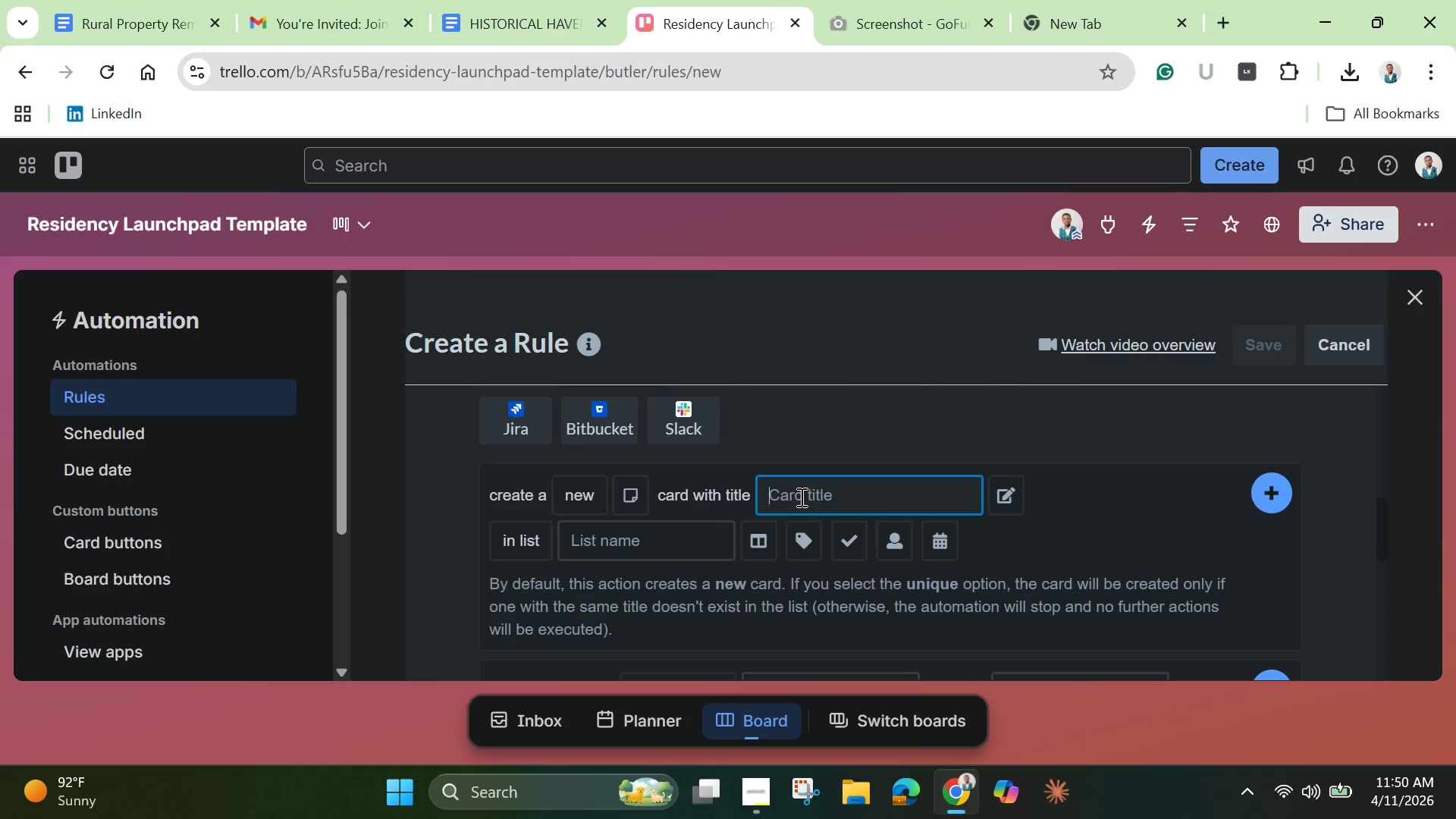 
left_click([802, 497])
 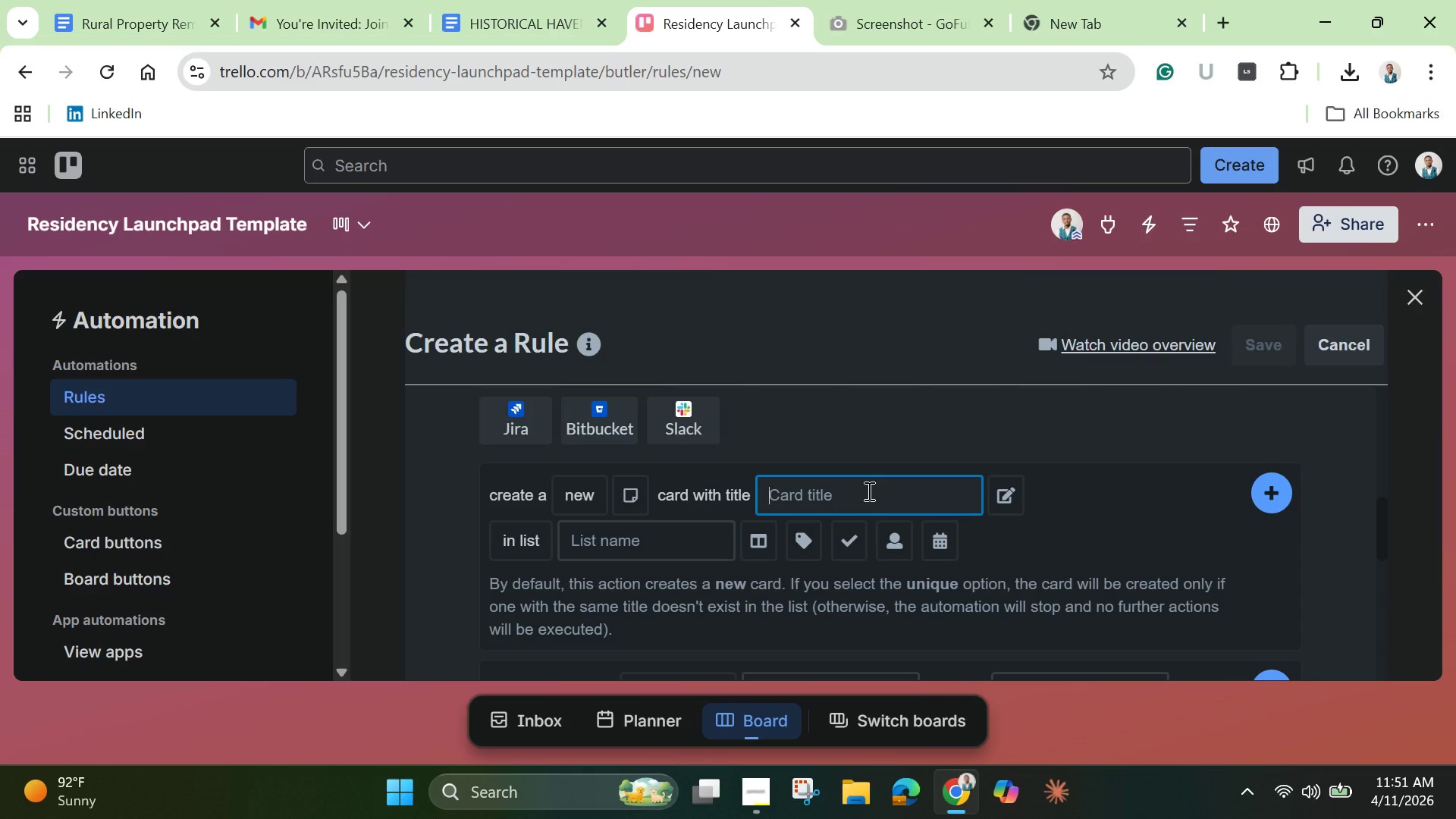 
wait(18.84)
 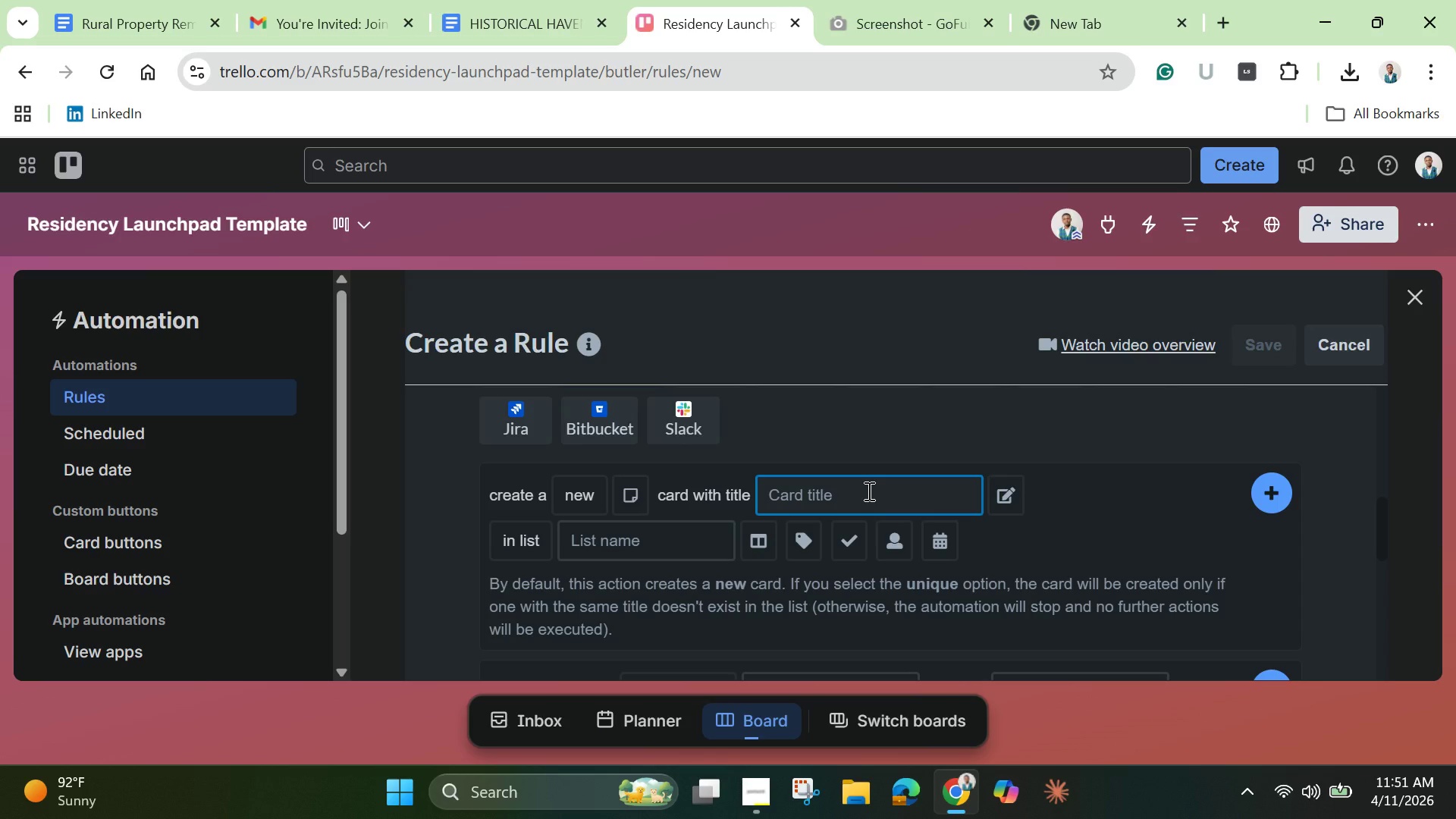 
type(Cost)
key(Backspace)
key(Backspace)
key(Backspace)
type(losing Shift Checklist - {)
 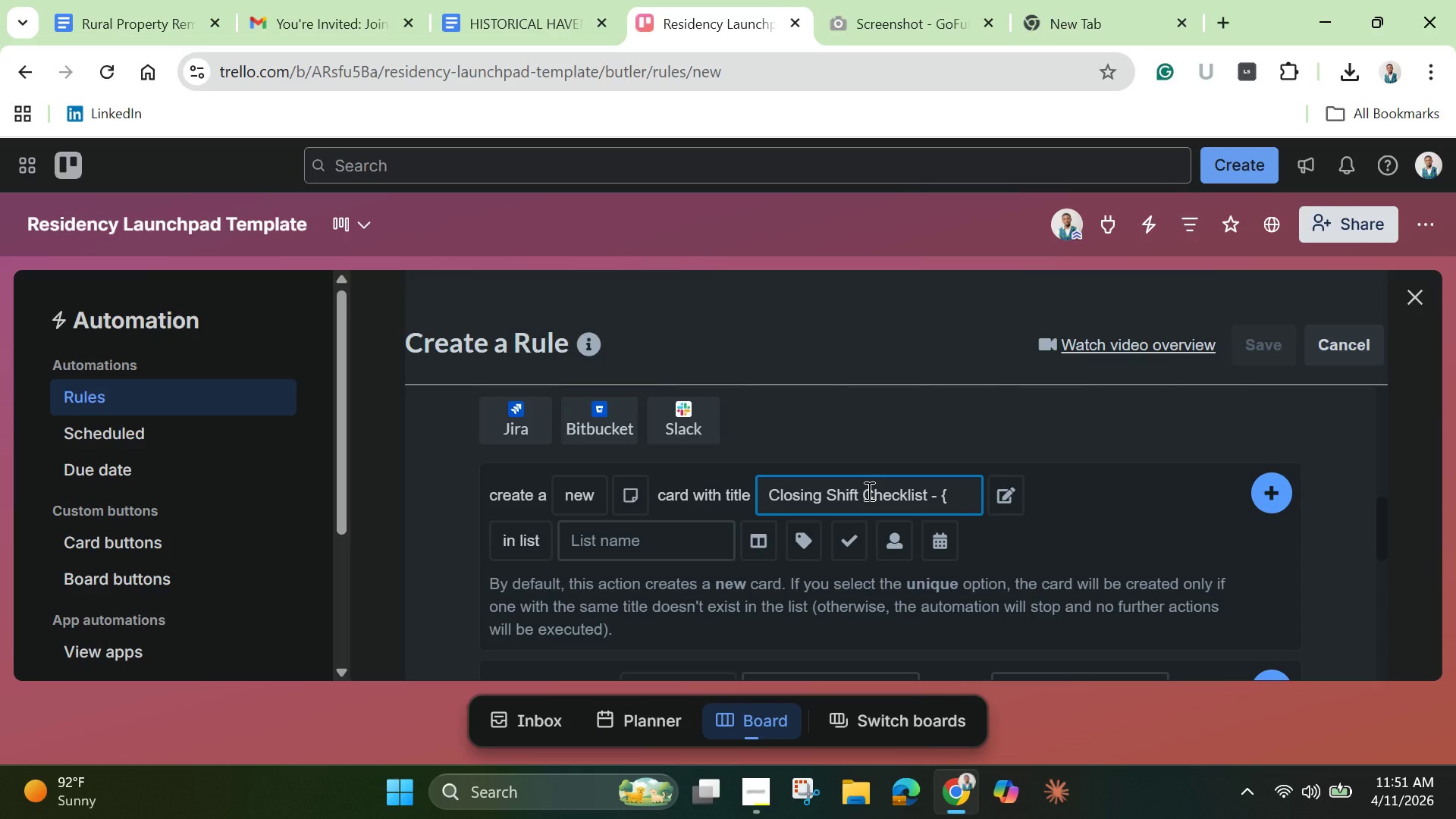 
type(username})
 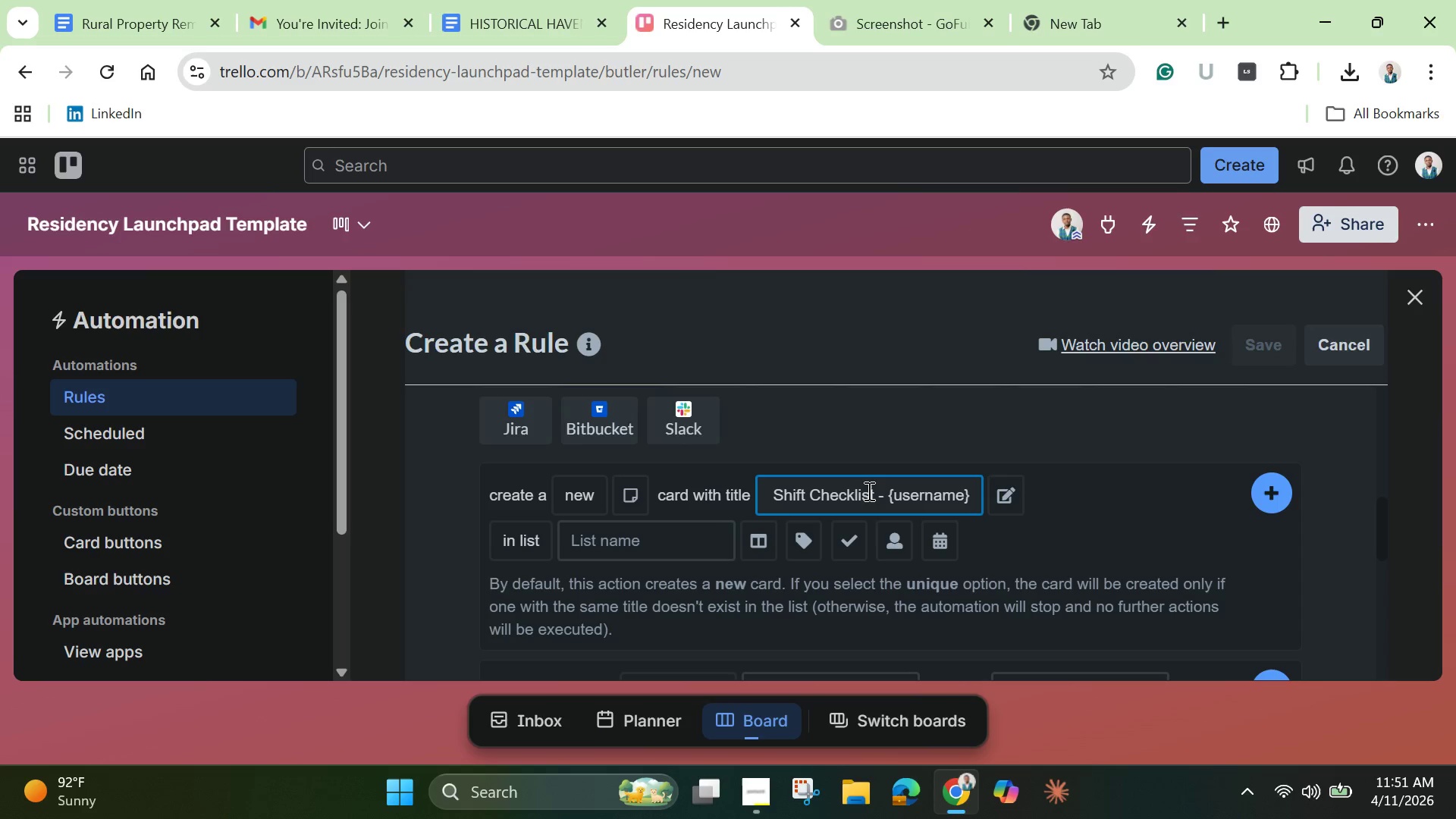 
wait(24.8)
 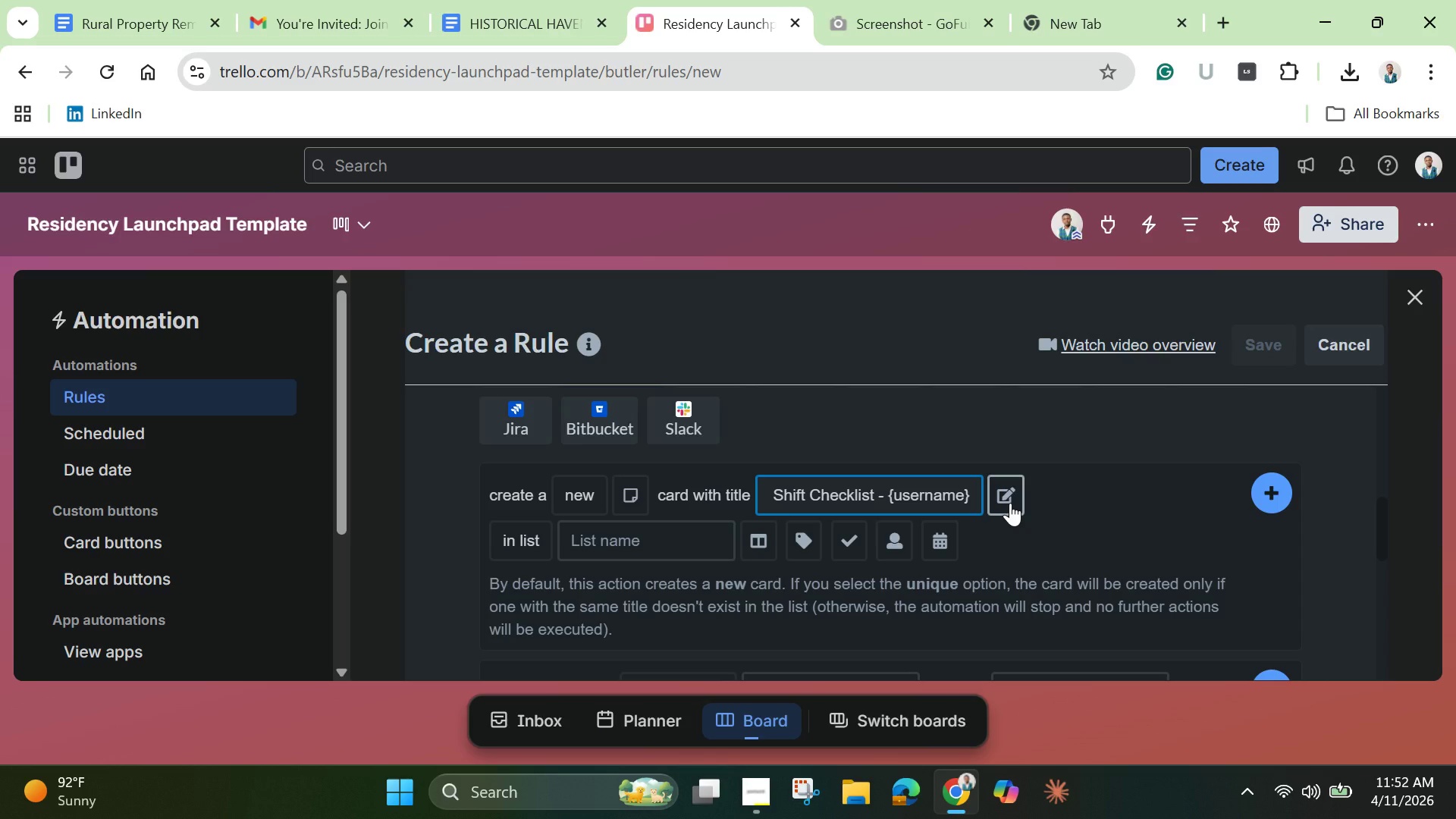 
left_click([1010, 503])
 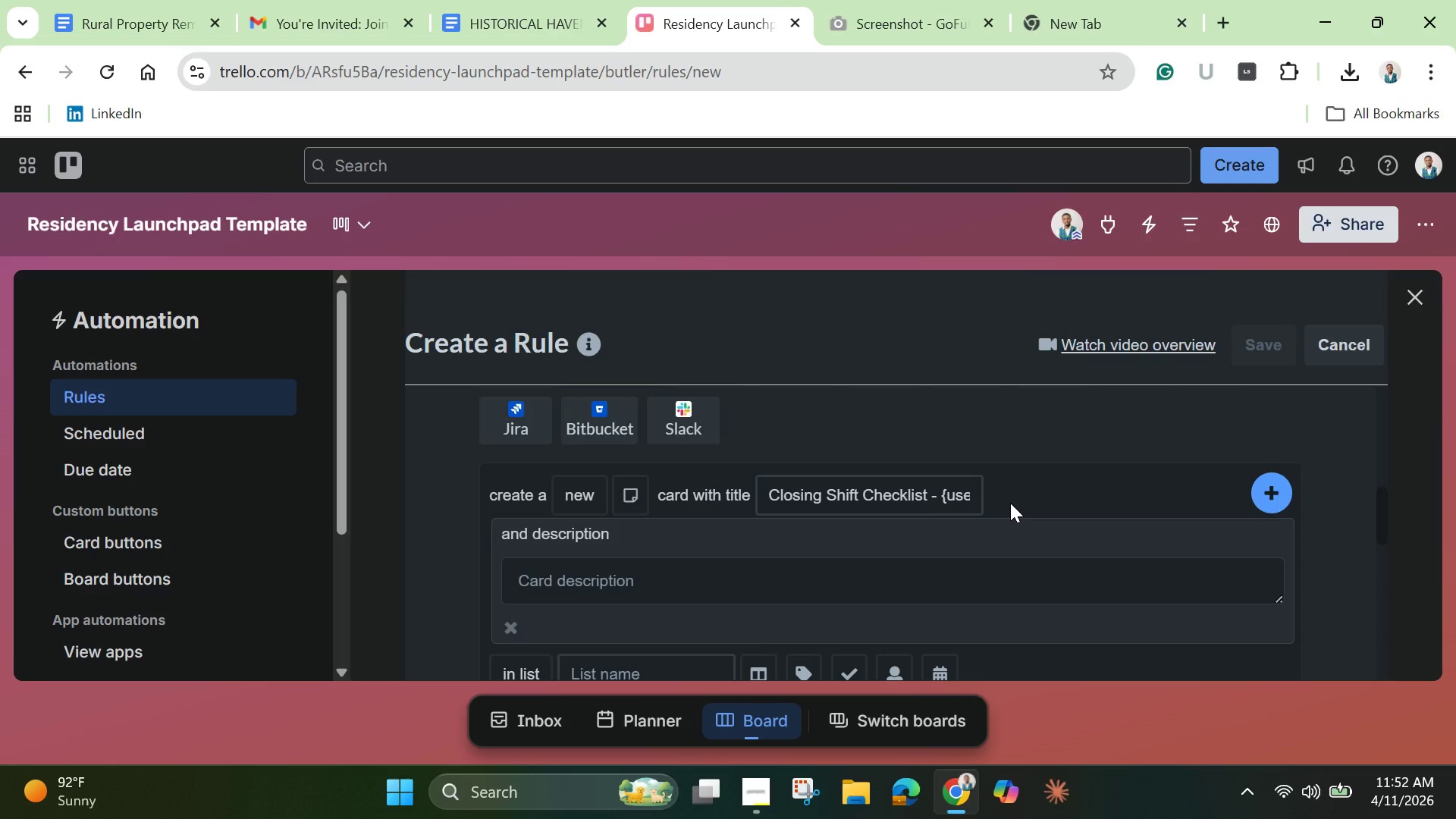 
scroll: coordinate [1009, 513], scroll_direction: down, amount: 1.0
 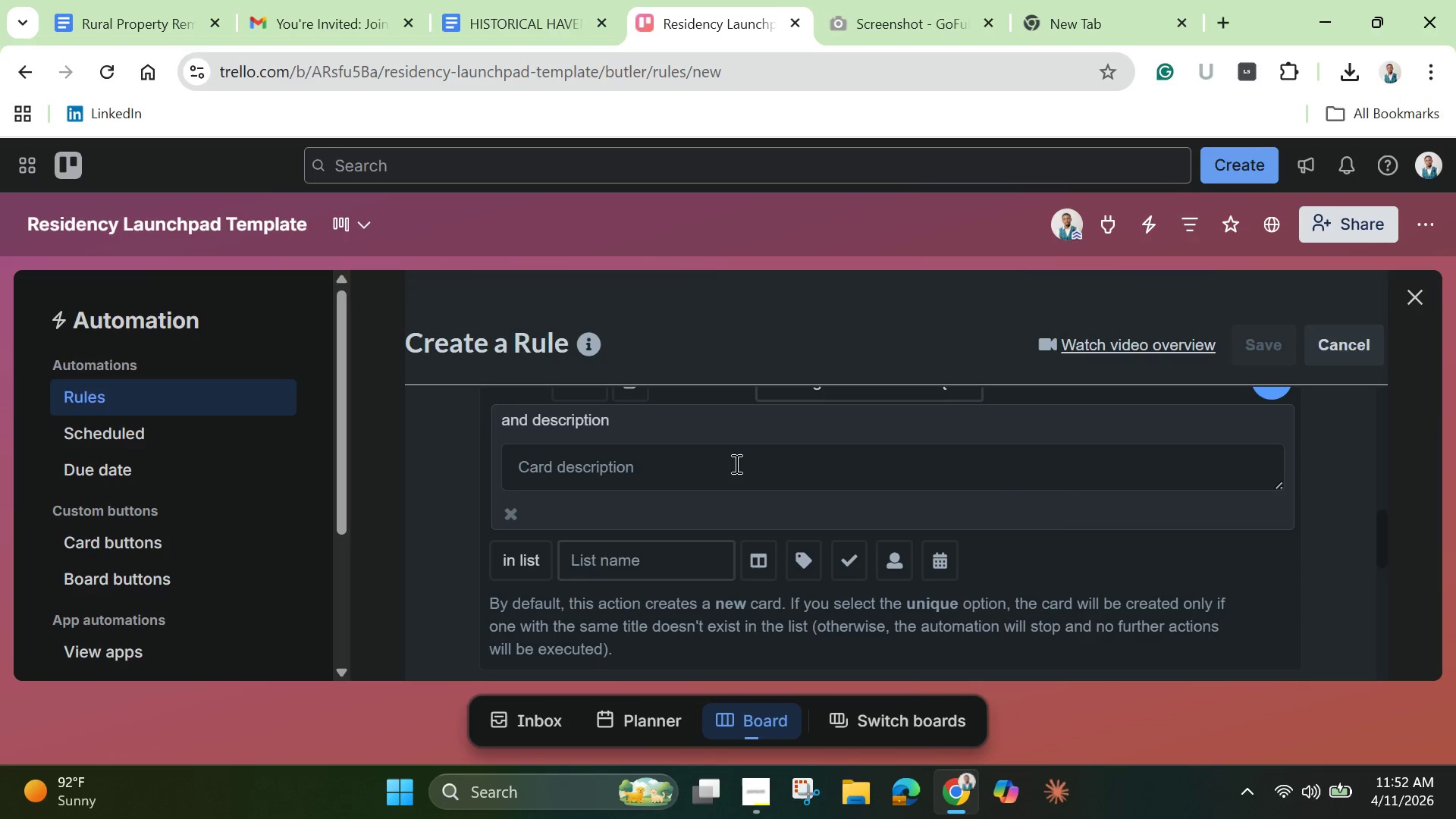 
left_click([735, 463])
 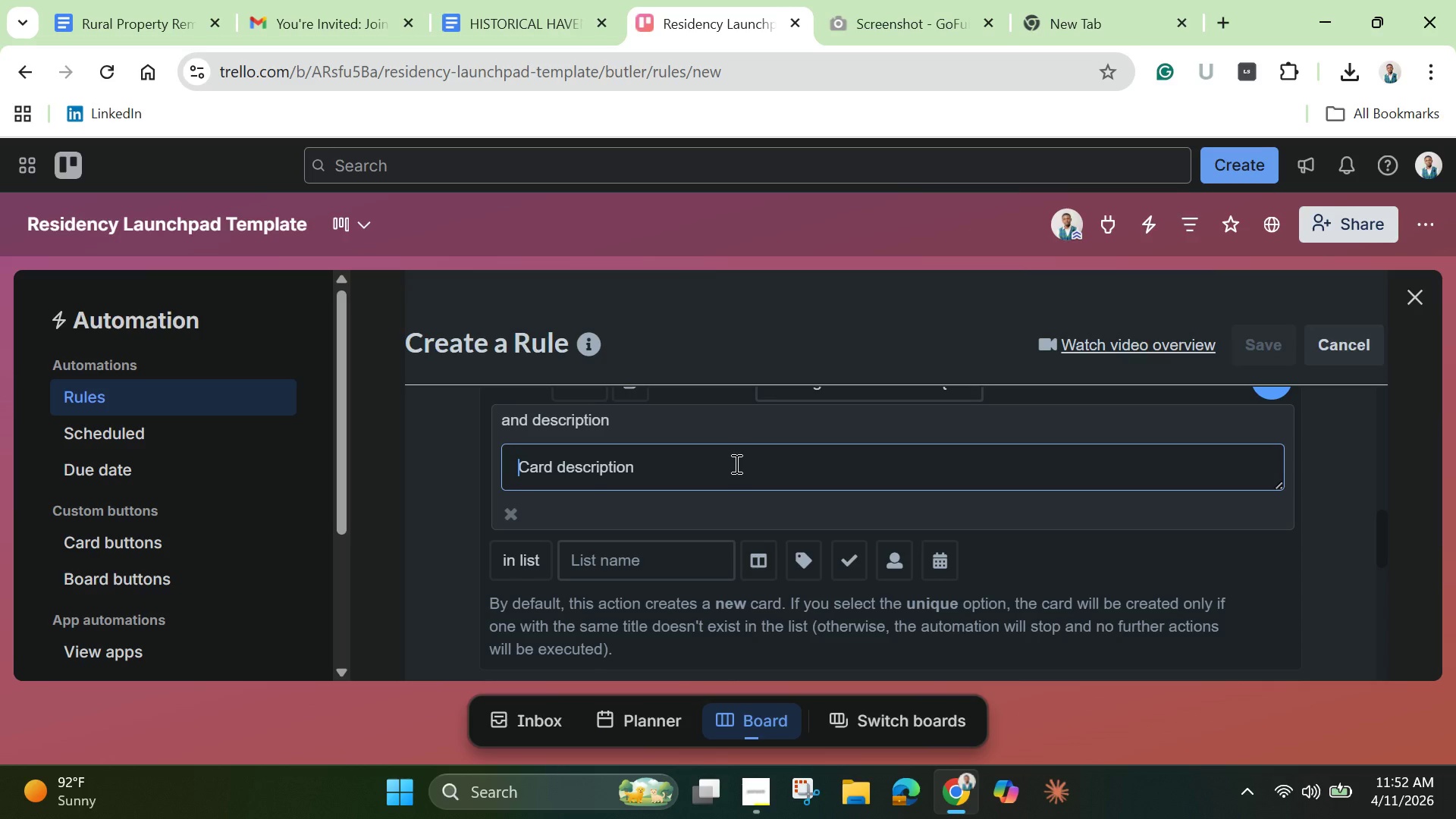 
wait(23.28)
 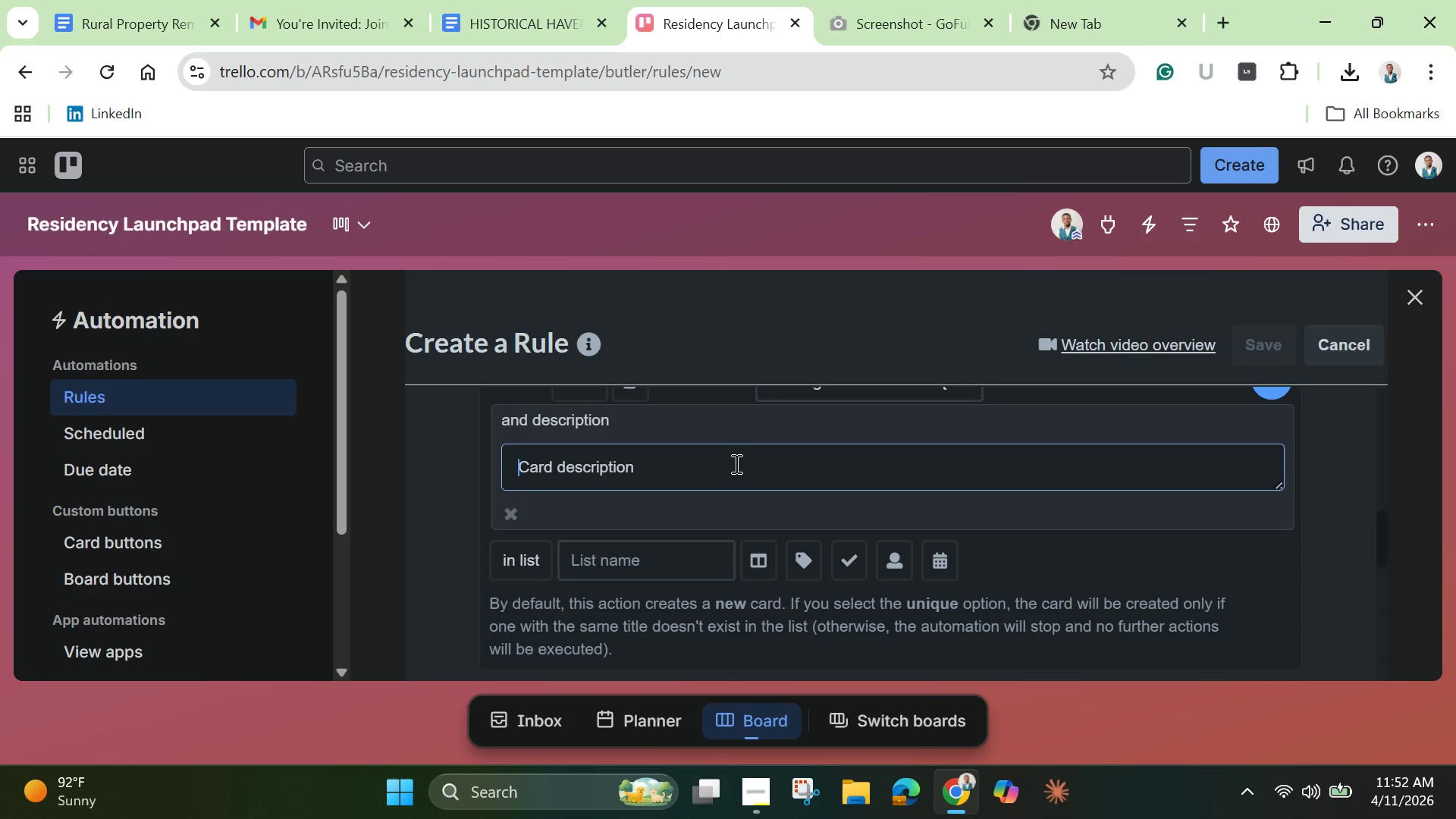 
left_click([149, 17])
 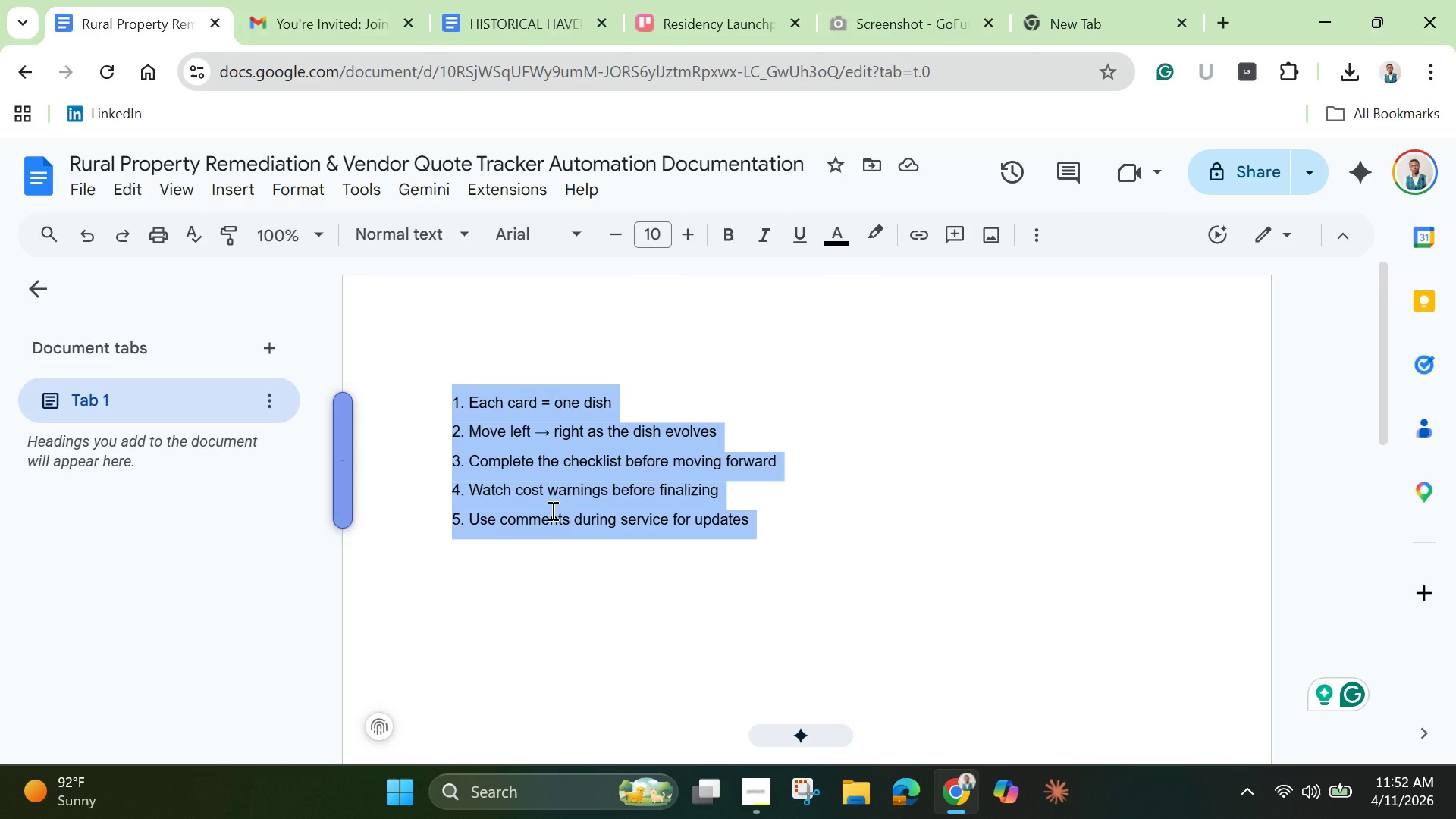 
scroll: coordinate [513, 479], scroll_direction: up, amount: 2.0
 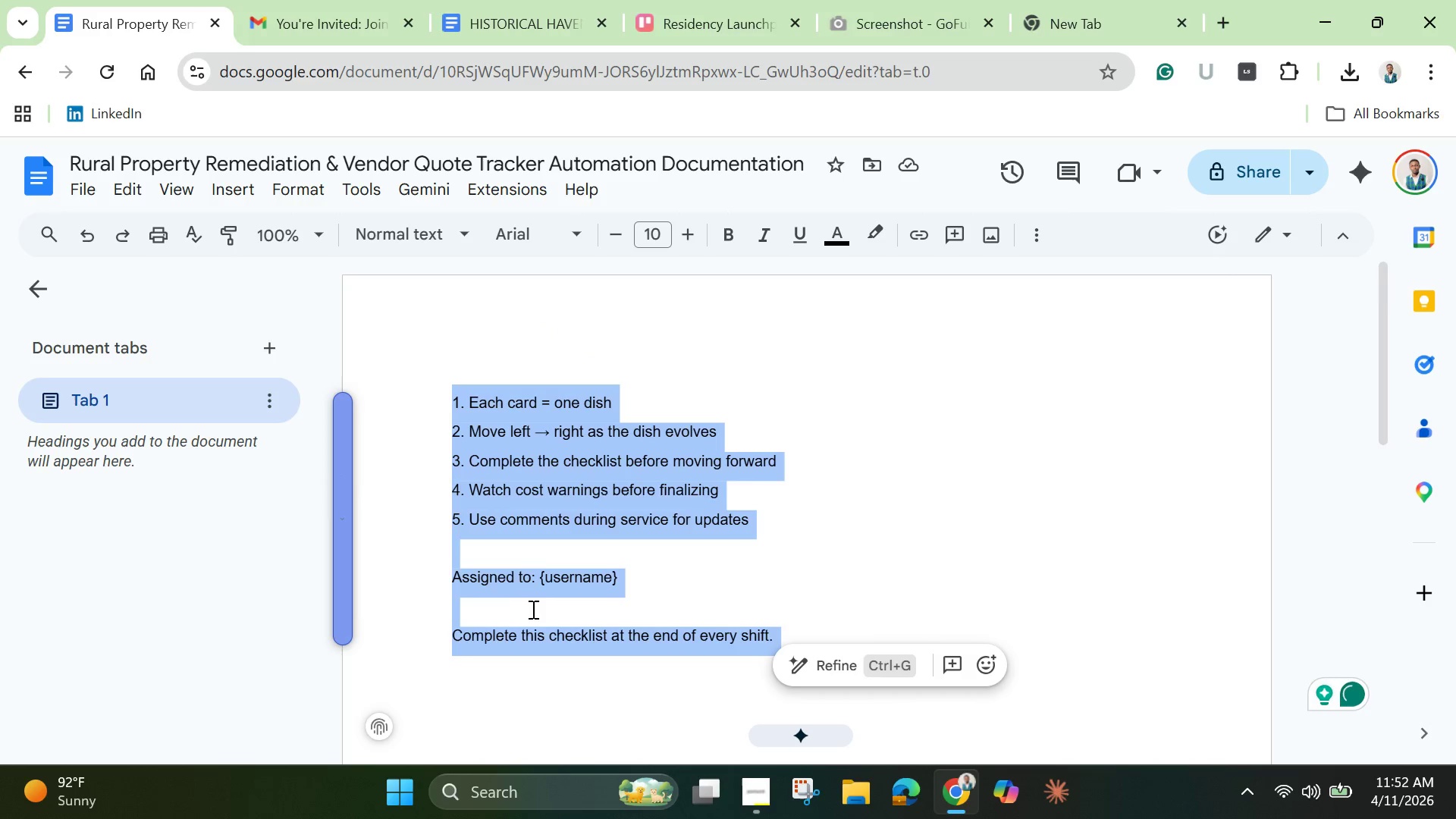 
left_click([528, 587])
 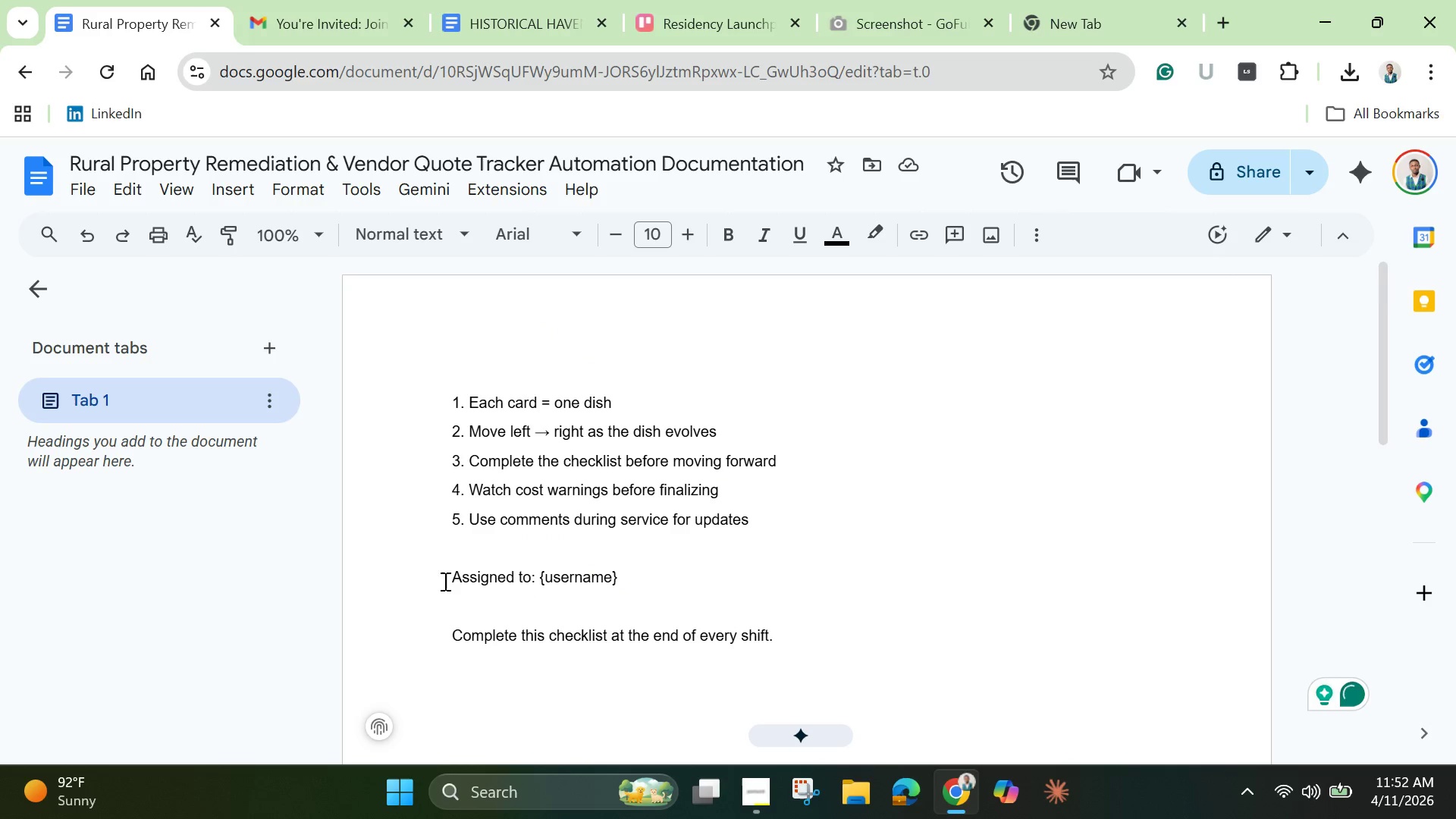 
left_click([452, 612])
 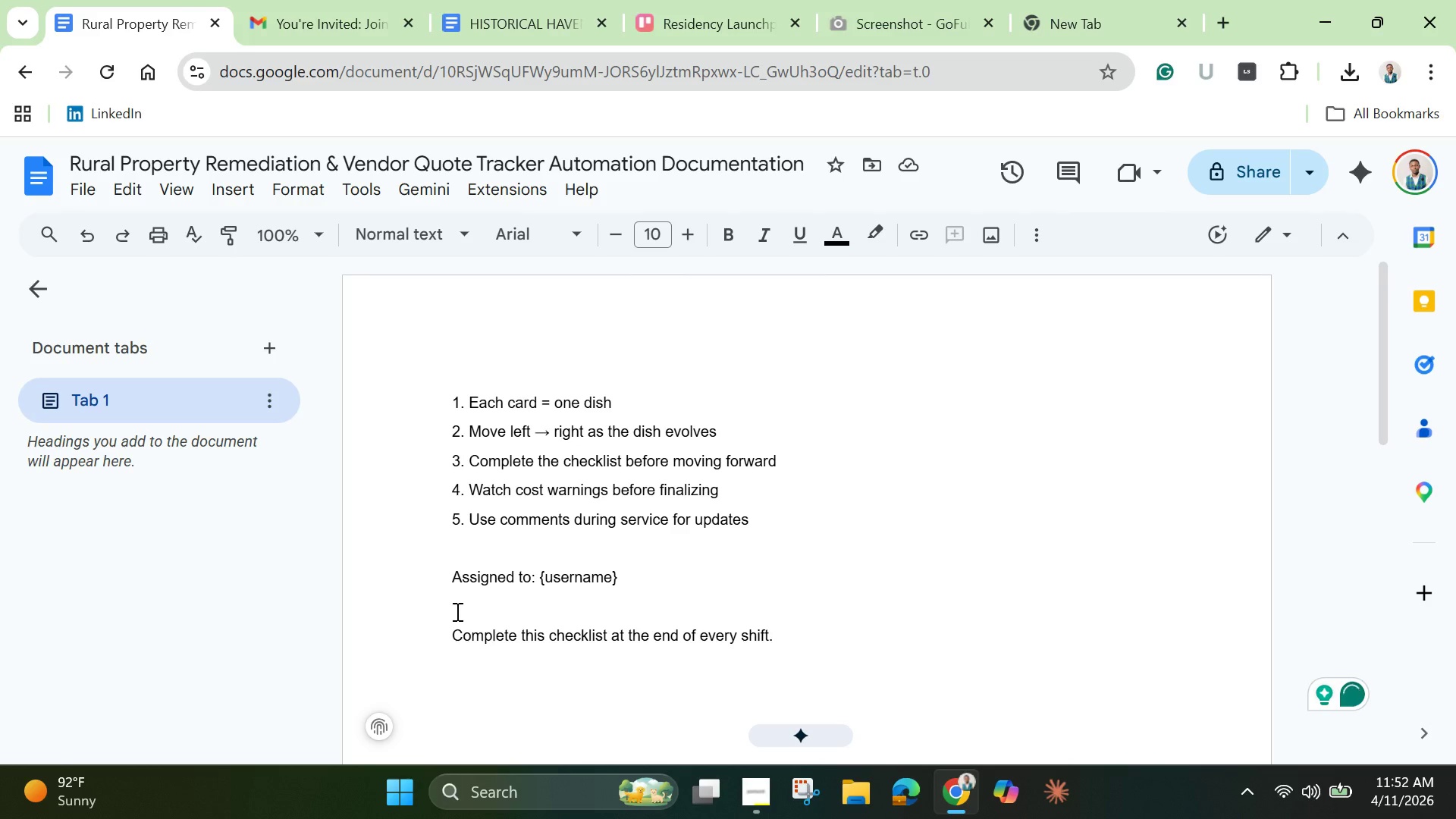 
key(Backspace)
 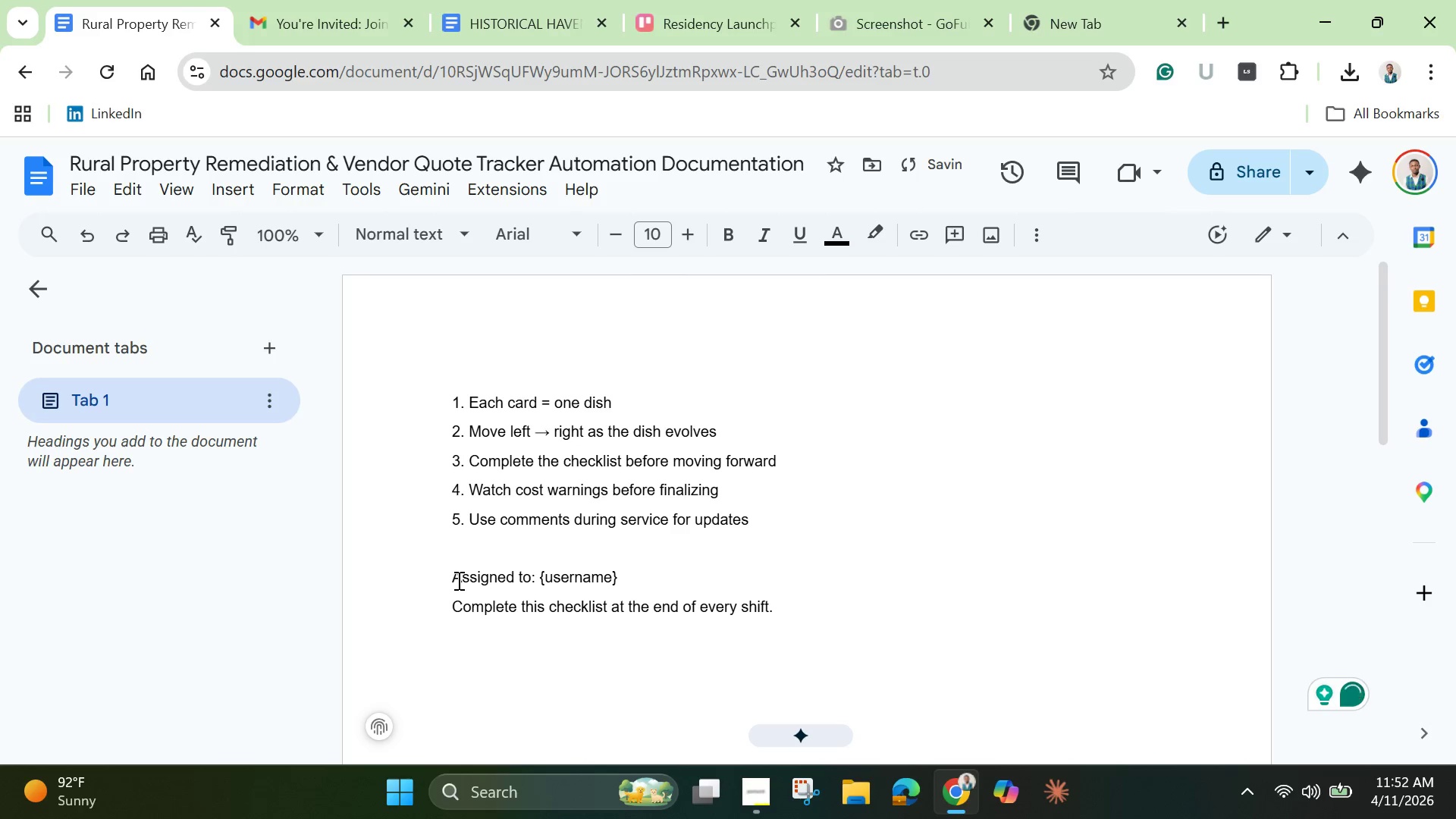 
left_click_drag(start_coordinate=[450, 579], to_coordinate=[881, 607])
 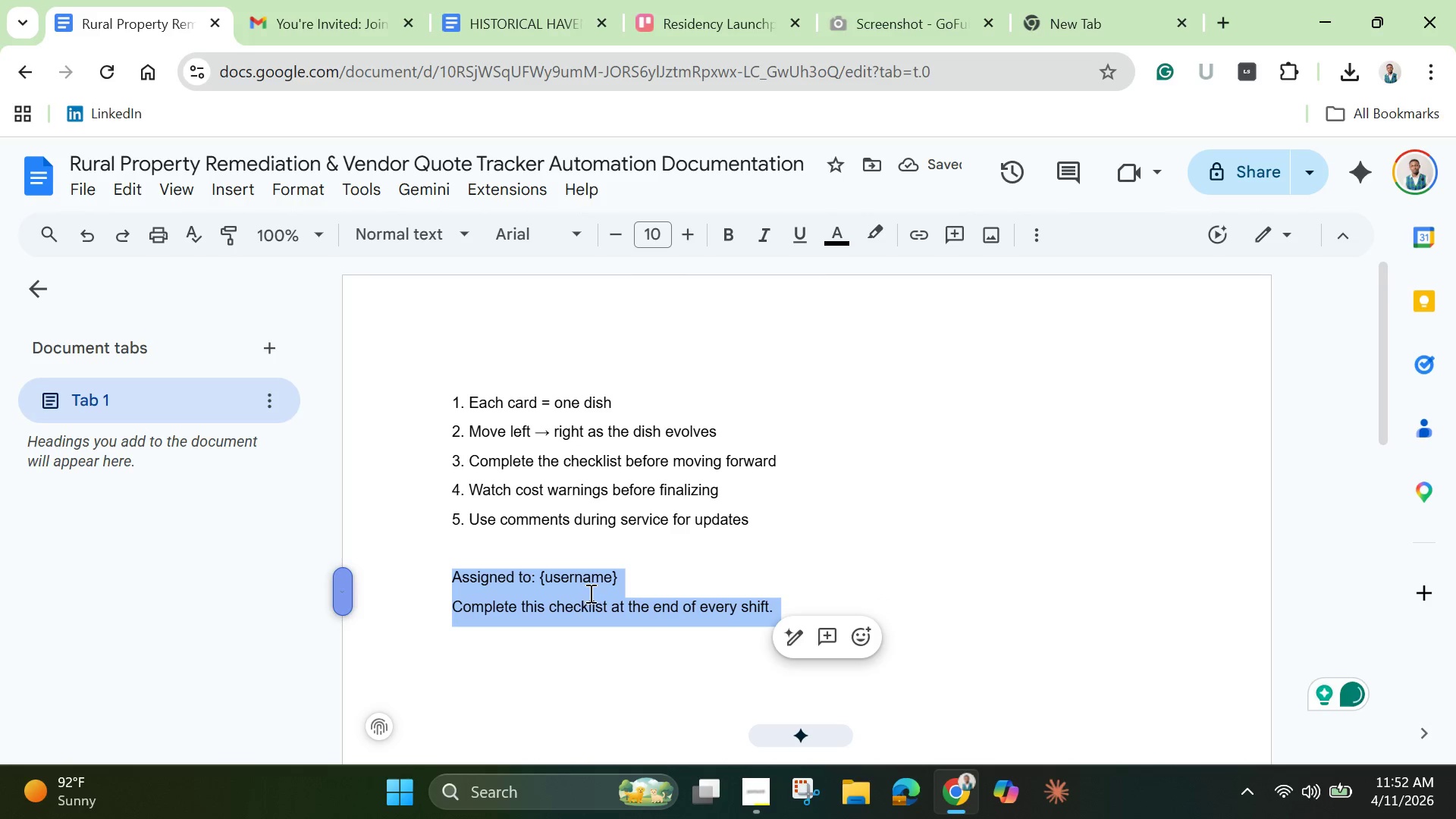 
right_click([588, 592])
 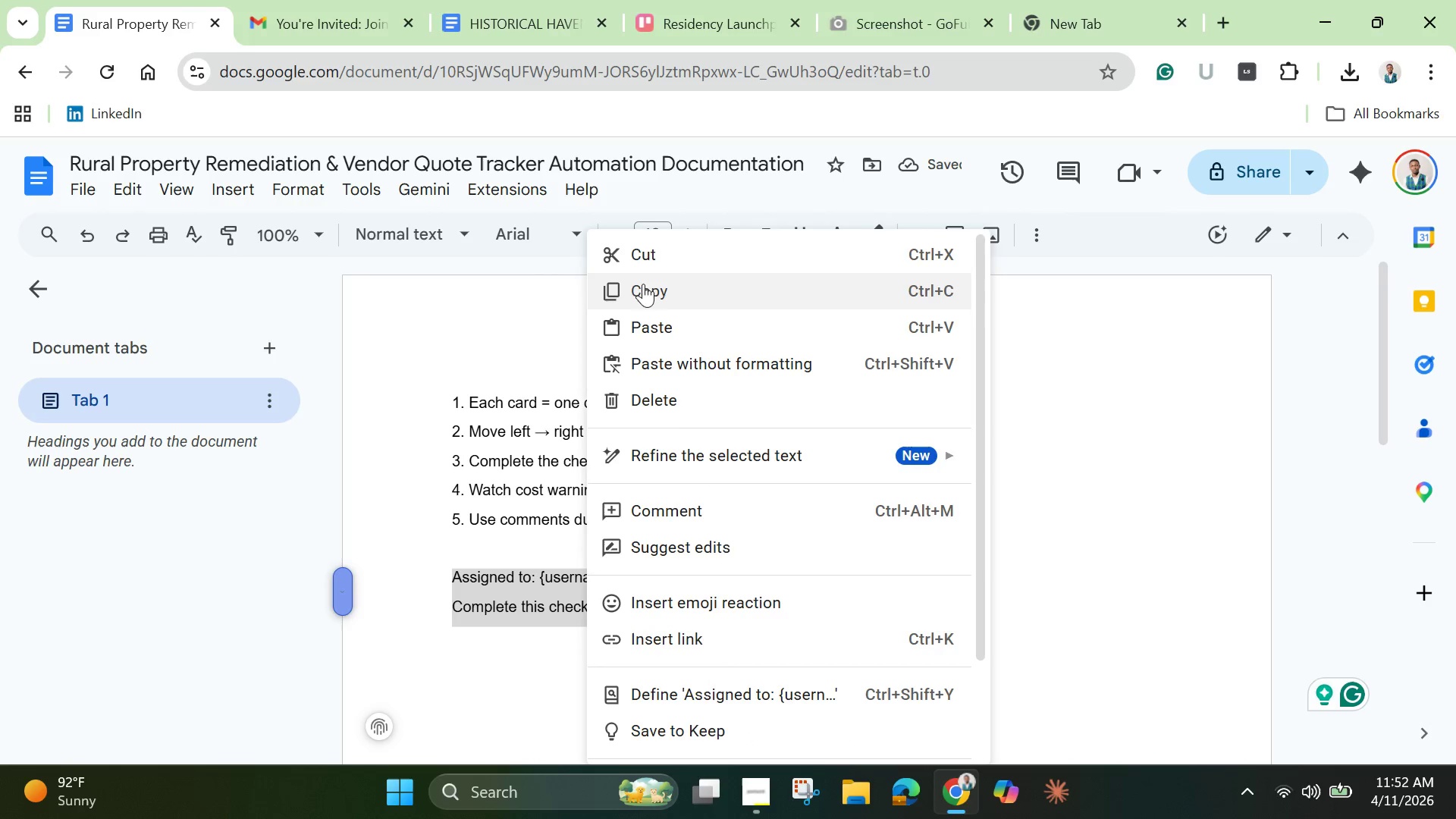 
left_click([655, 255])
 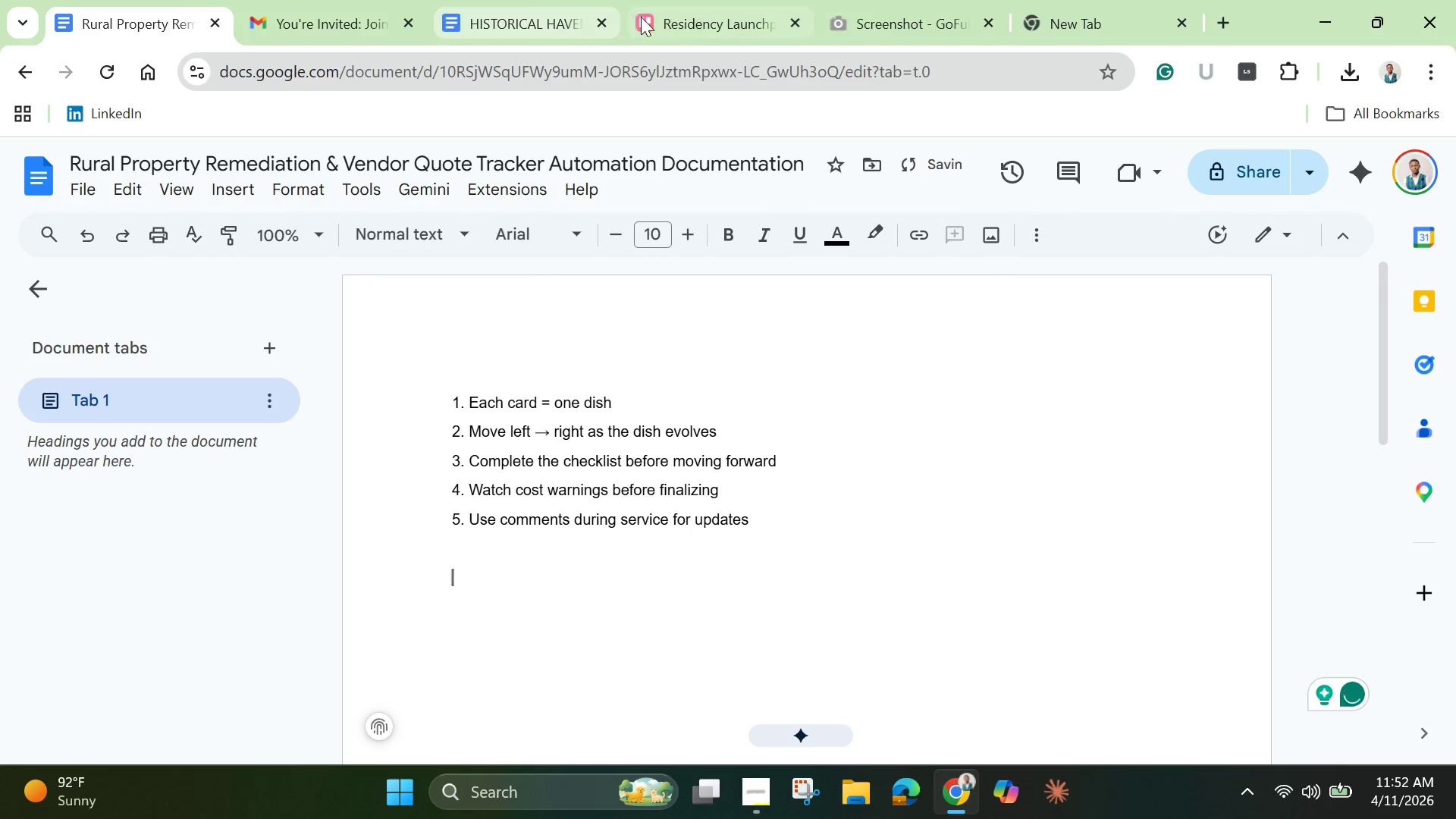 
left_click([719, 23])
 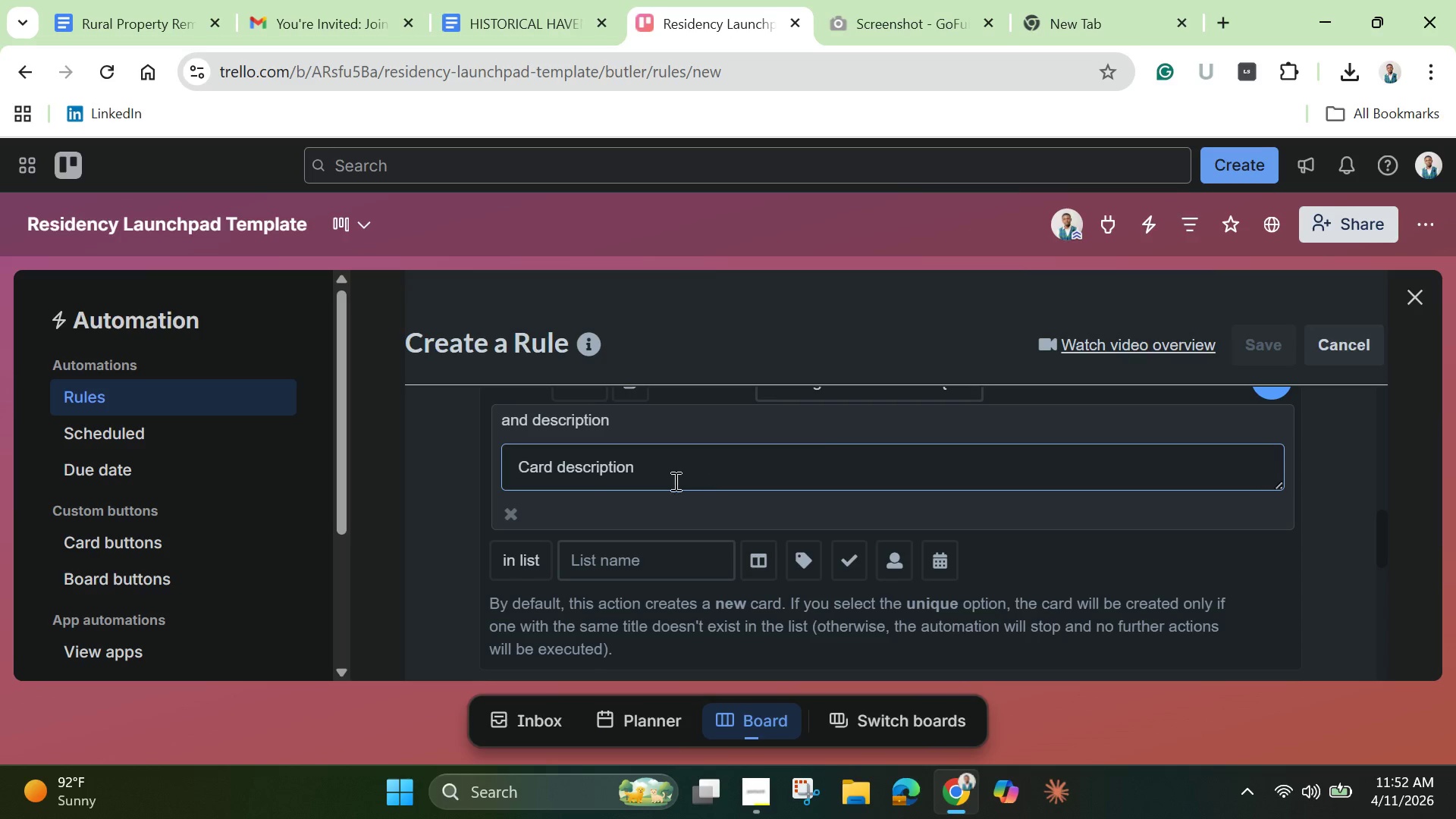 
left_click([640, 470])
 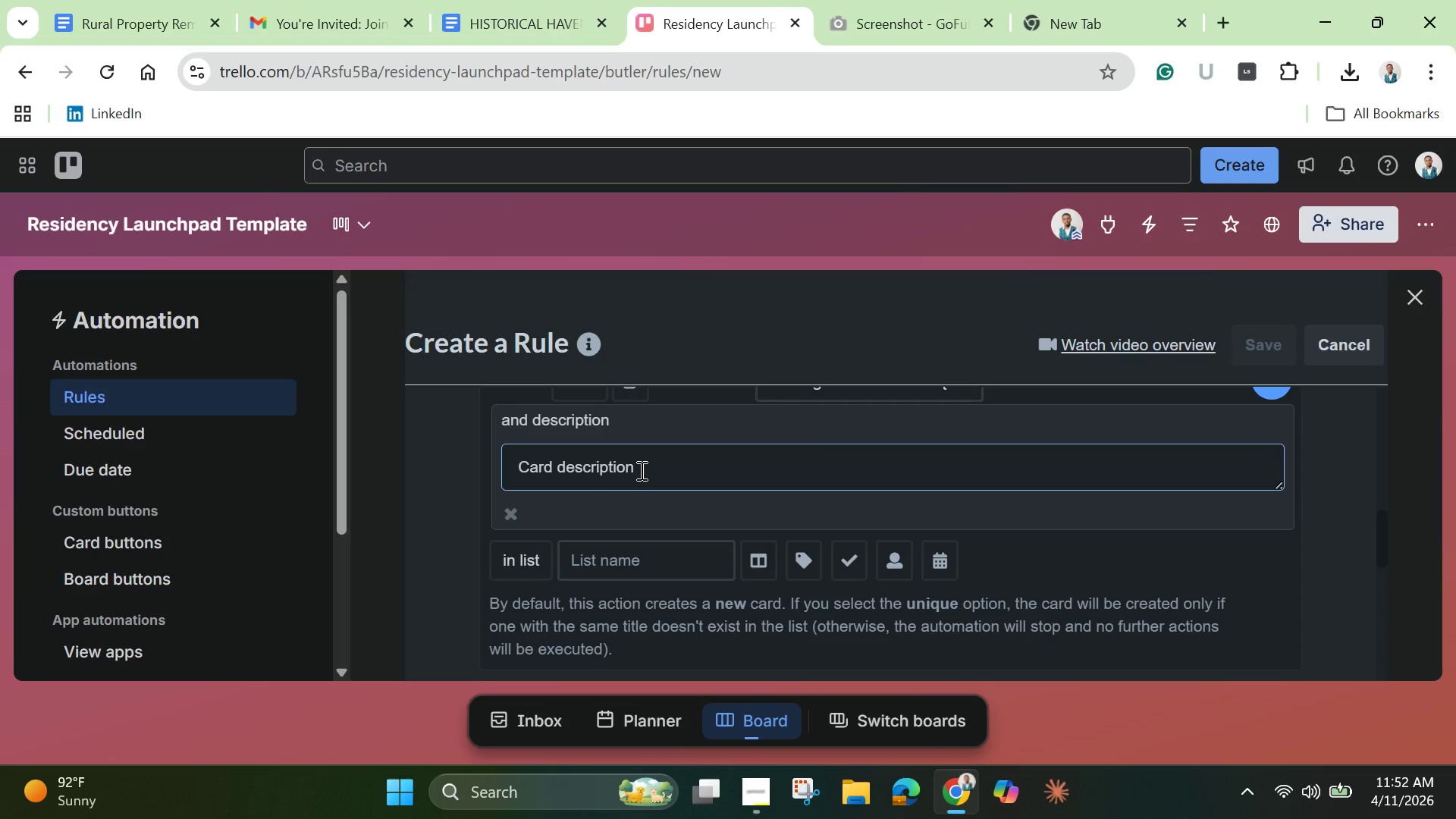 
key(Control+V)
 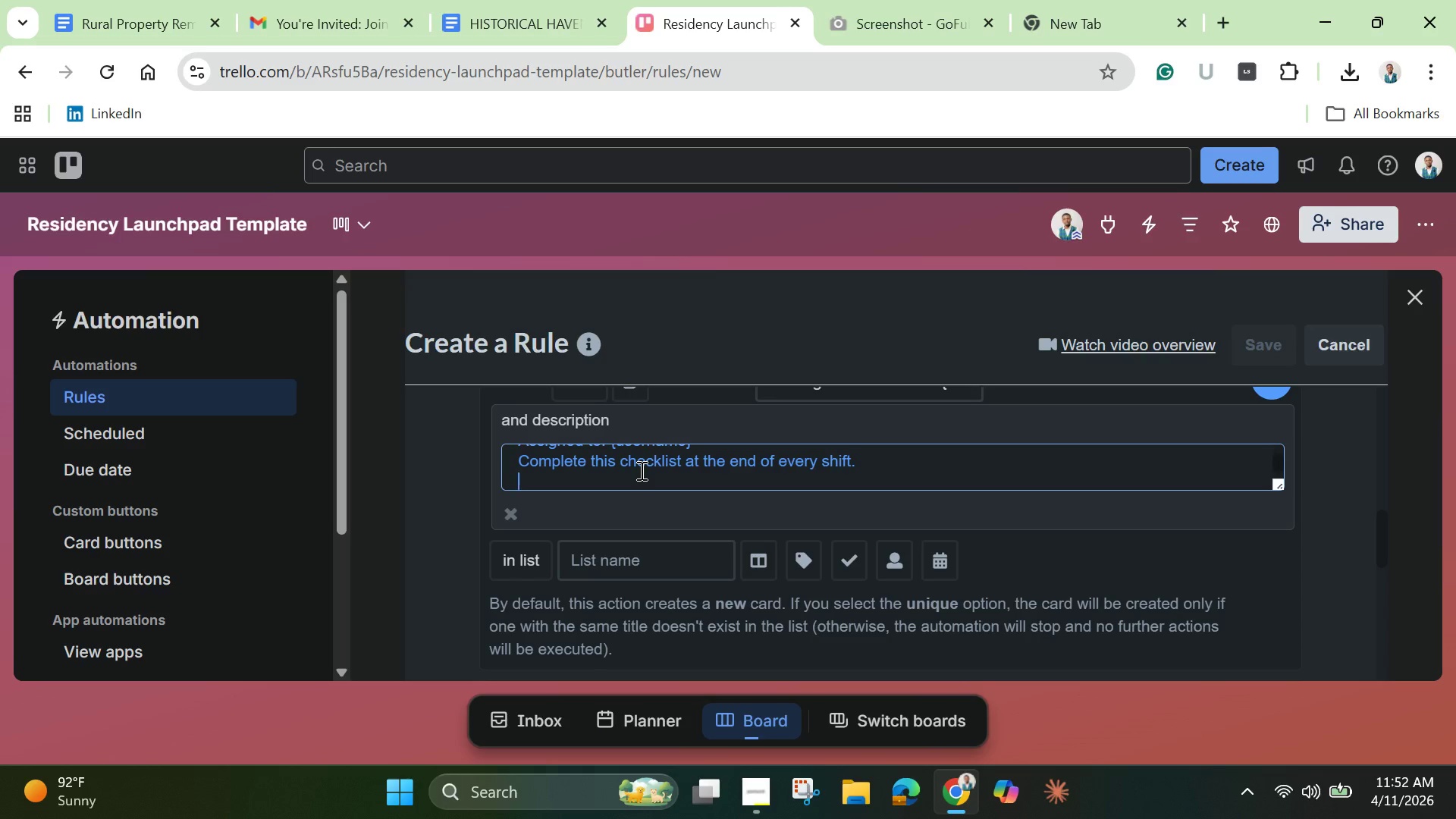 
key(Backspace)
 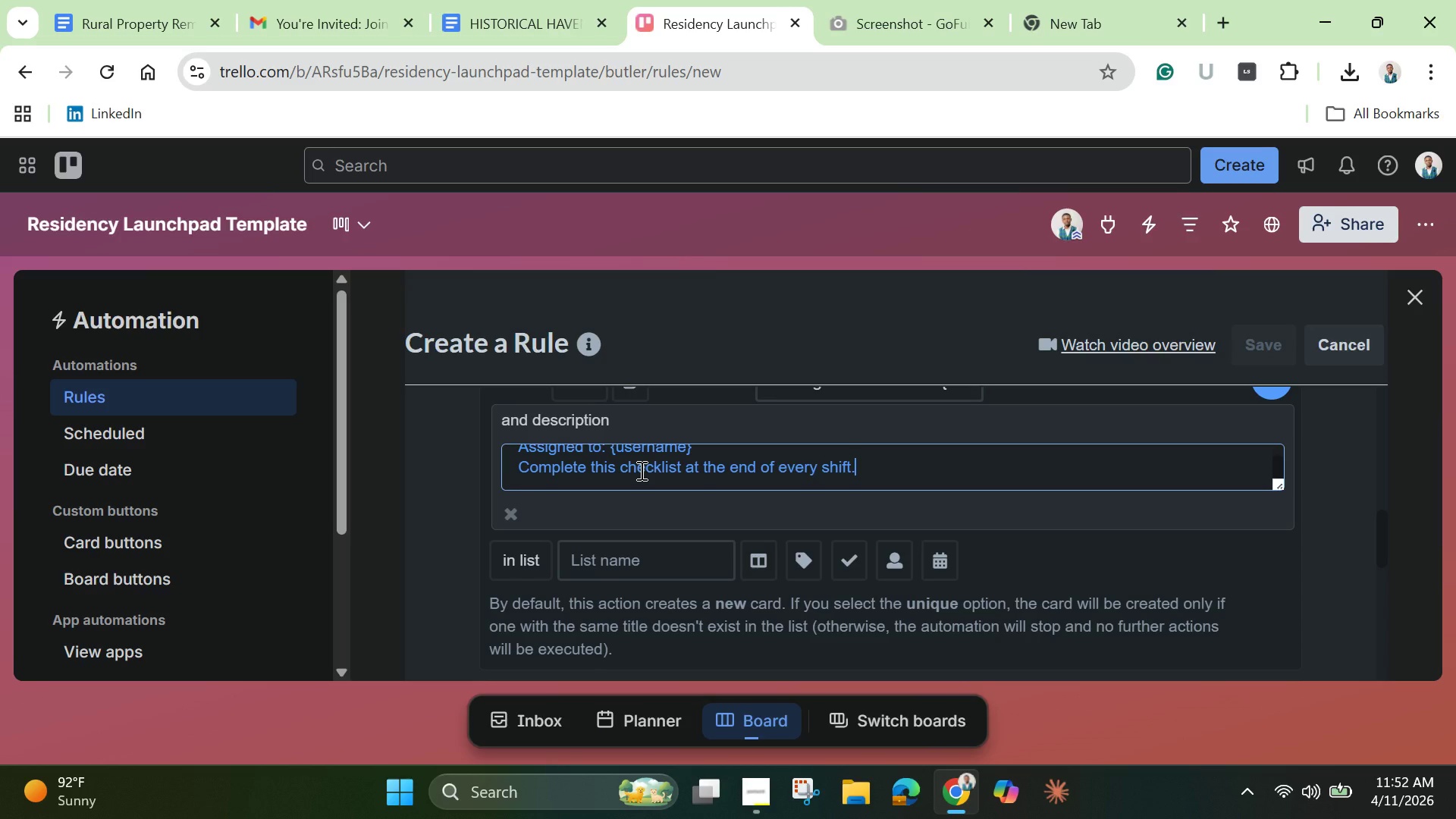 
scroll: coordinate [1269, 477], scroll_direction: up, amount: 3.0
 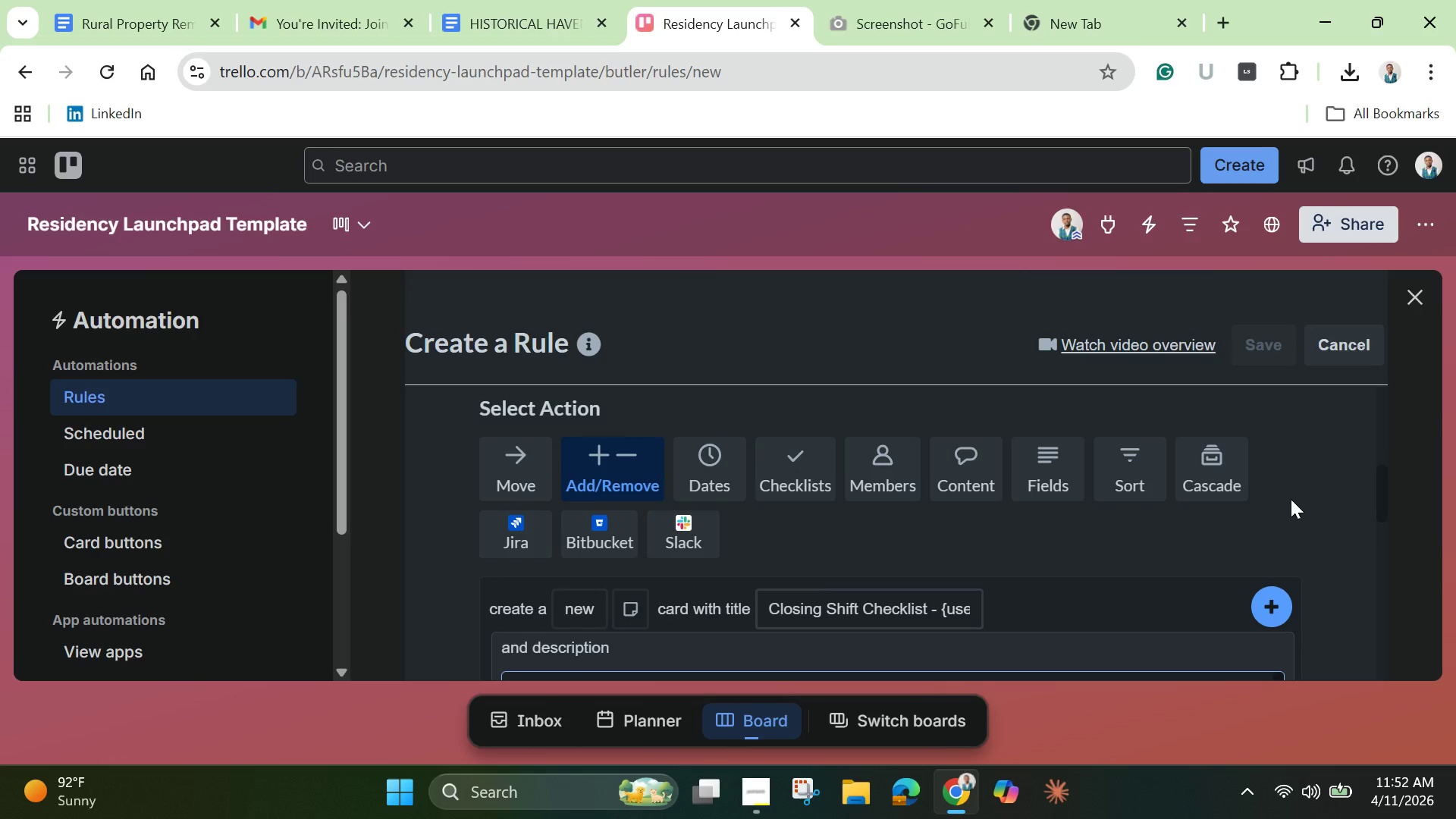 
scroll: coordinate [1270, 539], scroll_direction: down, amount: 2.0
 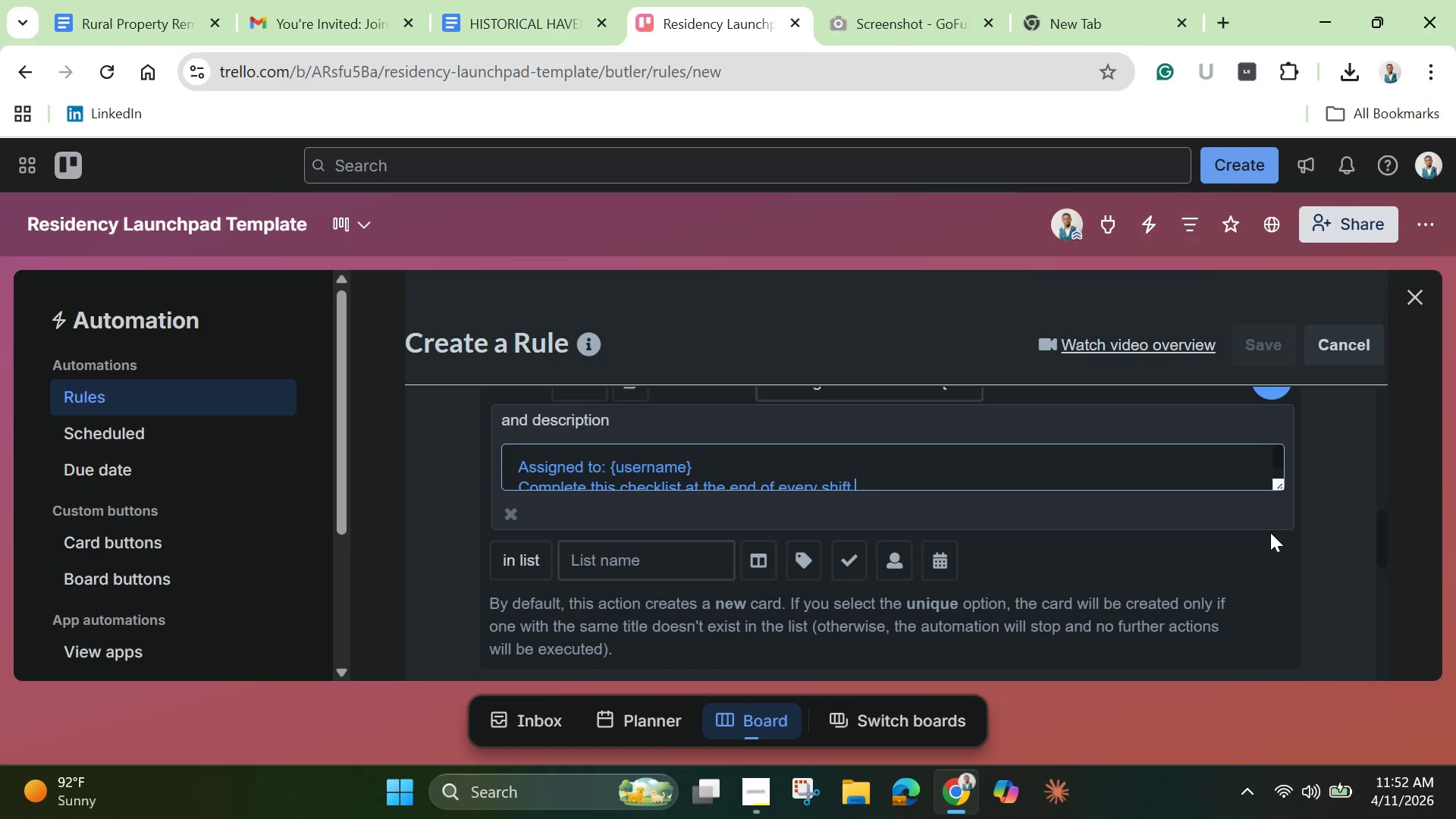 
scroll: coordinate [1270, 532], scroll_direction: up, amount: 1.0
 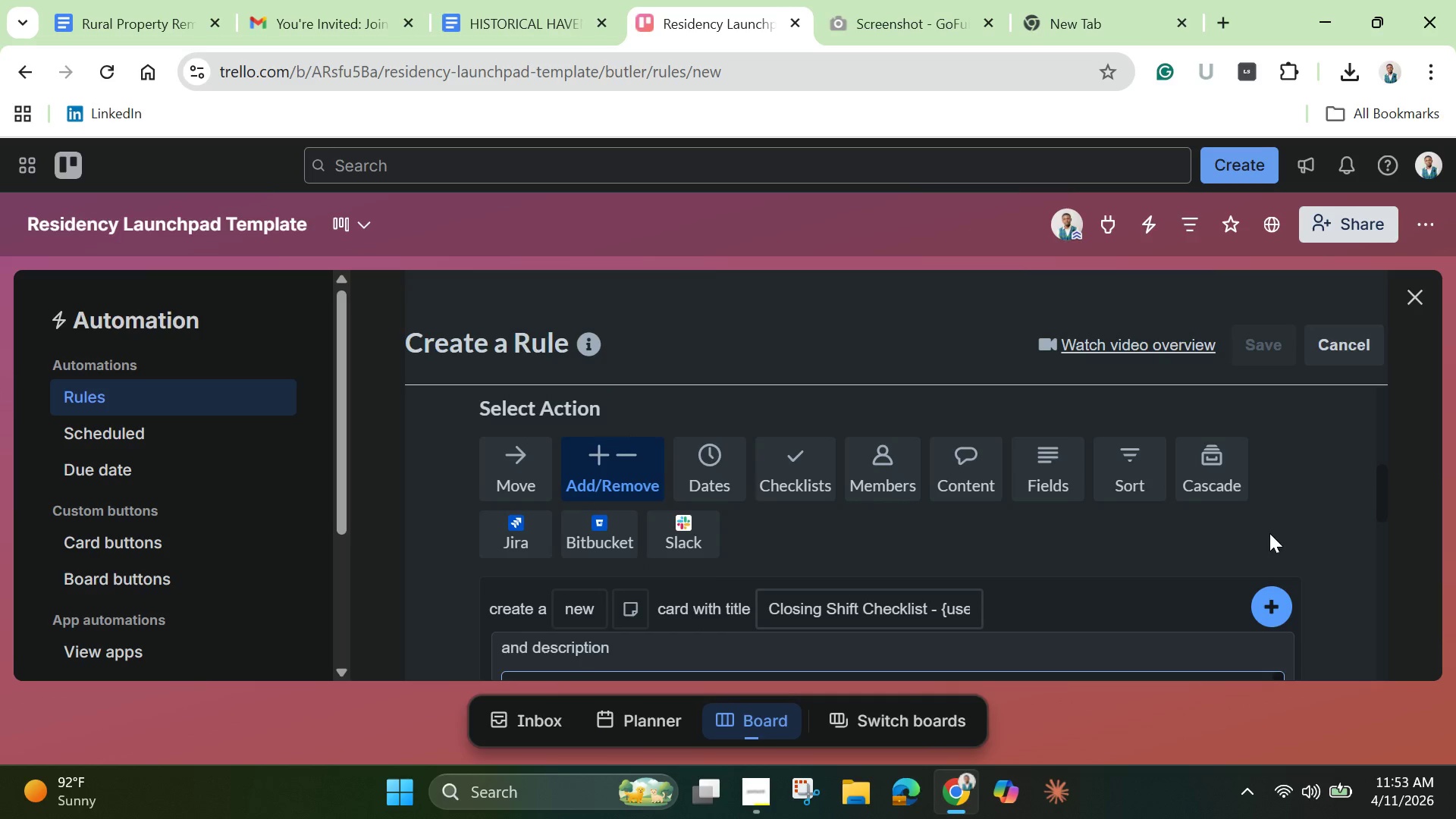 
scroll: coordinate [1266, 551], scroll_direction: down, amount: 2.0
 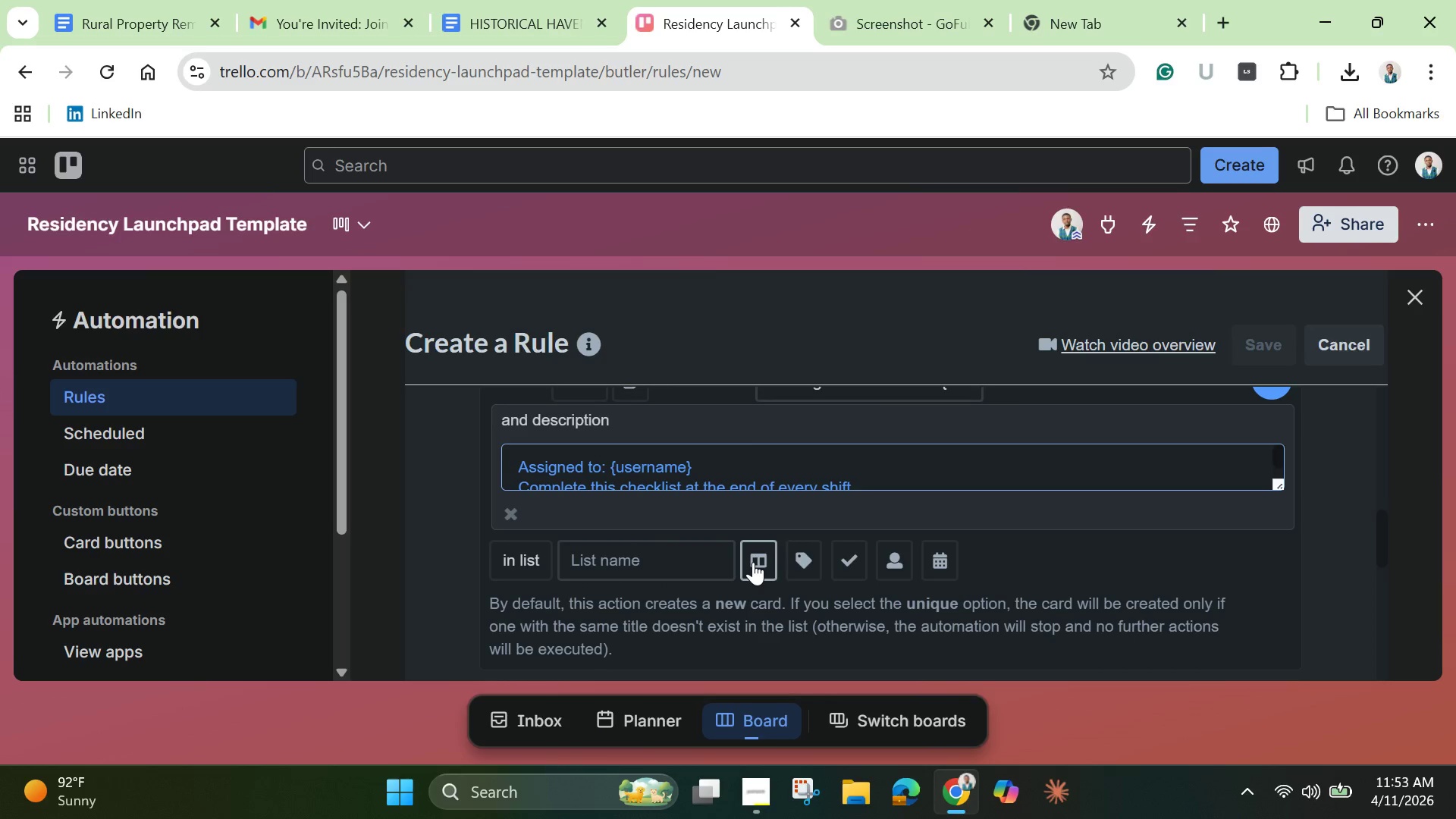 
wait(7.69)
 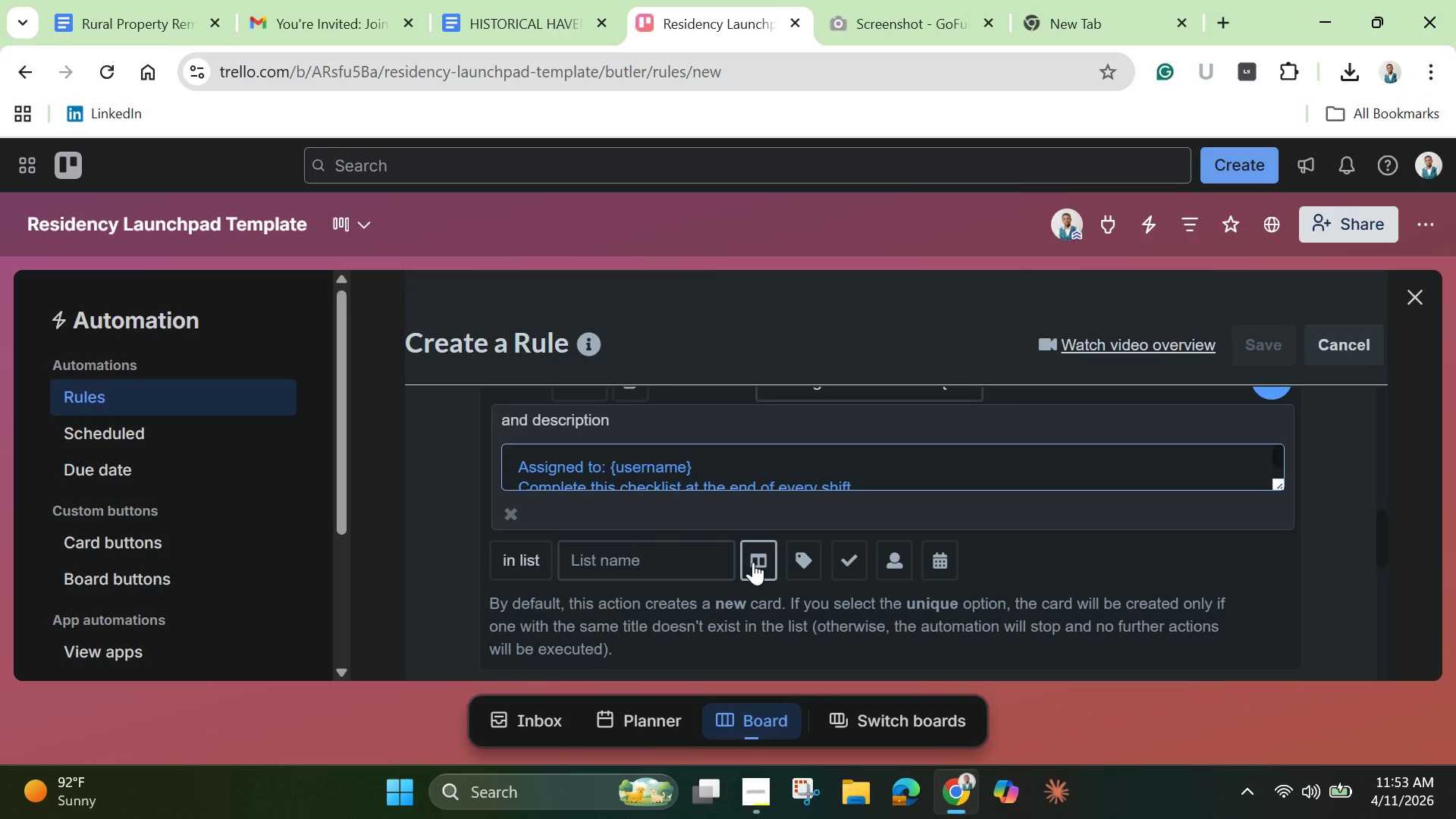 
left_click([573, 560])
 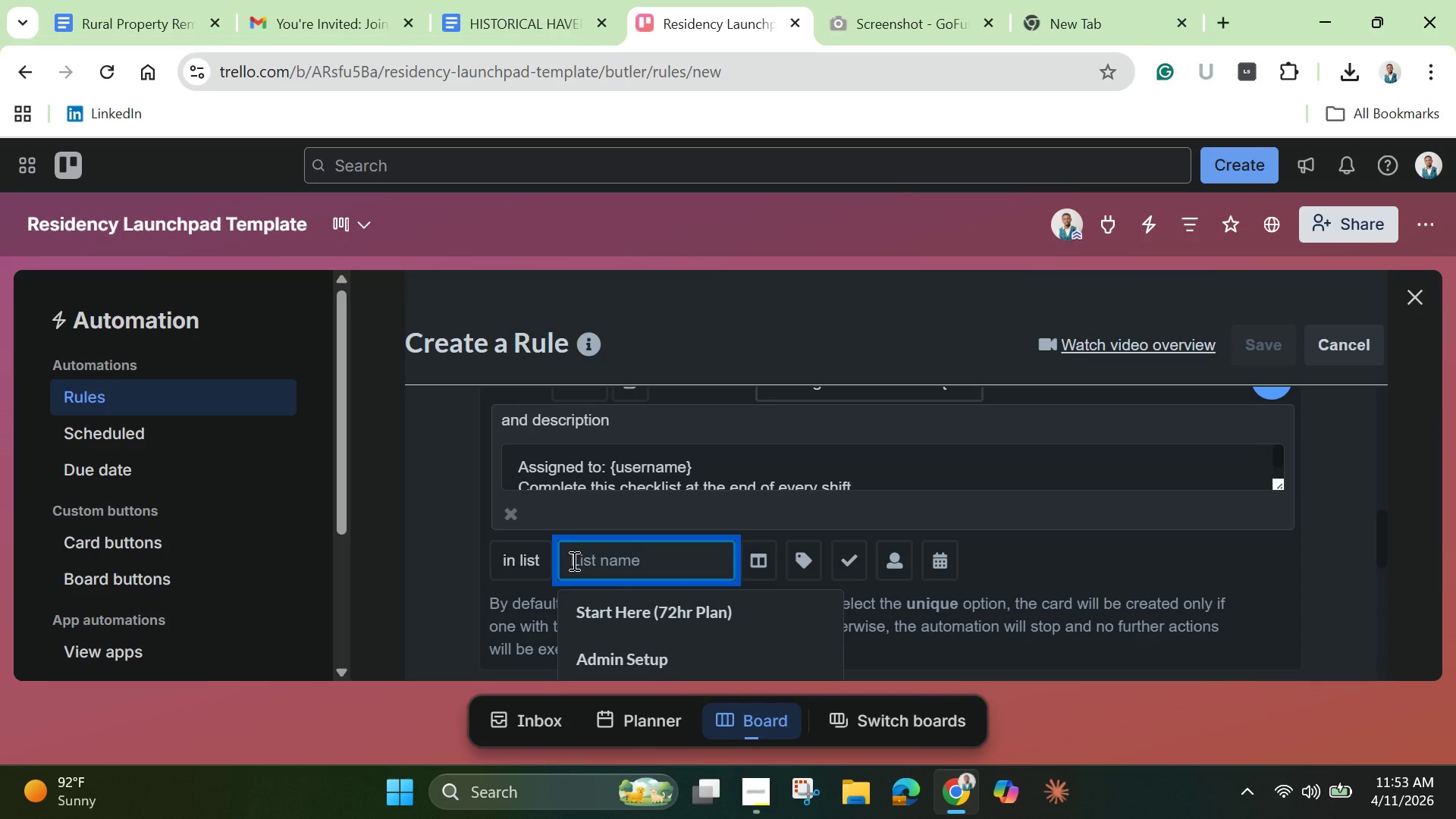 
wait(5.28)
 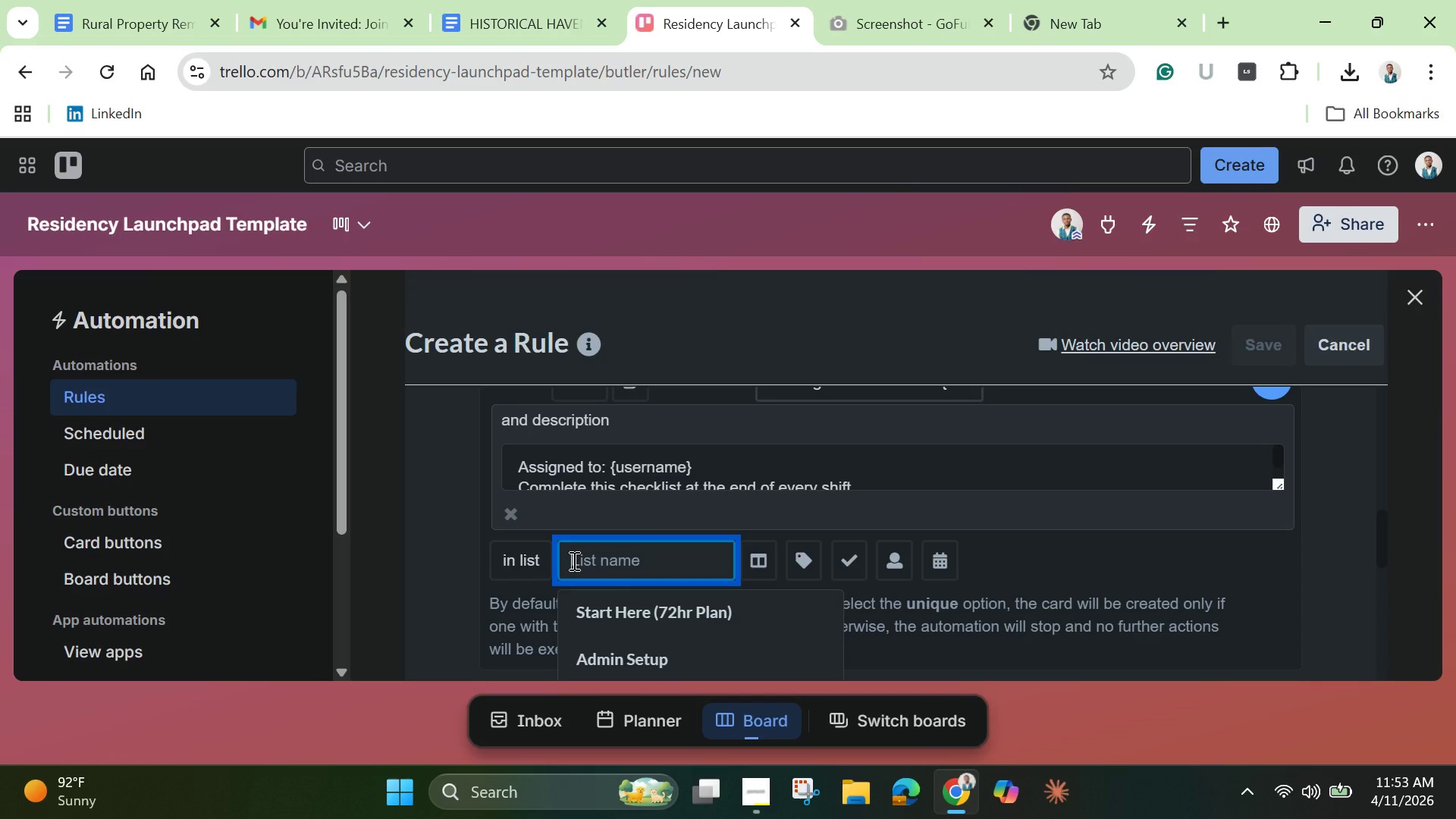 
scroll: coordinate [668, 613], scroll_direction: down, amount: 1.0
 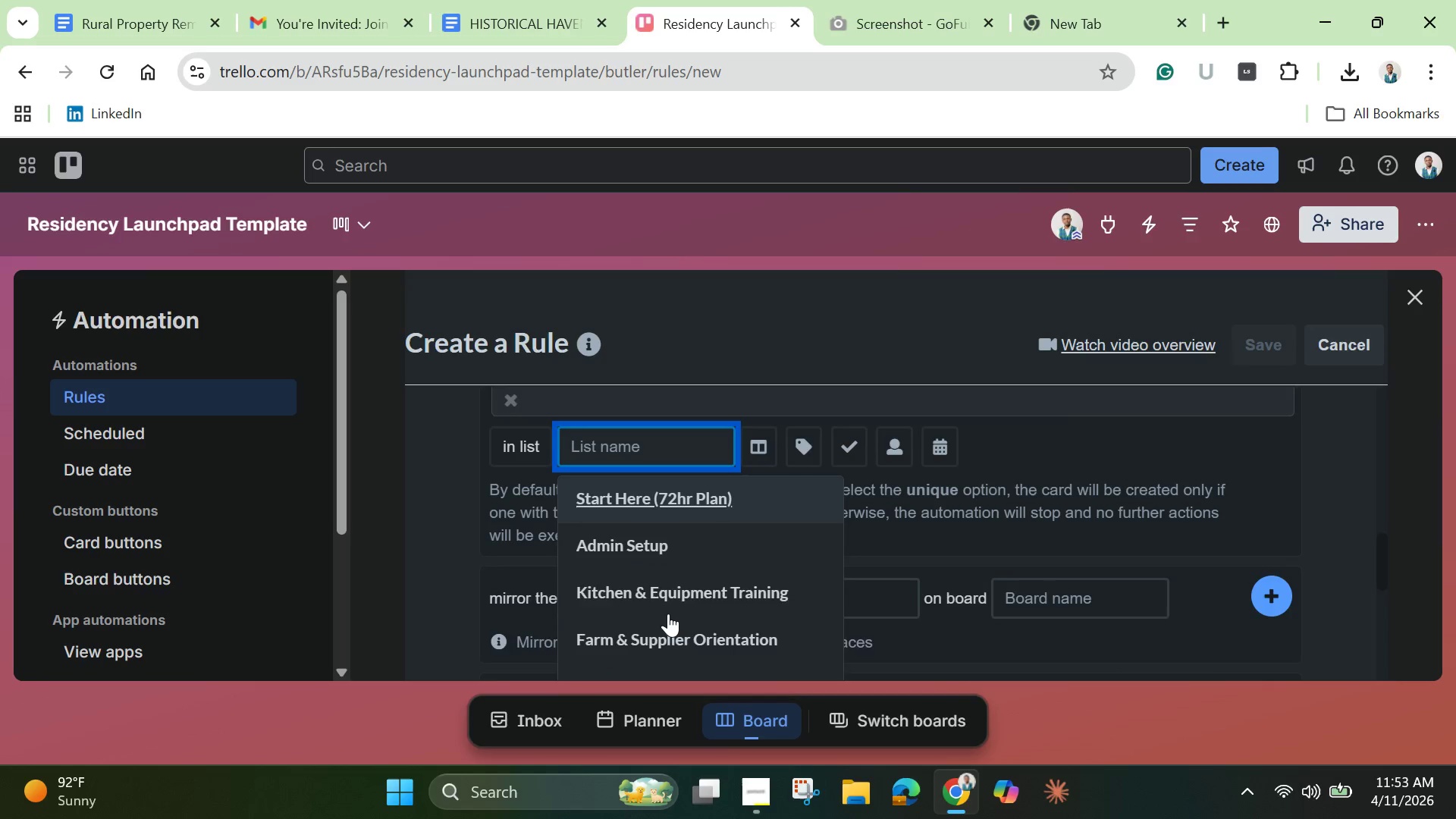 
scroll: coordinate [668, 613], scroll_direction: none, amount: 0.0
 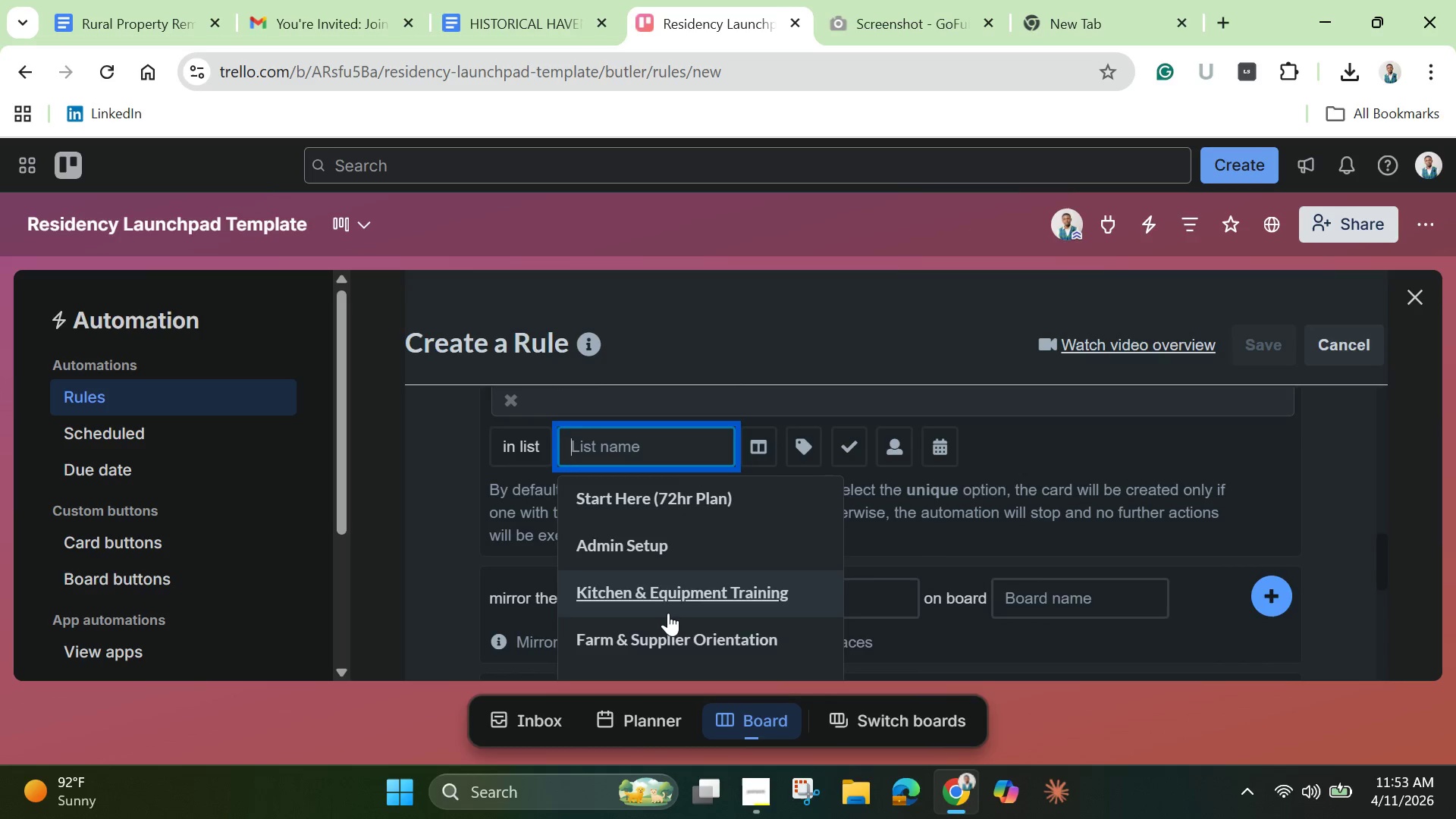 
scroll: coordinate [668, 613], scroll_direction: down, amount: 1.0
 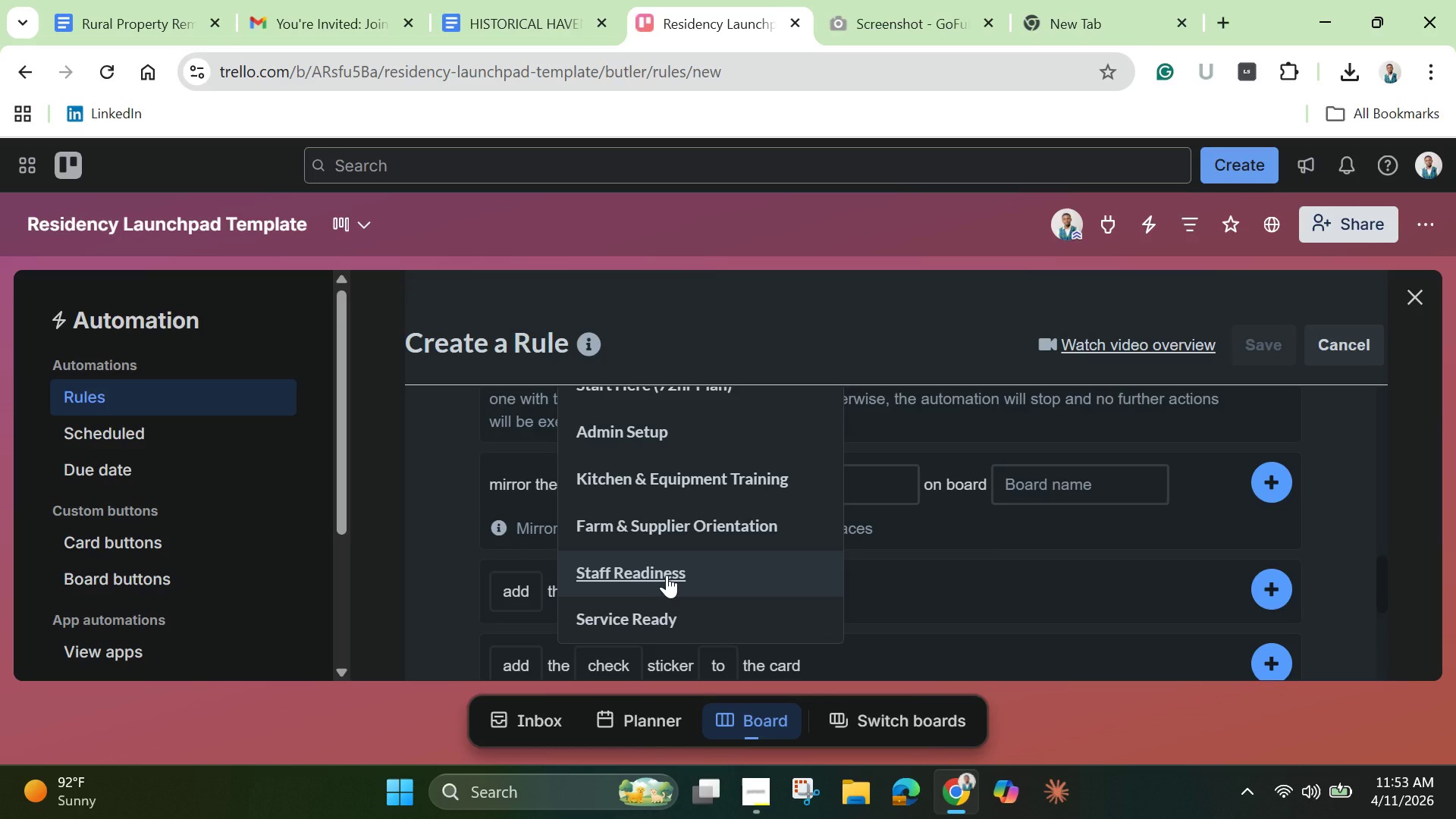 
left_click([667, 575])
 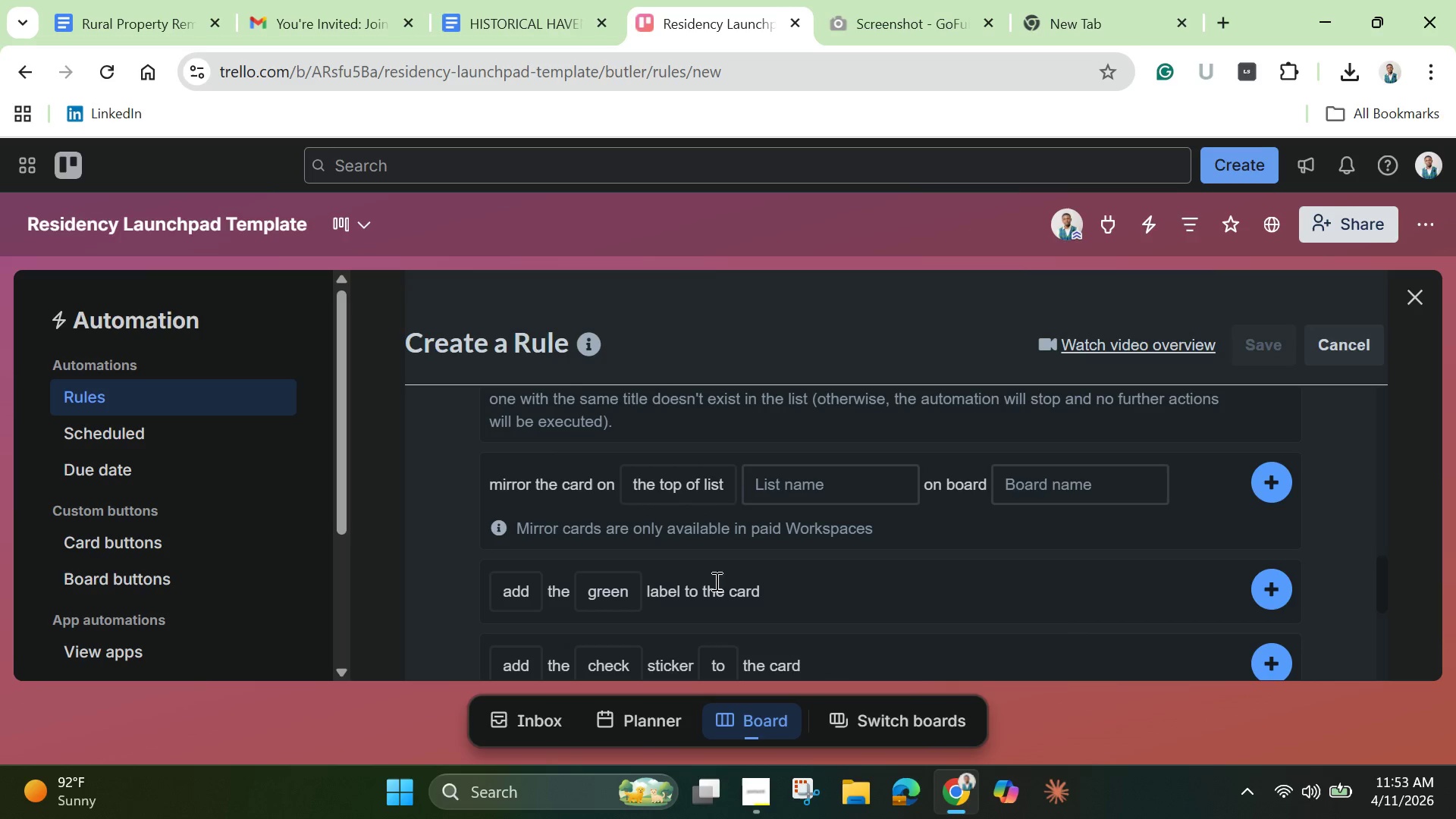 
scroll: coordinate [725, 571], scroll_direction: none, amount: 0.0
 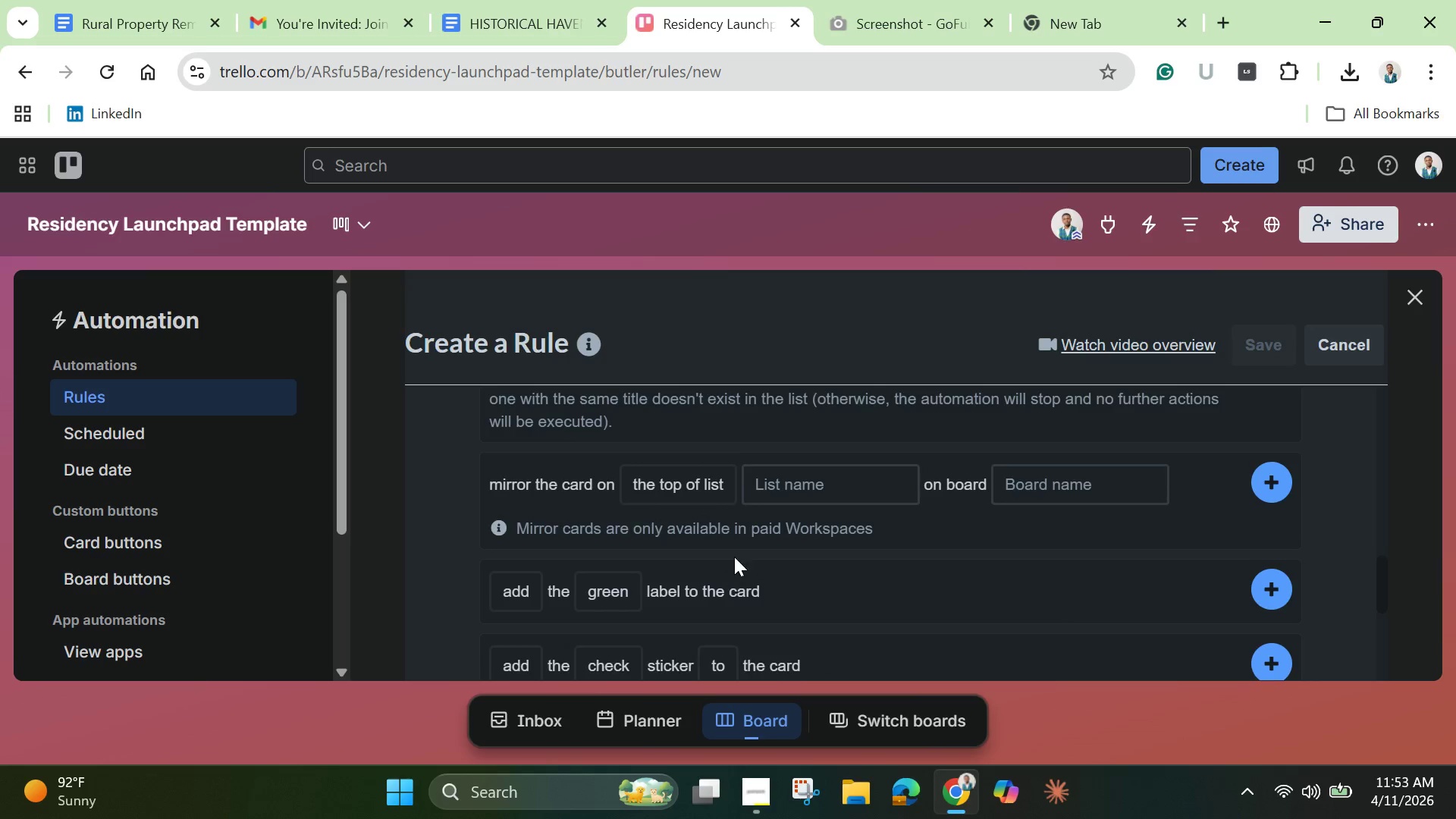 
scroll: coordinate [734, 557], scroll_direction: up, amount: 2.0
 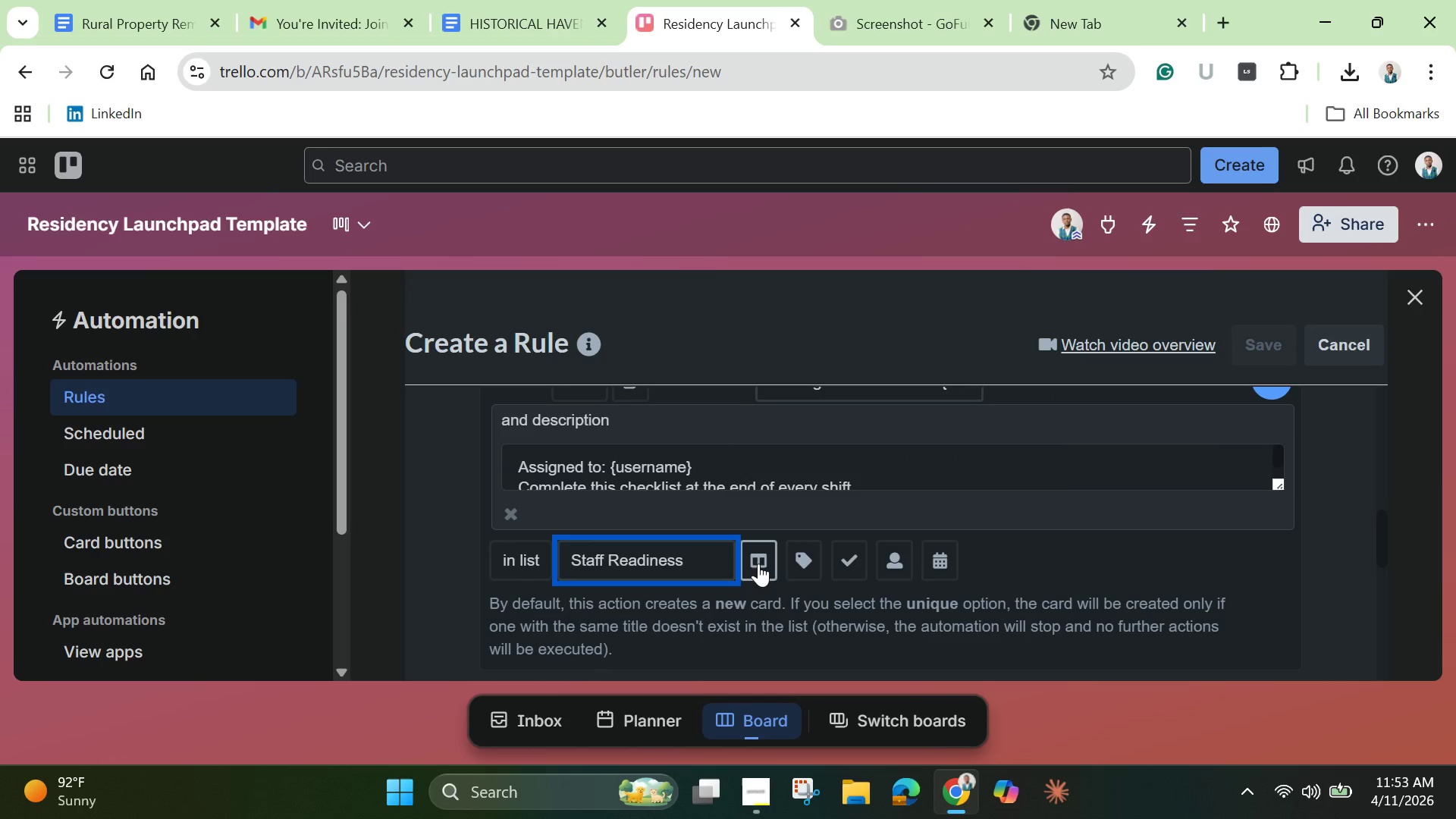 
left_click([758, 562])
 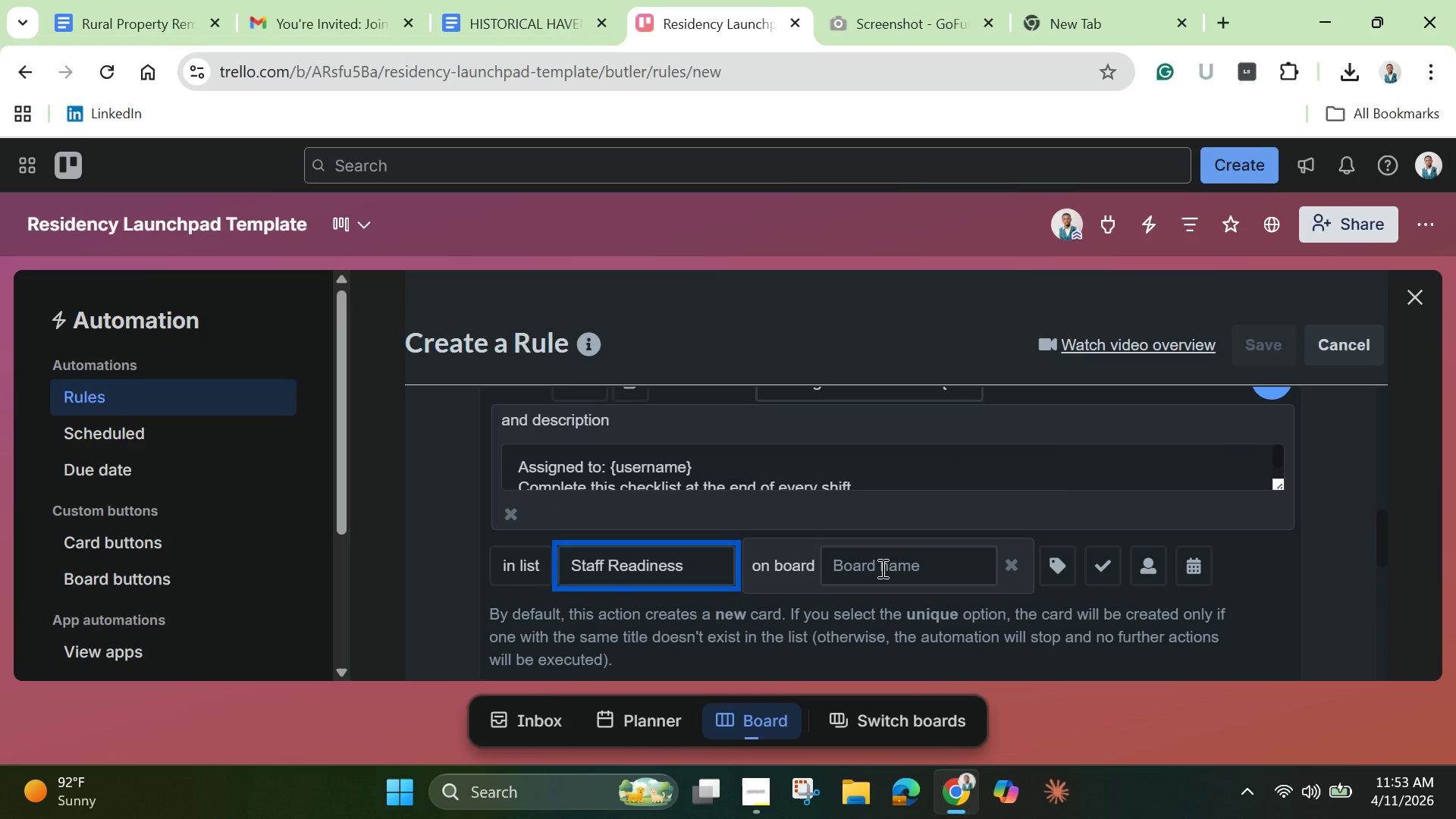 
left_click([882, 568])
 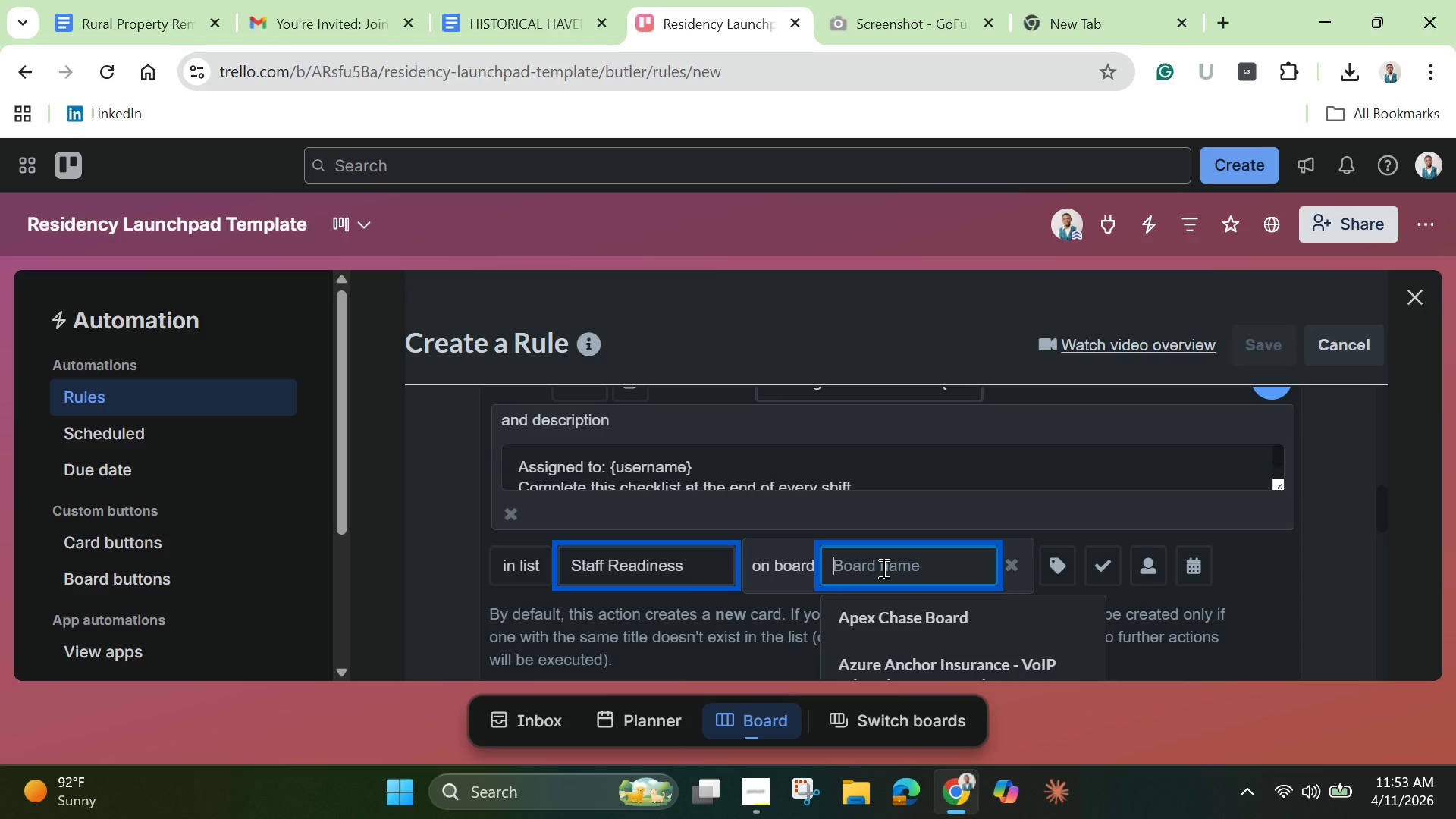 
wait(6.05)
 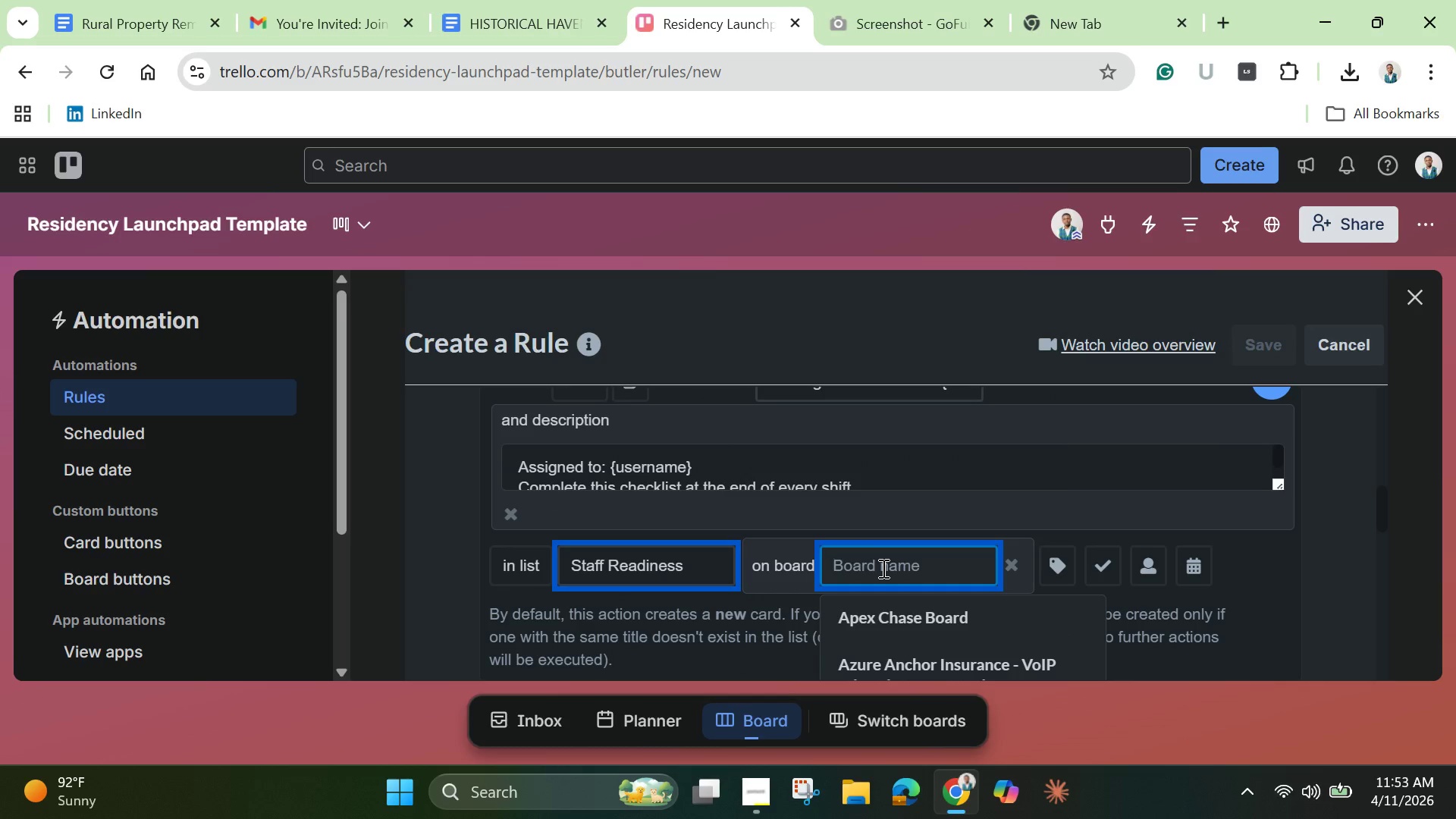 
type(lu)
 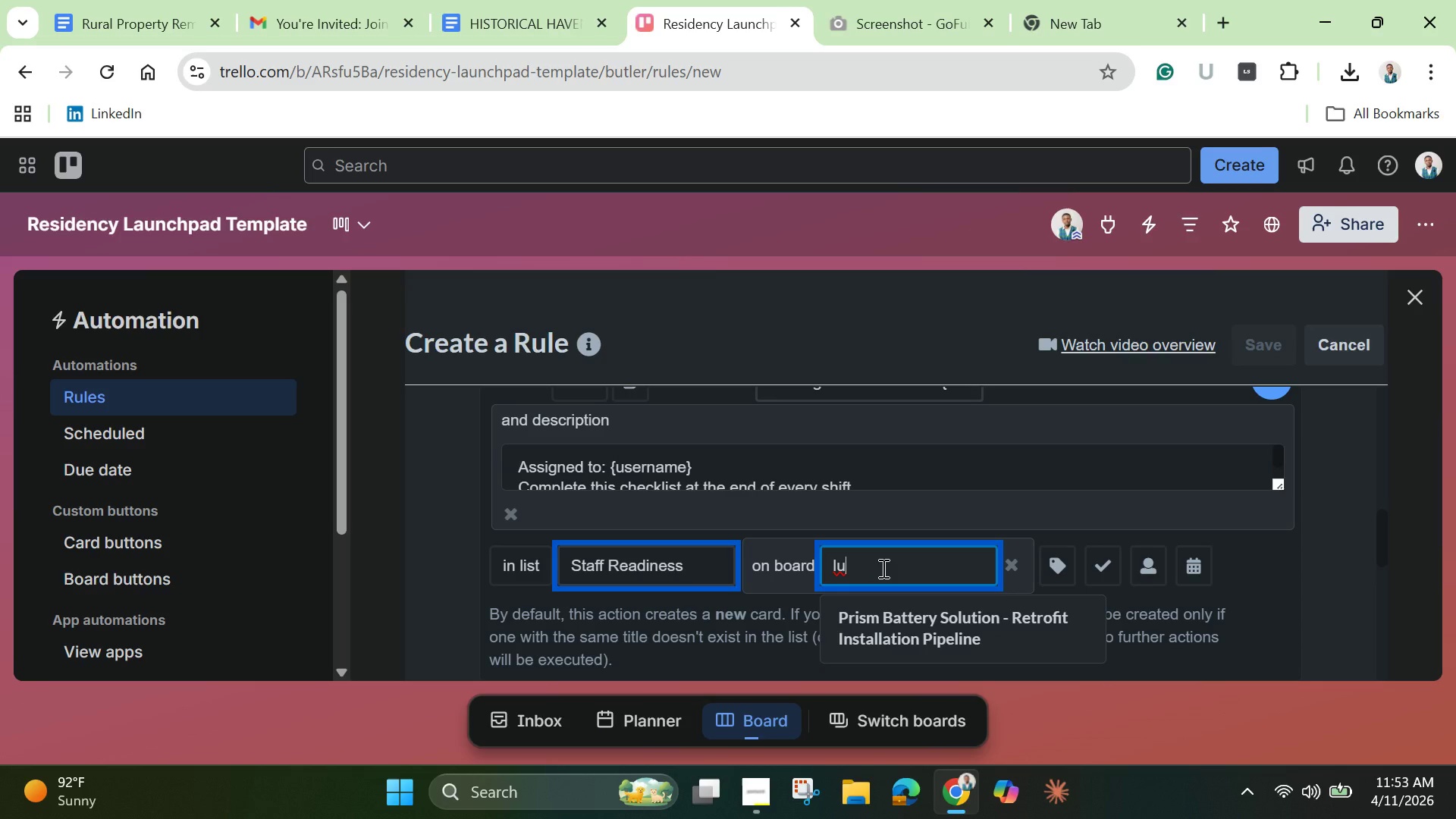 
key(Backspace)
key(Backspace)
type(res)
 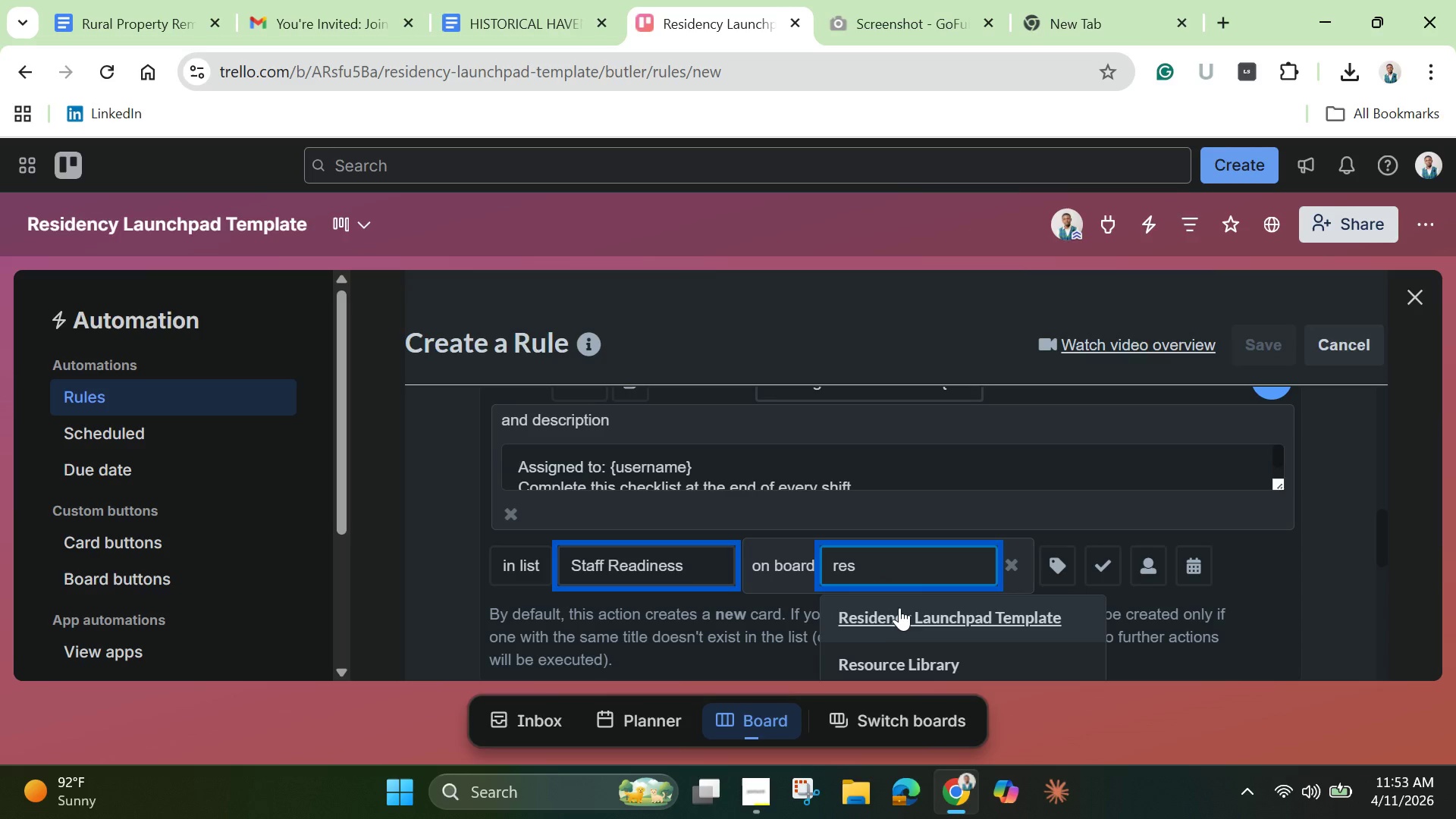 
left_click([906, 623])
 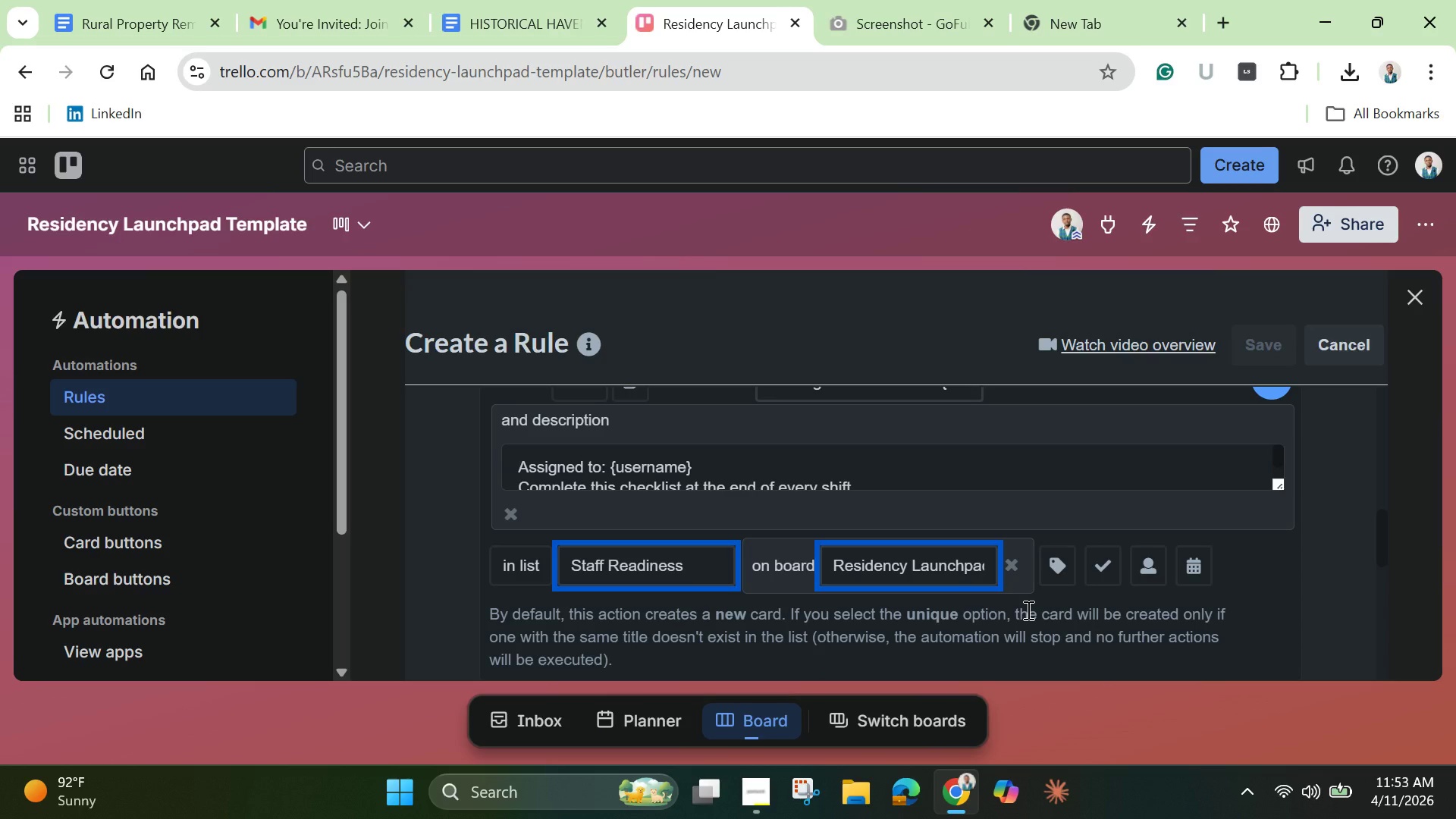 
wait(10.75)
 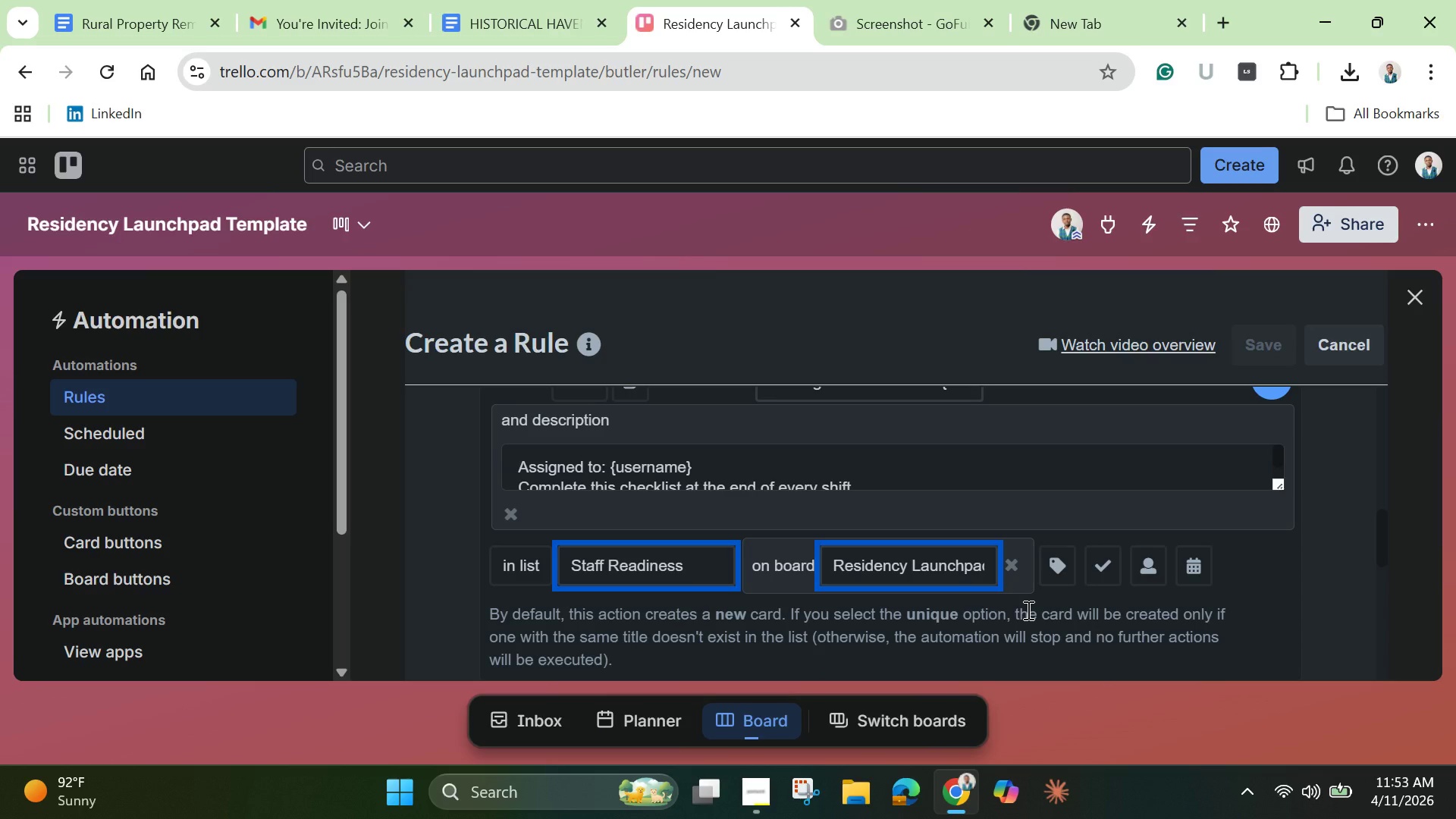 
scroll: coordinate [1094, 573], scroll_direction: up, amount: 1.0
 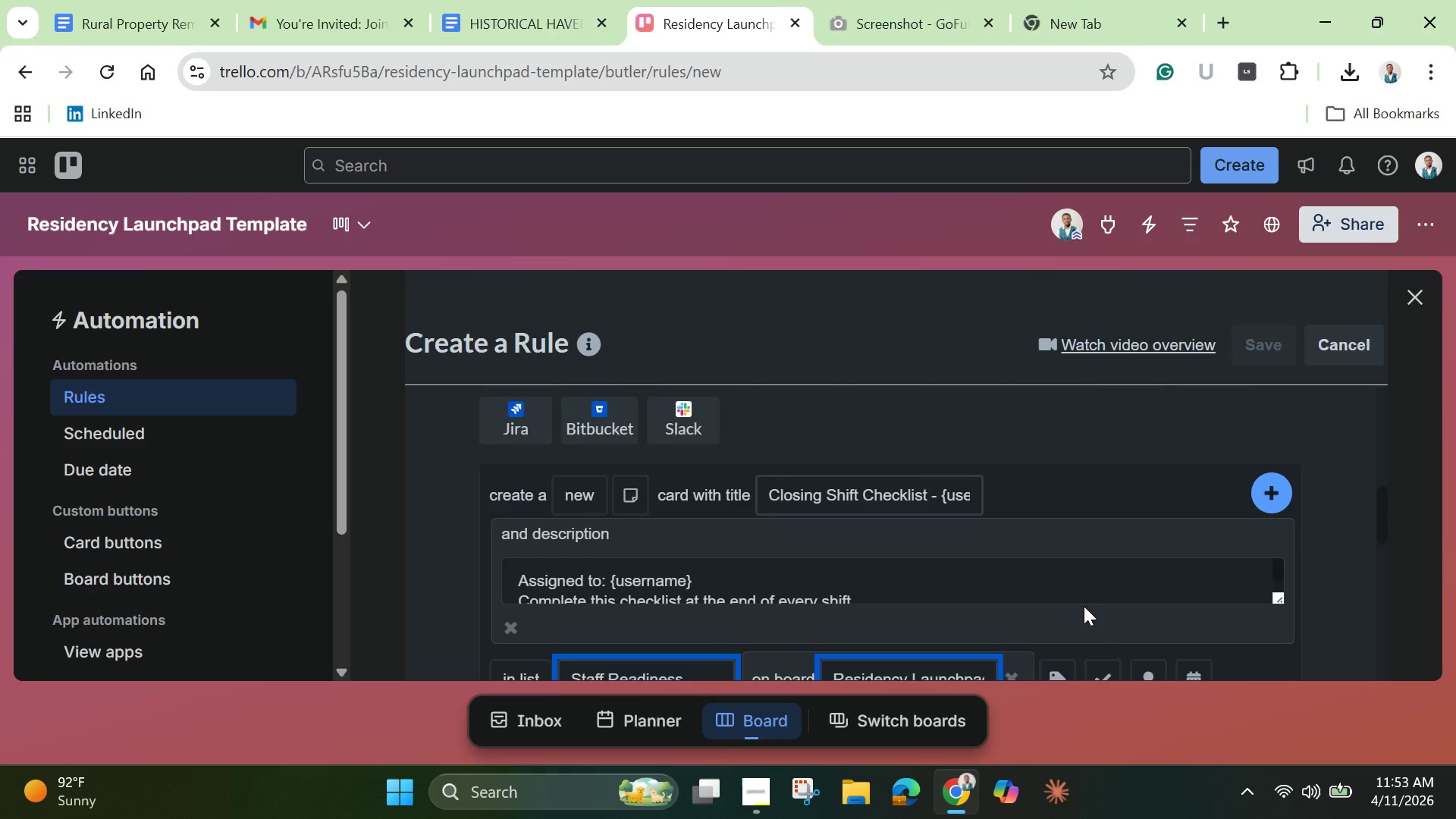 
scroll: coordinate [1084, 606], scroll_direction: down, amount: 1.0
 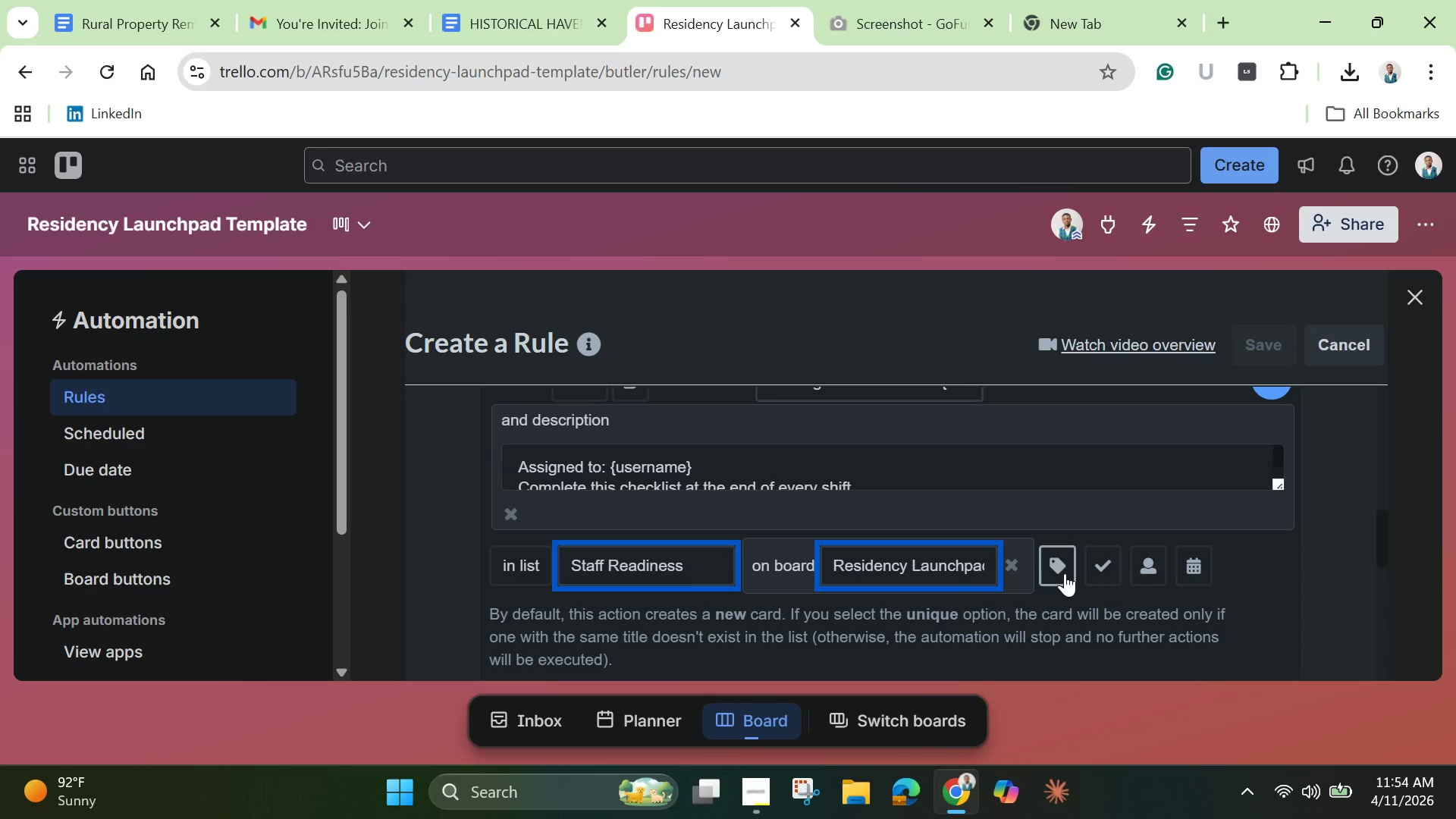 
wait(51.94)
 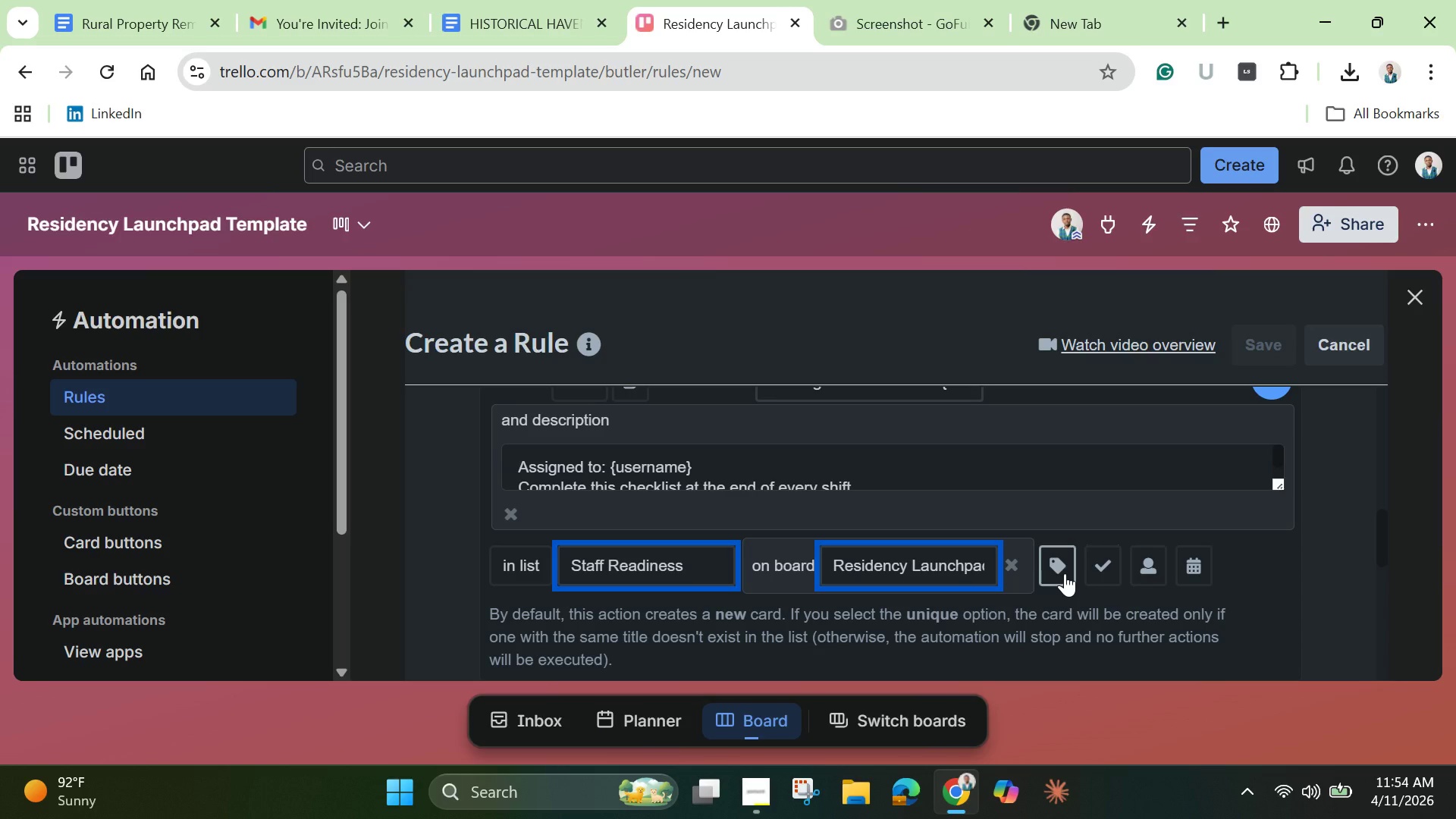 
scroll: coordinate [1056, 573], scroll_direction: up, amount: 1.0
 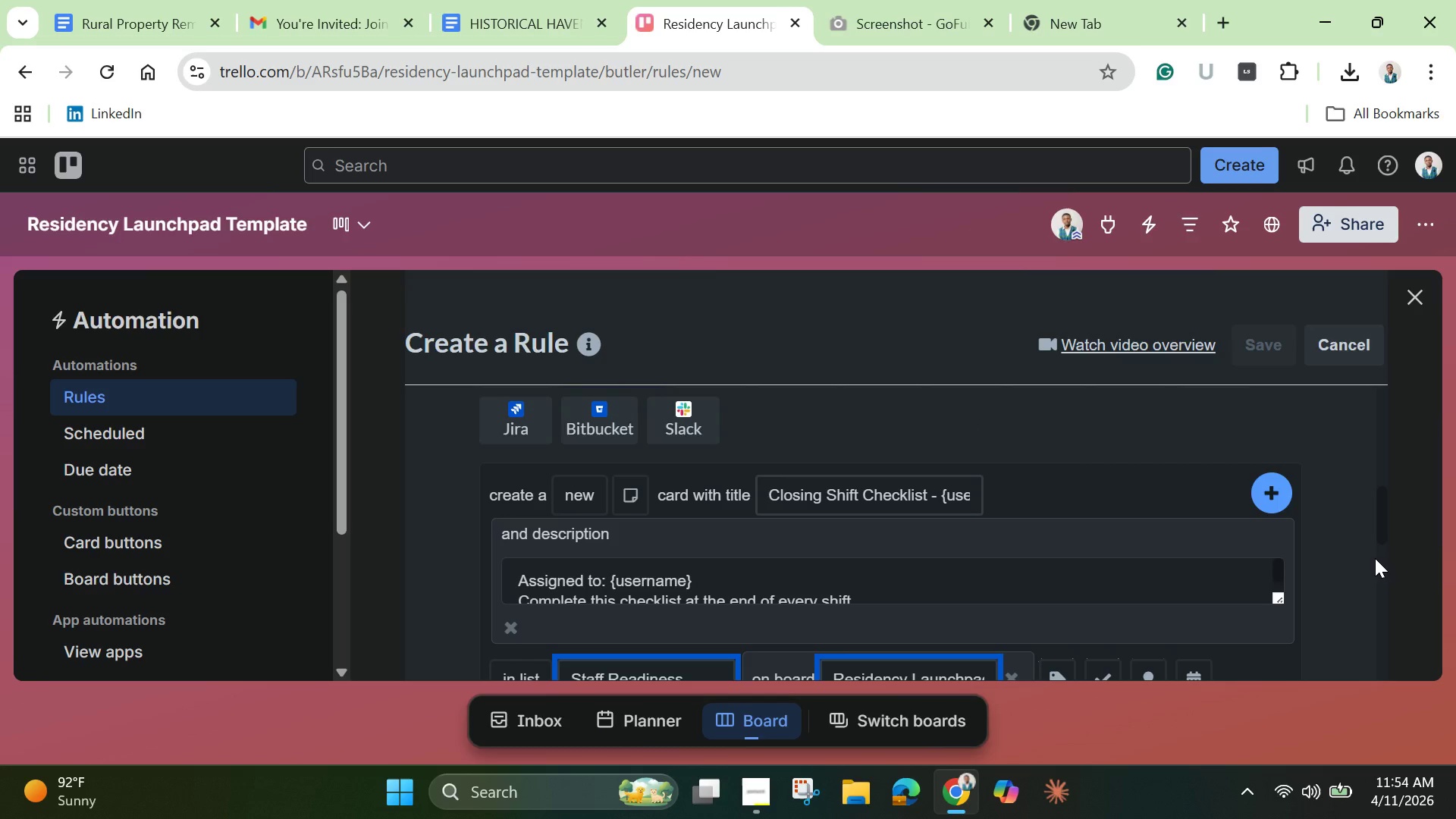 
left_click([1373, 557])
 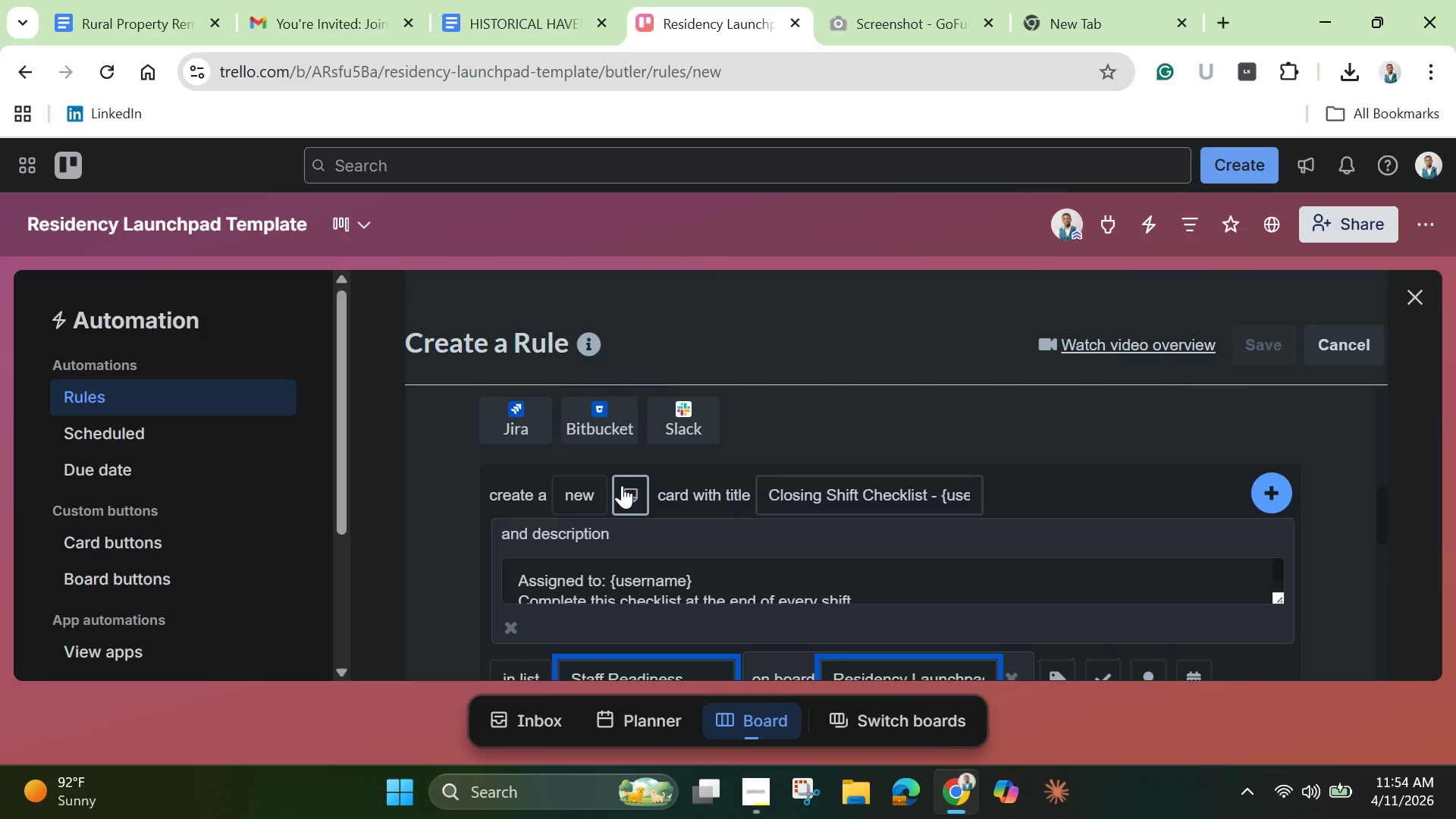 
left_click([632, 494])
 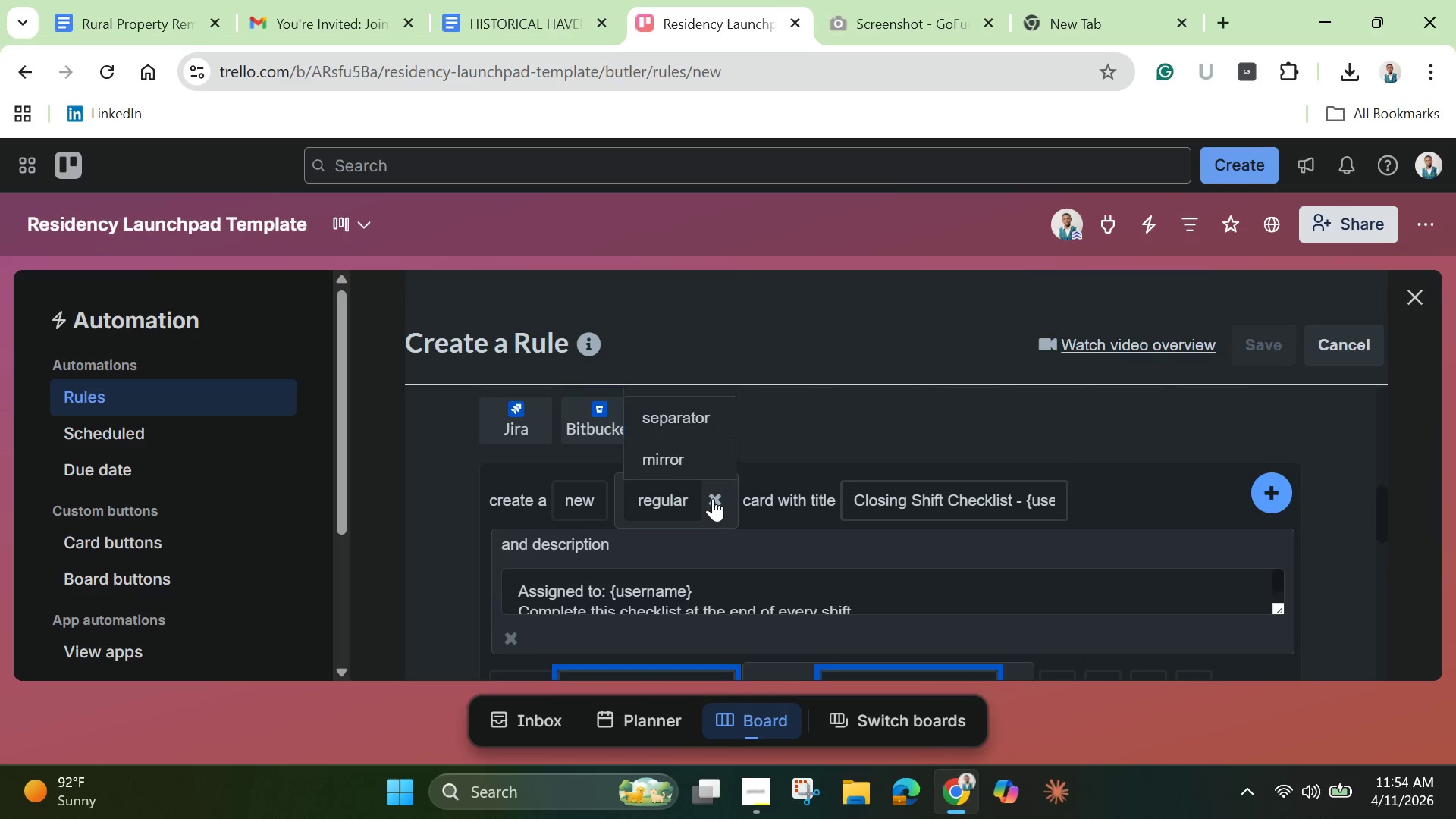 
left_click([713, 498])
 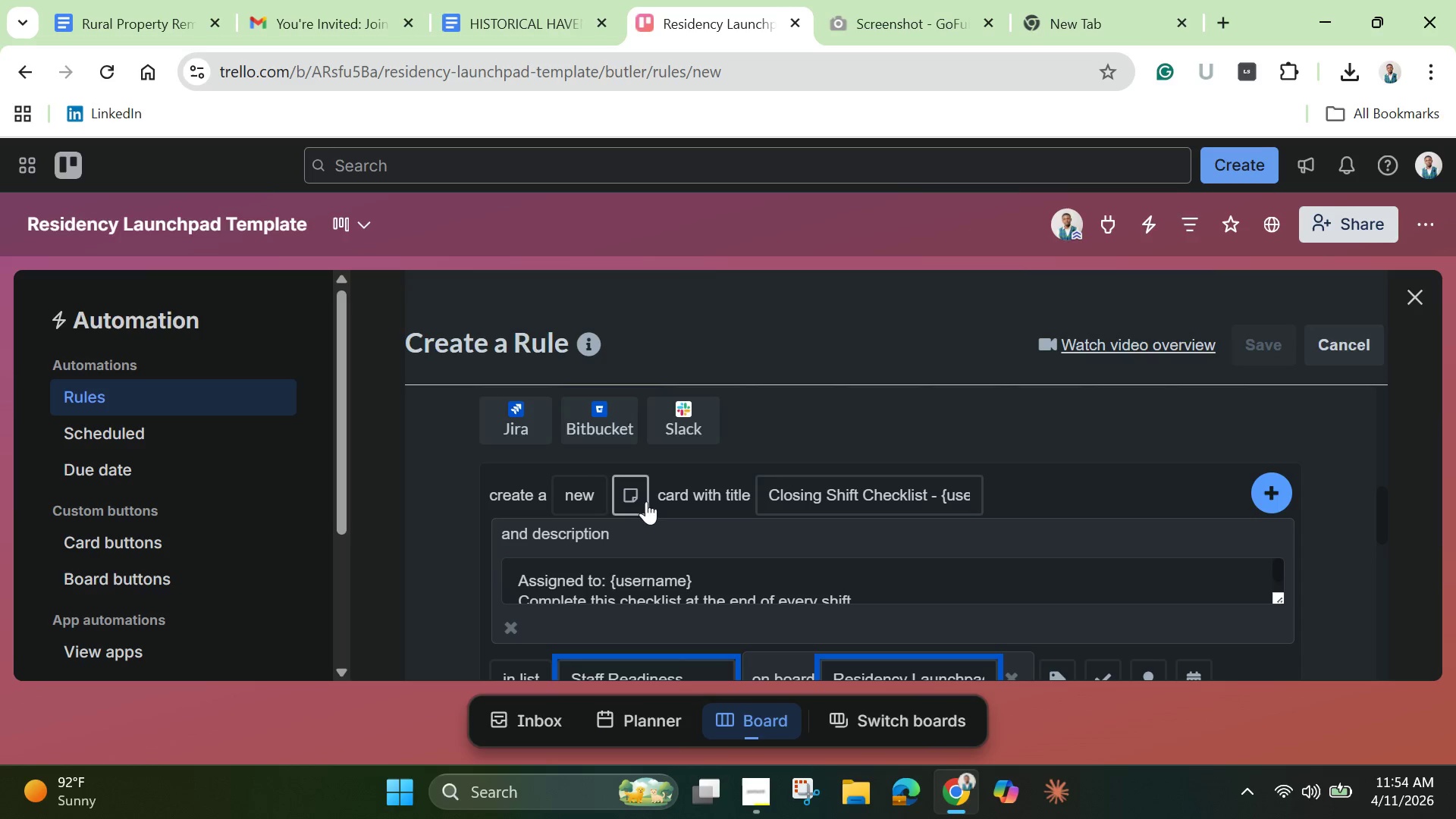 
scroll: coordinate [840, 529], scroll_direction: down, amount: 3.0
 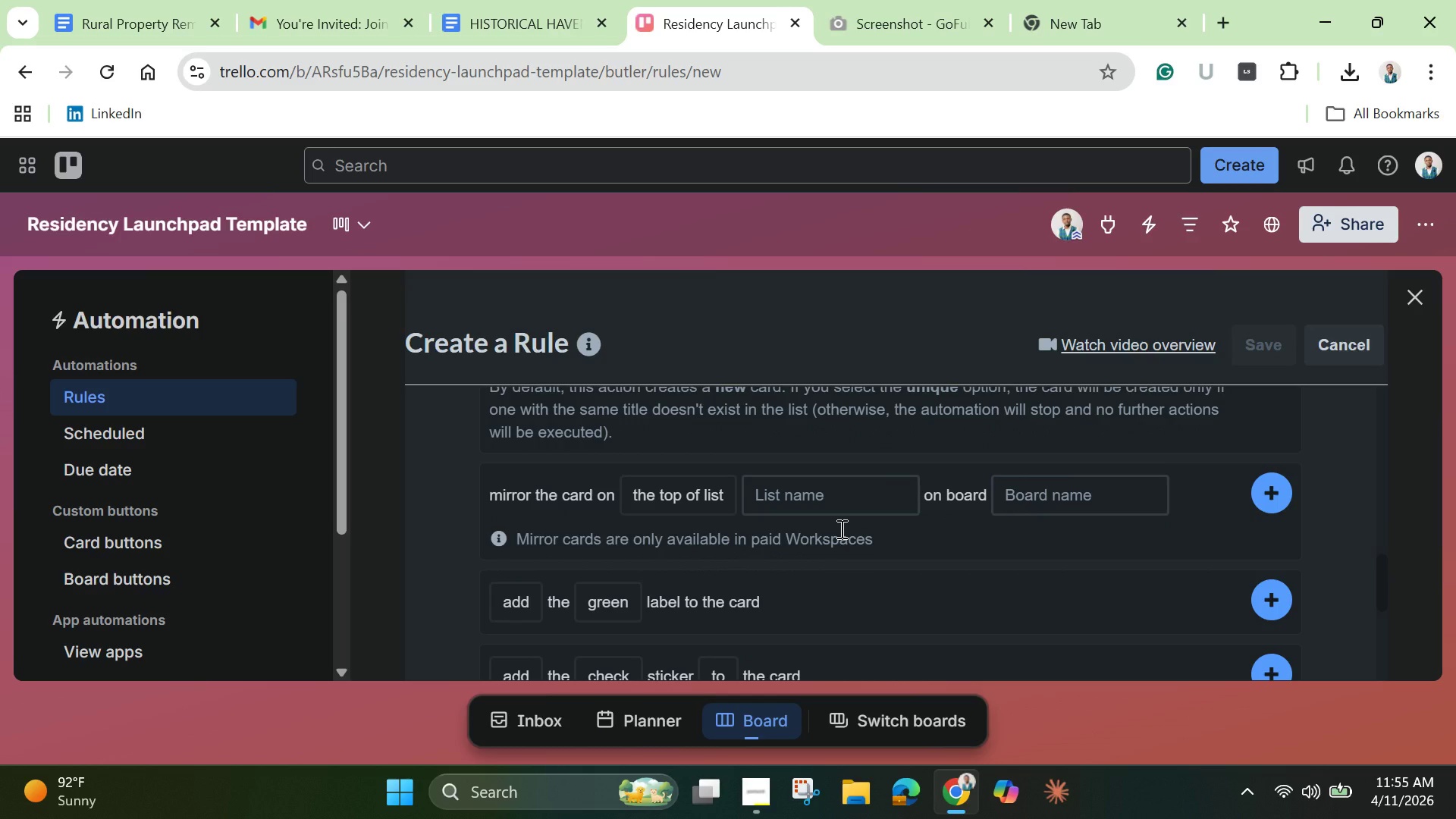 
scroll: coordinate [840, 529], scroll_direction: up, amount: 1.0
 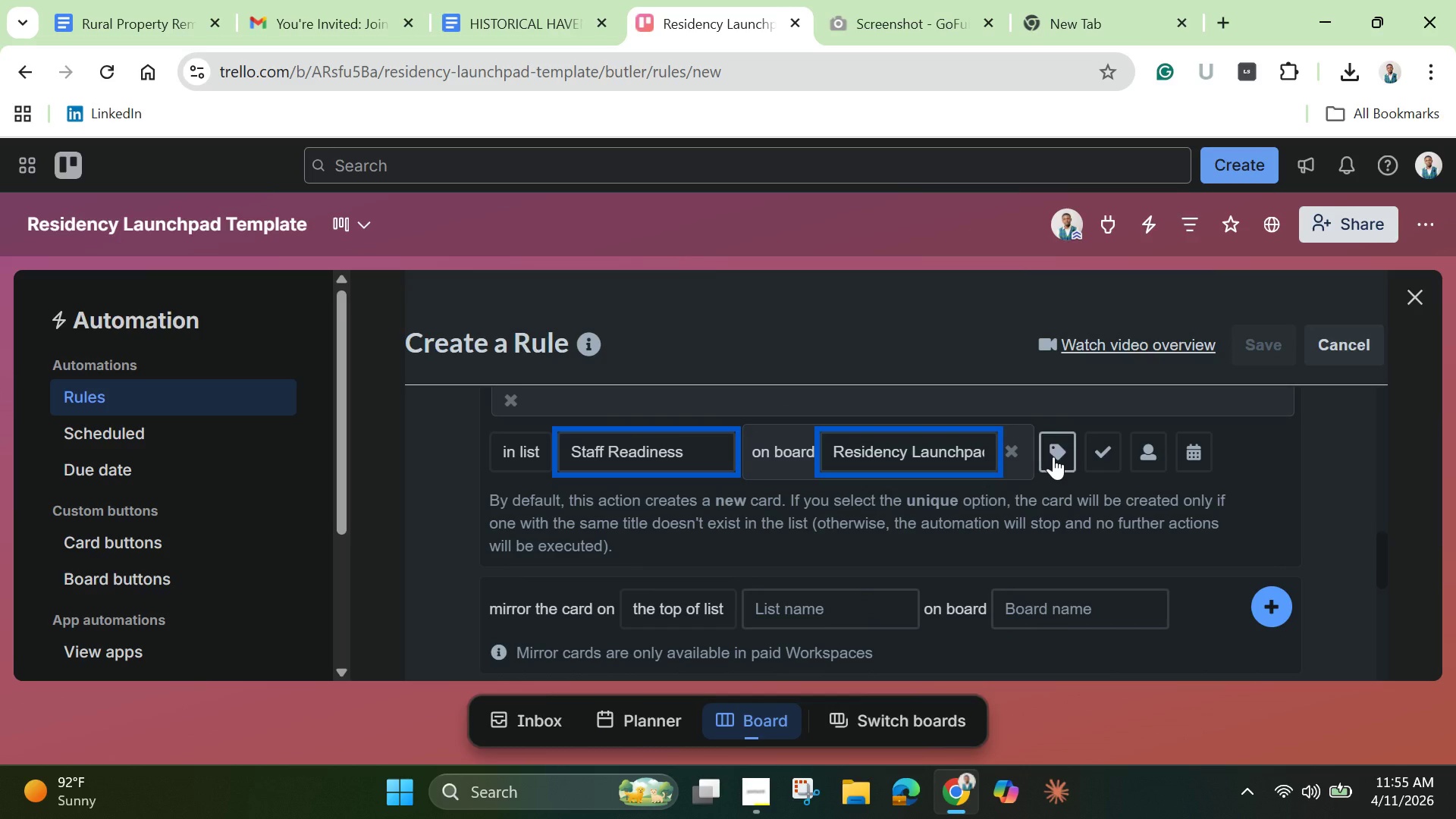 
left_click([1053, 457])
 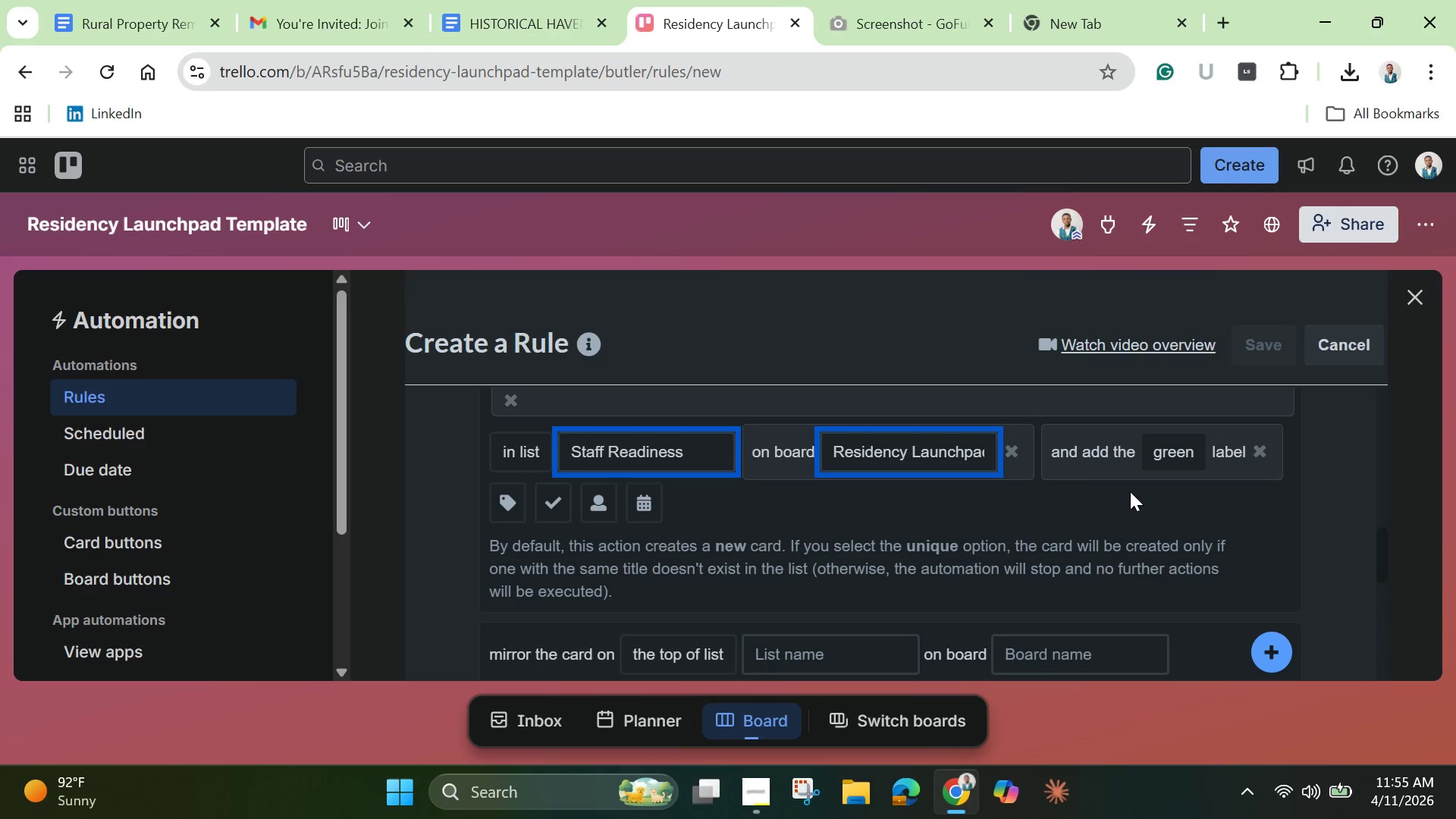 
wait(8.17)
 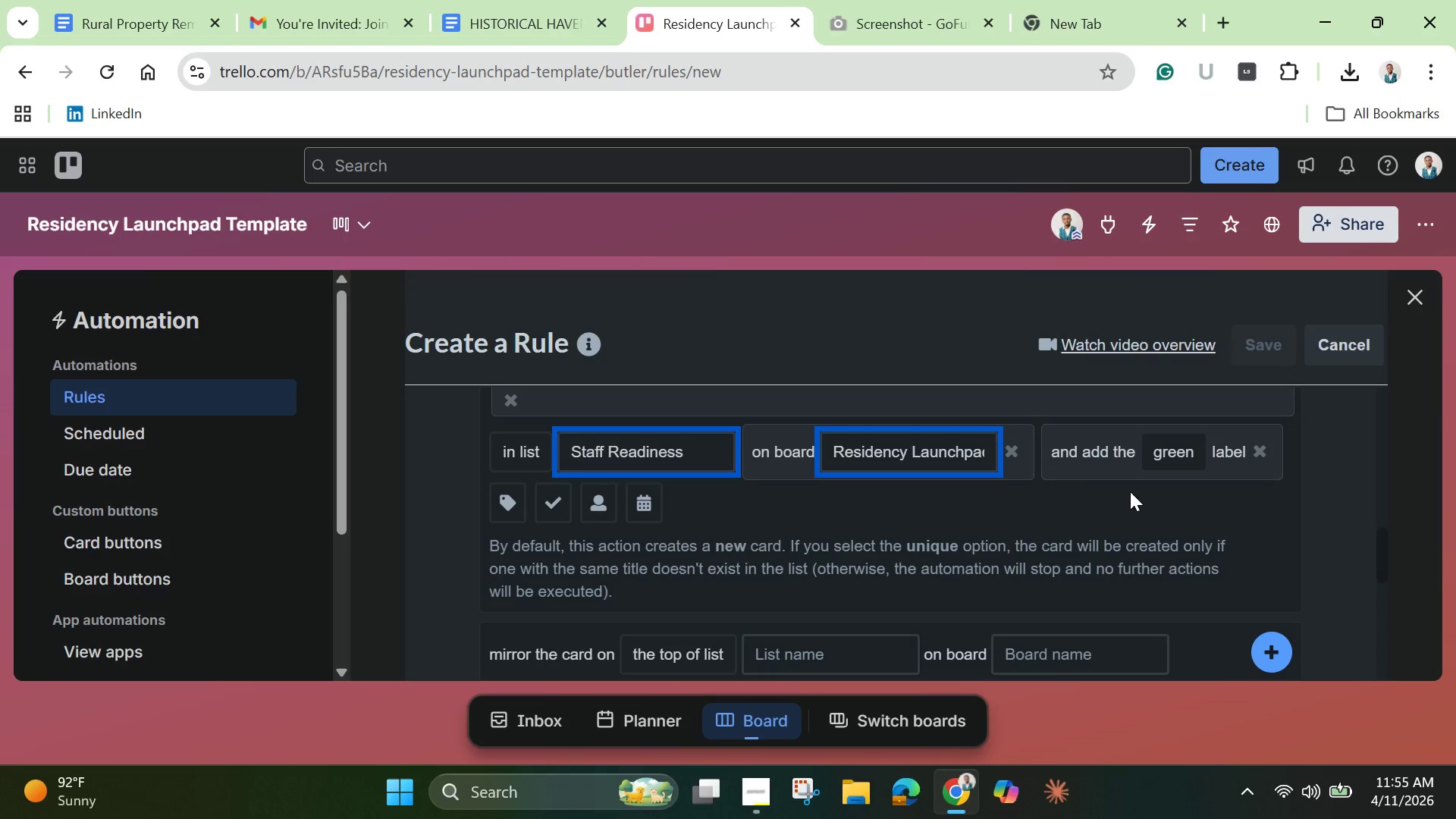 
left_click([1263, 453])
 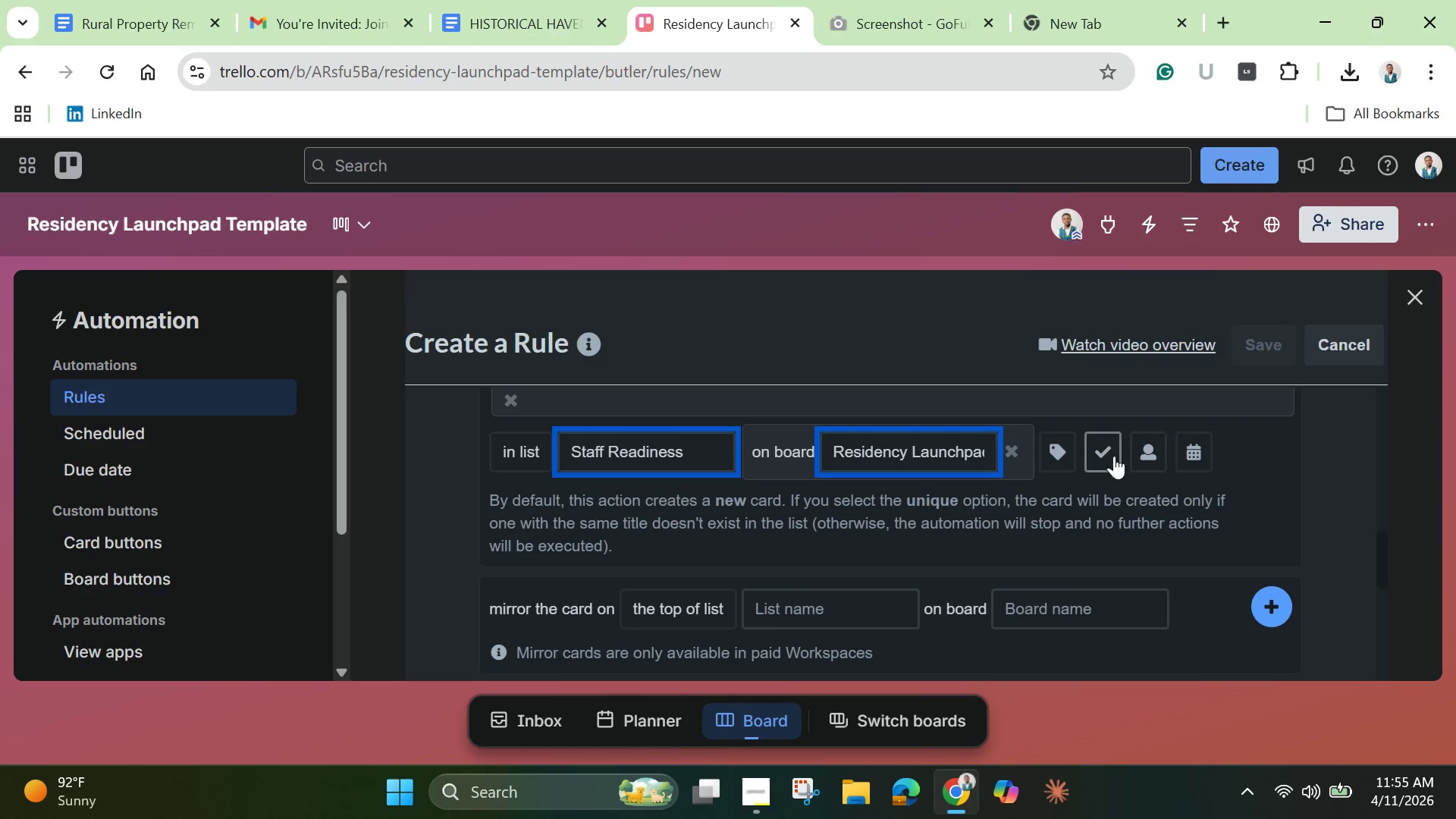 
left_click([1111, 454])
 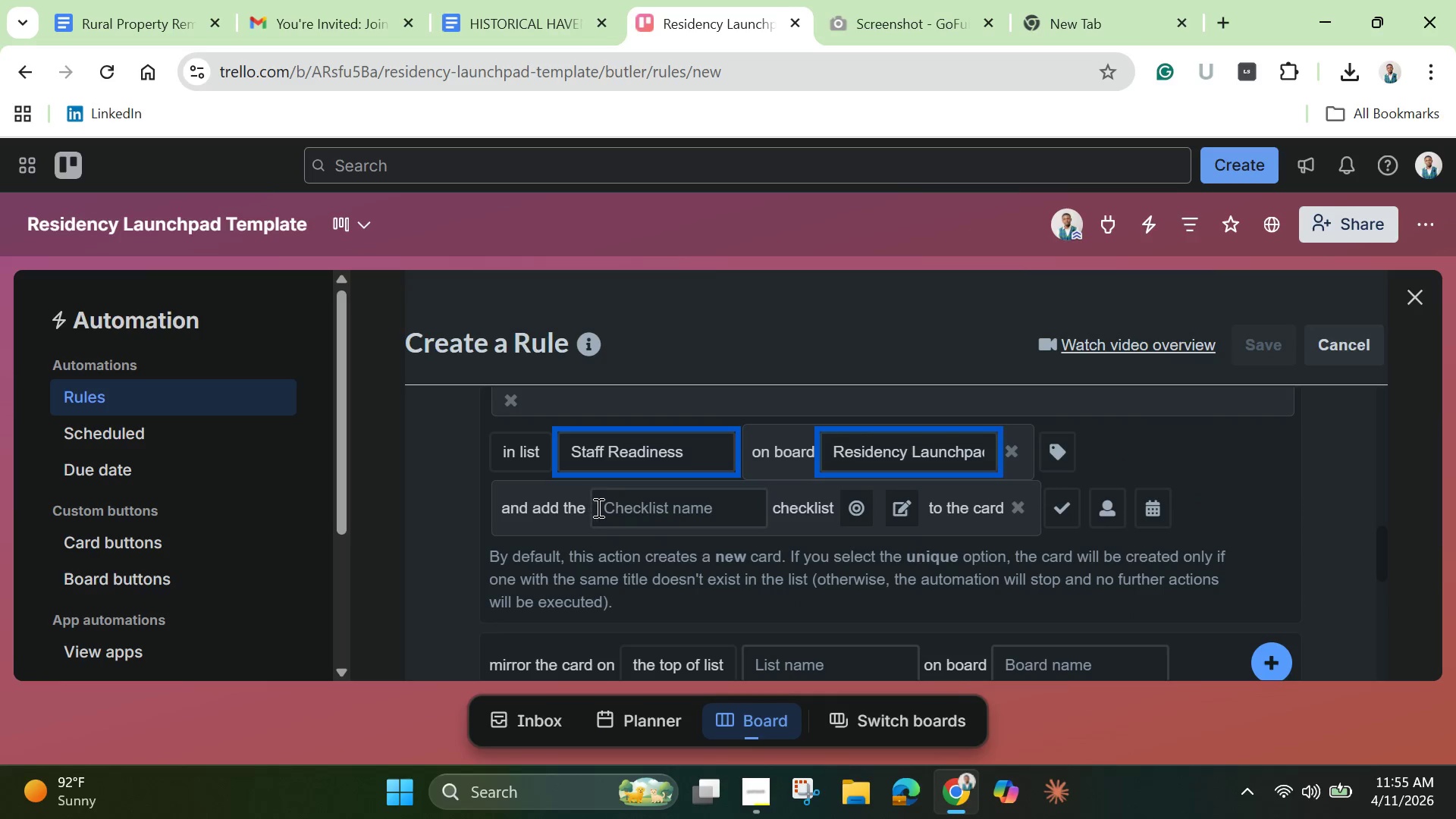 
left_click([620, 516])
 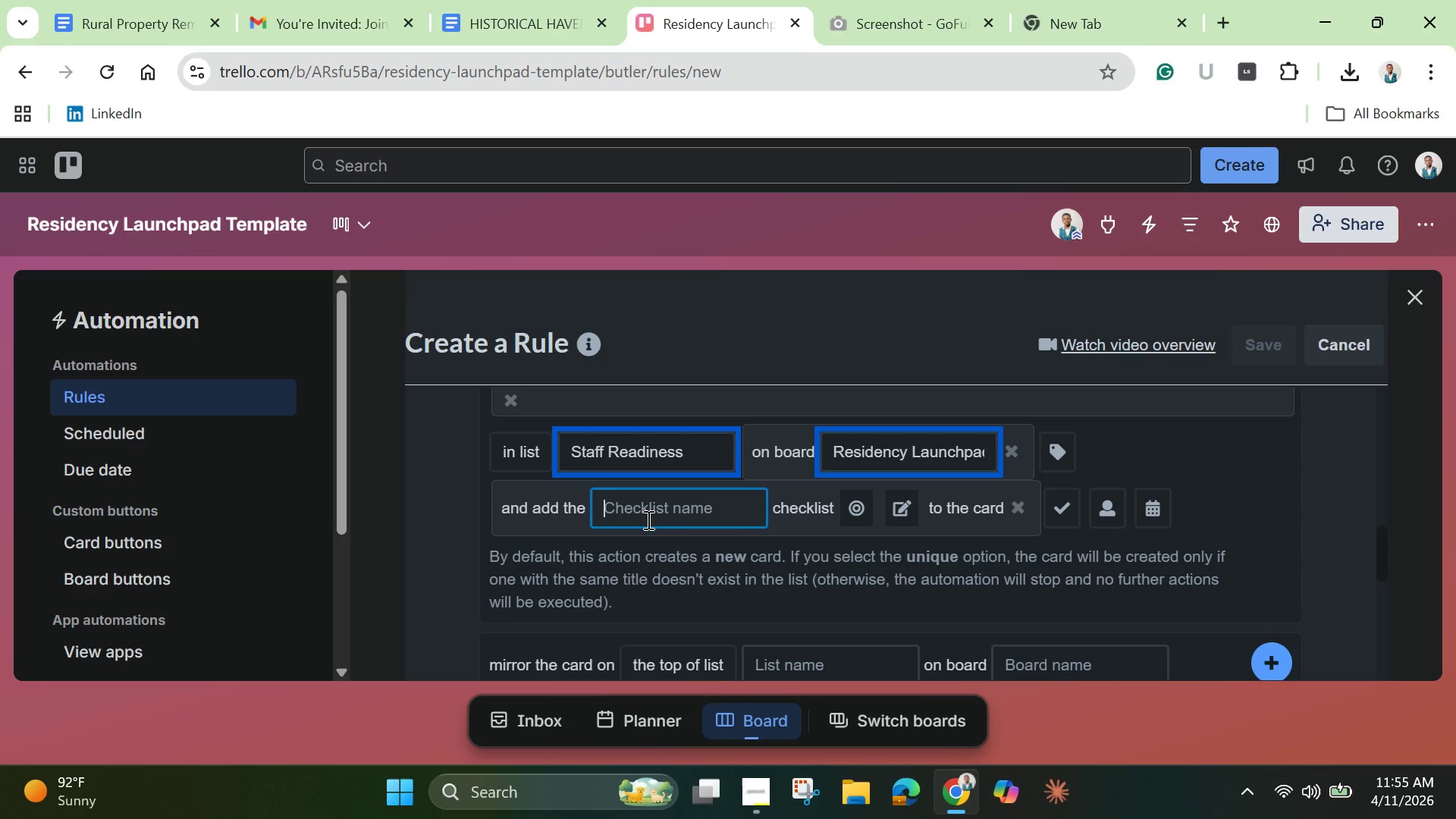 
wait(21.86)
 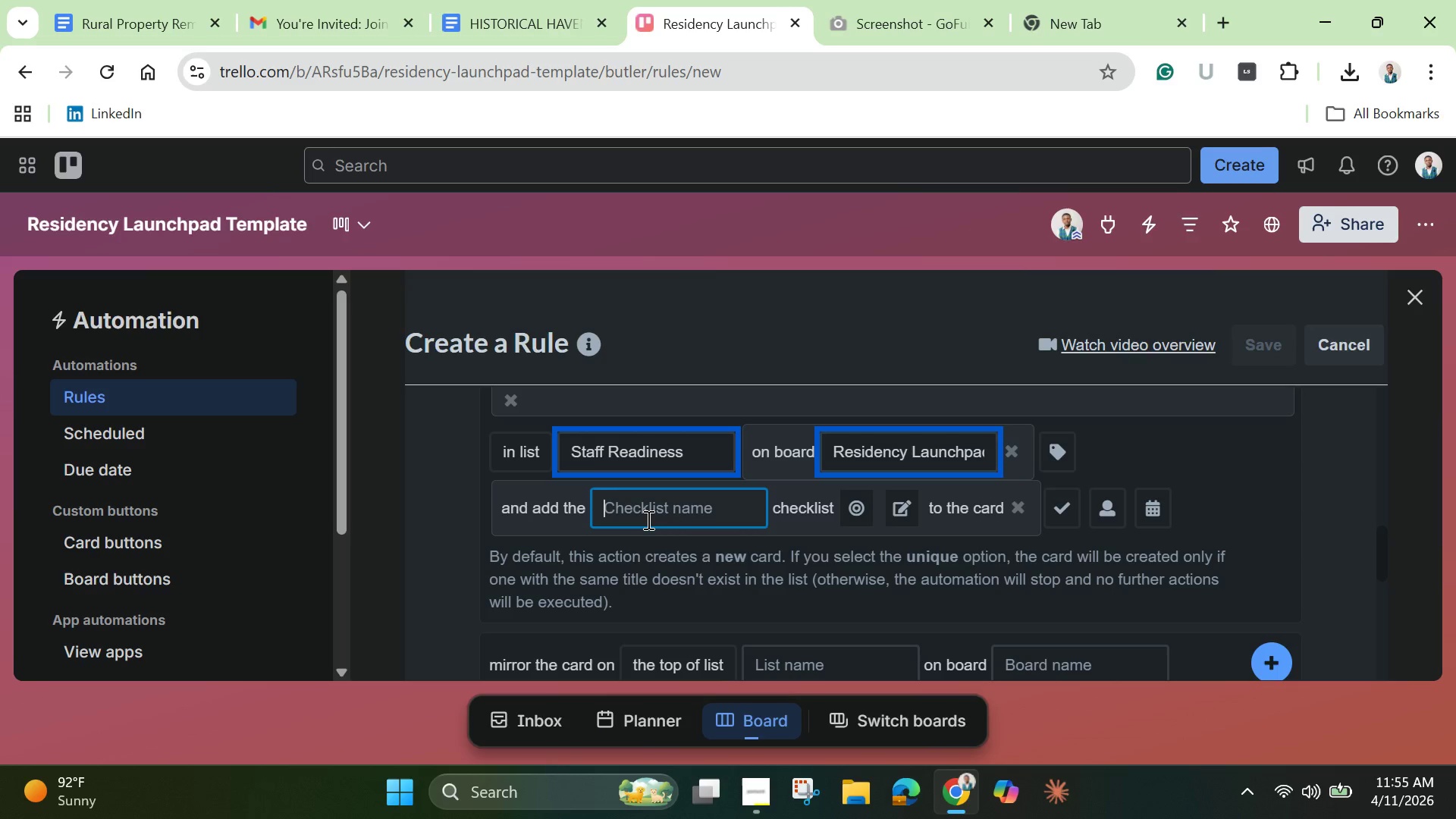 
type(Closing S)
 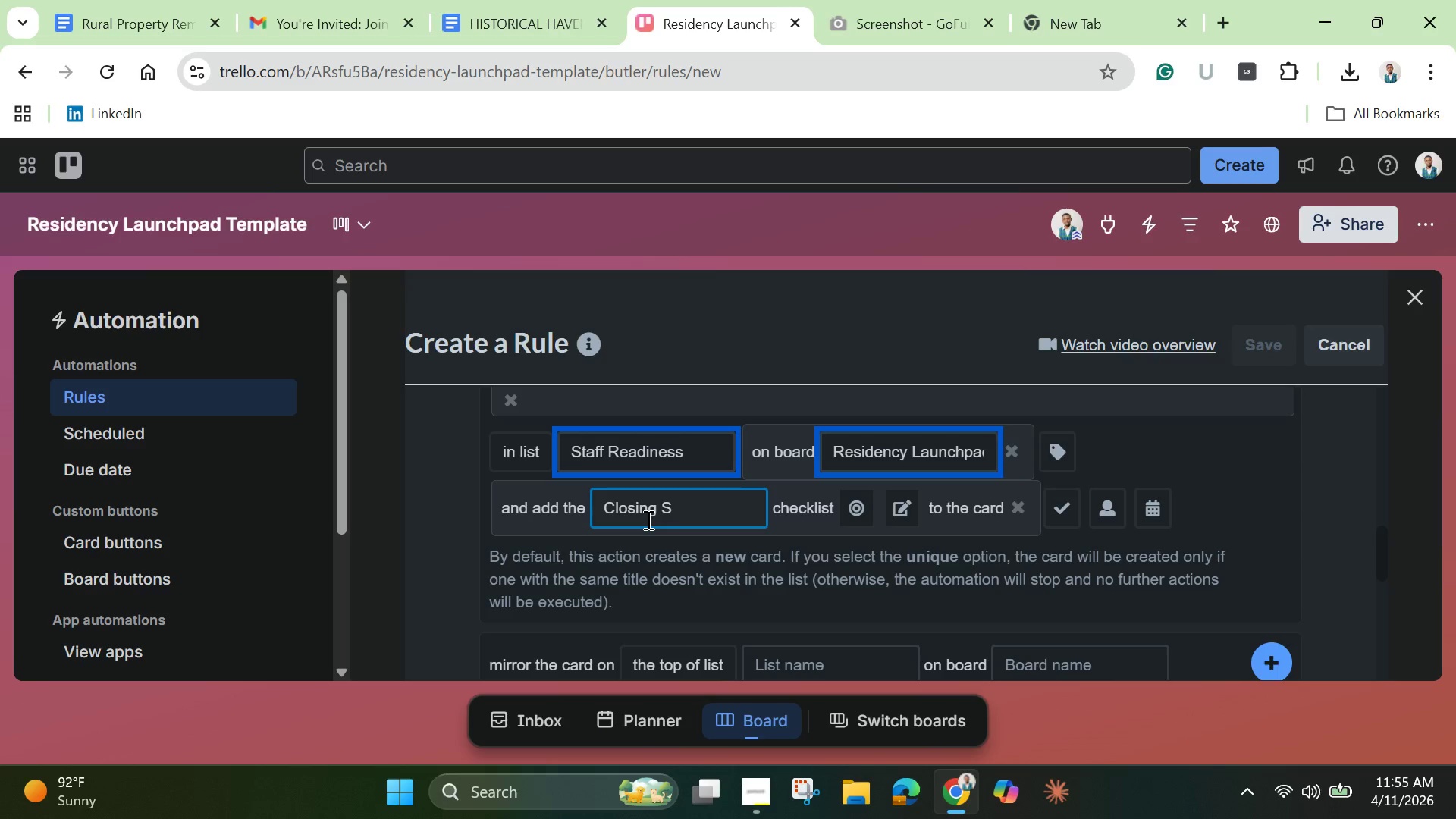 
type(hifdt )
key(Backspace)
key(Backspace)
key(Backspace)
type(t Duties)
 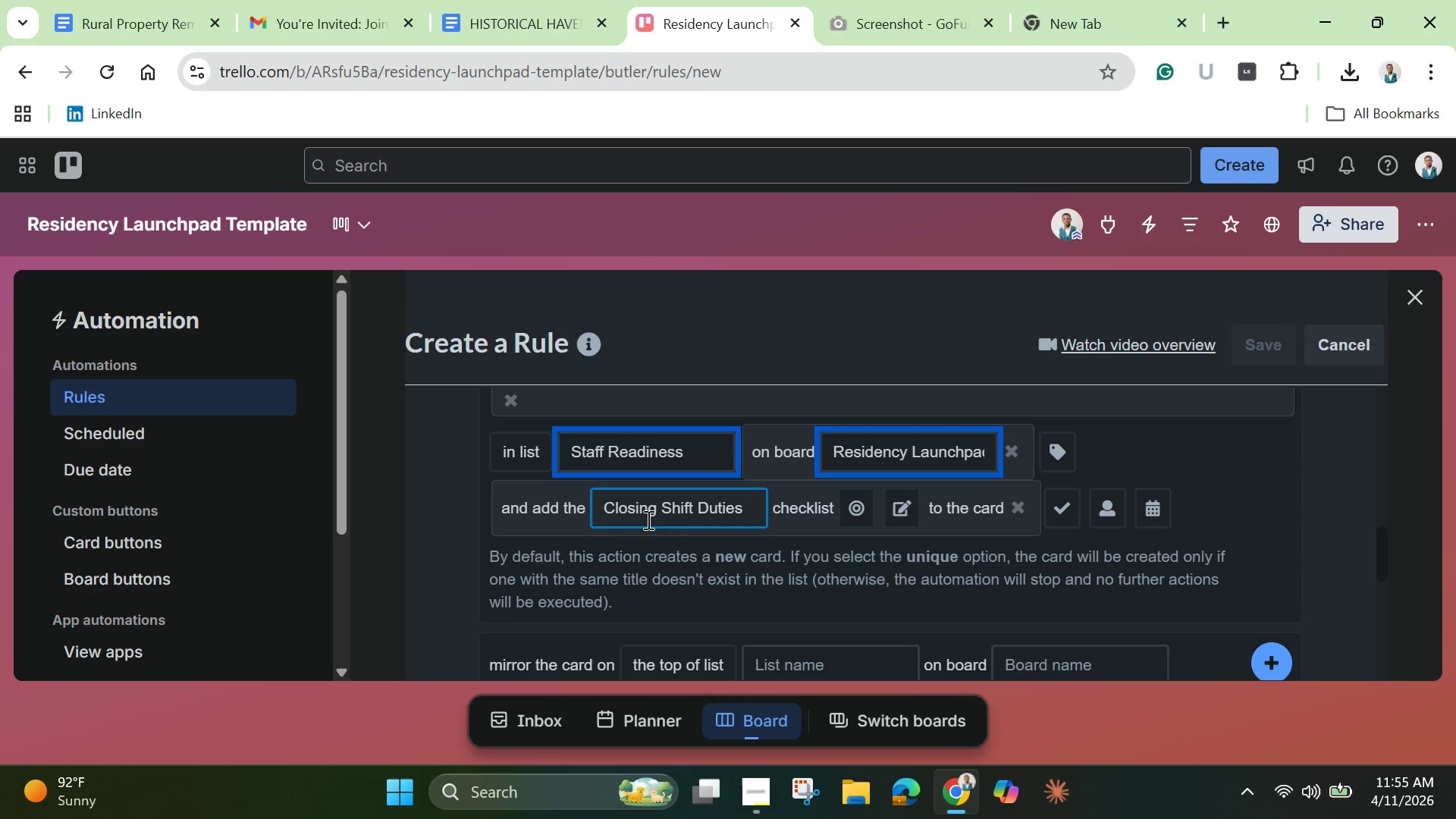 
wait(5.25)
 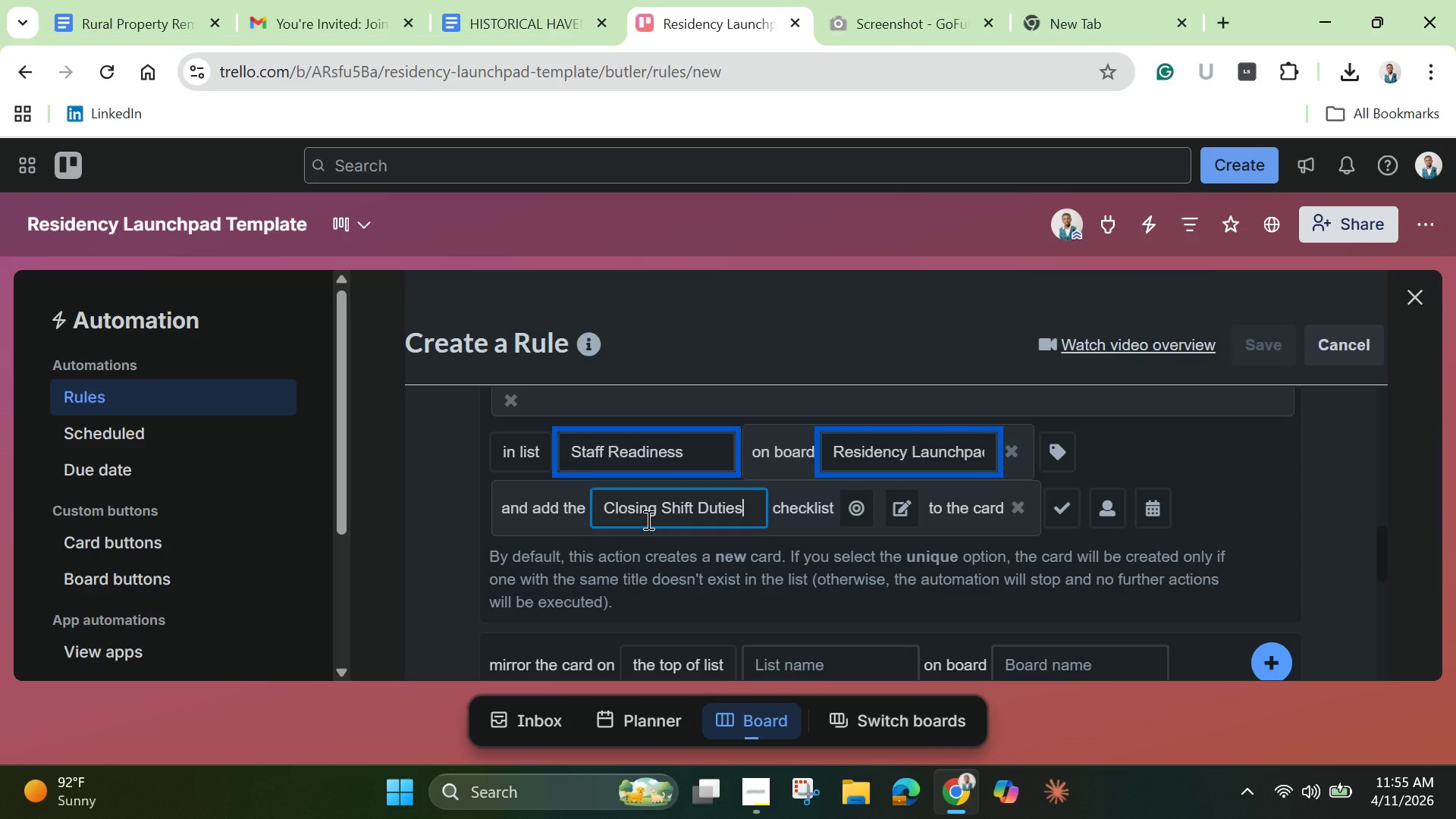 
left_click([865, 513])
 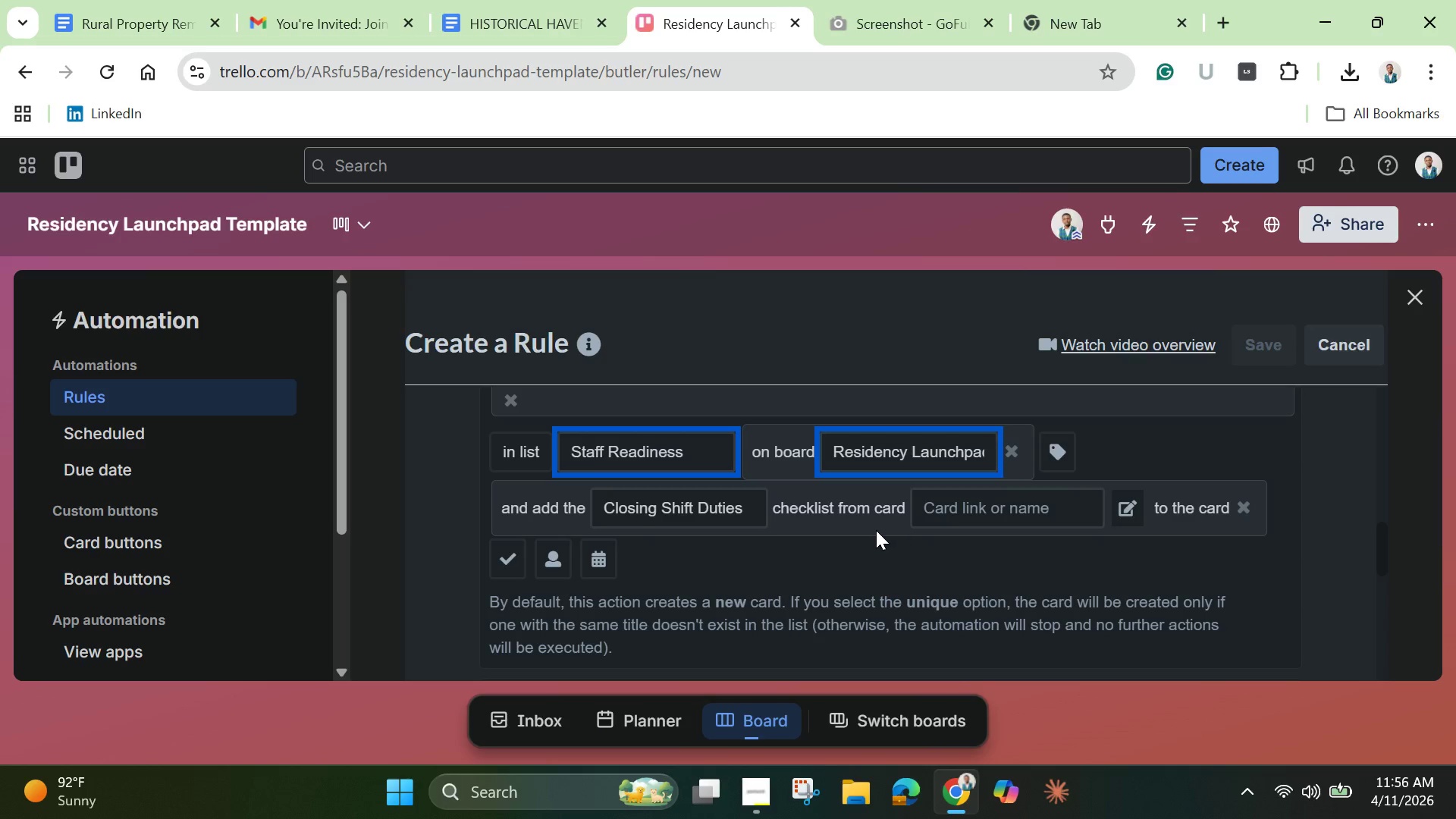 
wait(10.45)
 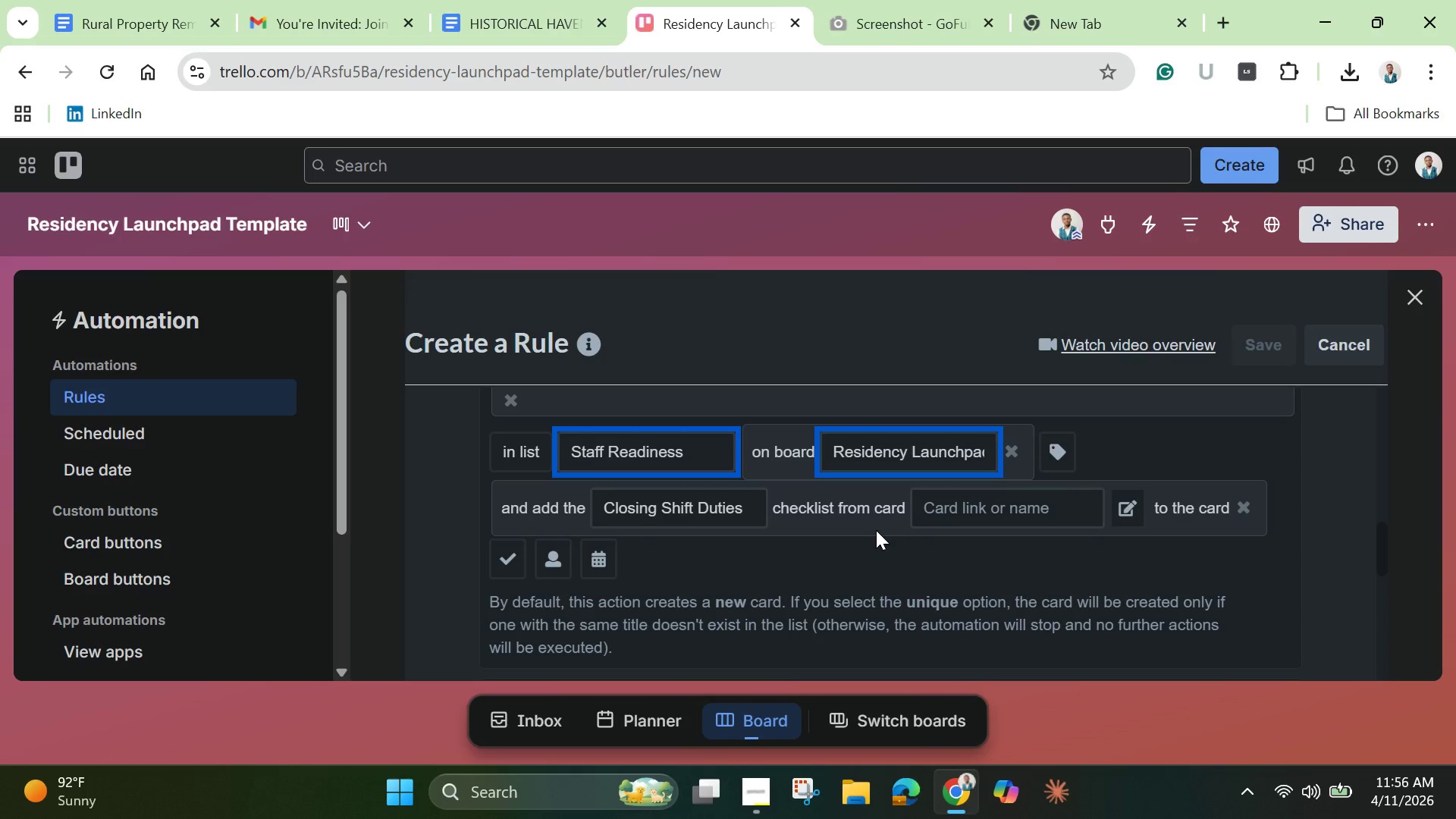 
left_click([1241, 513])
 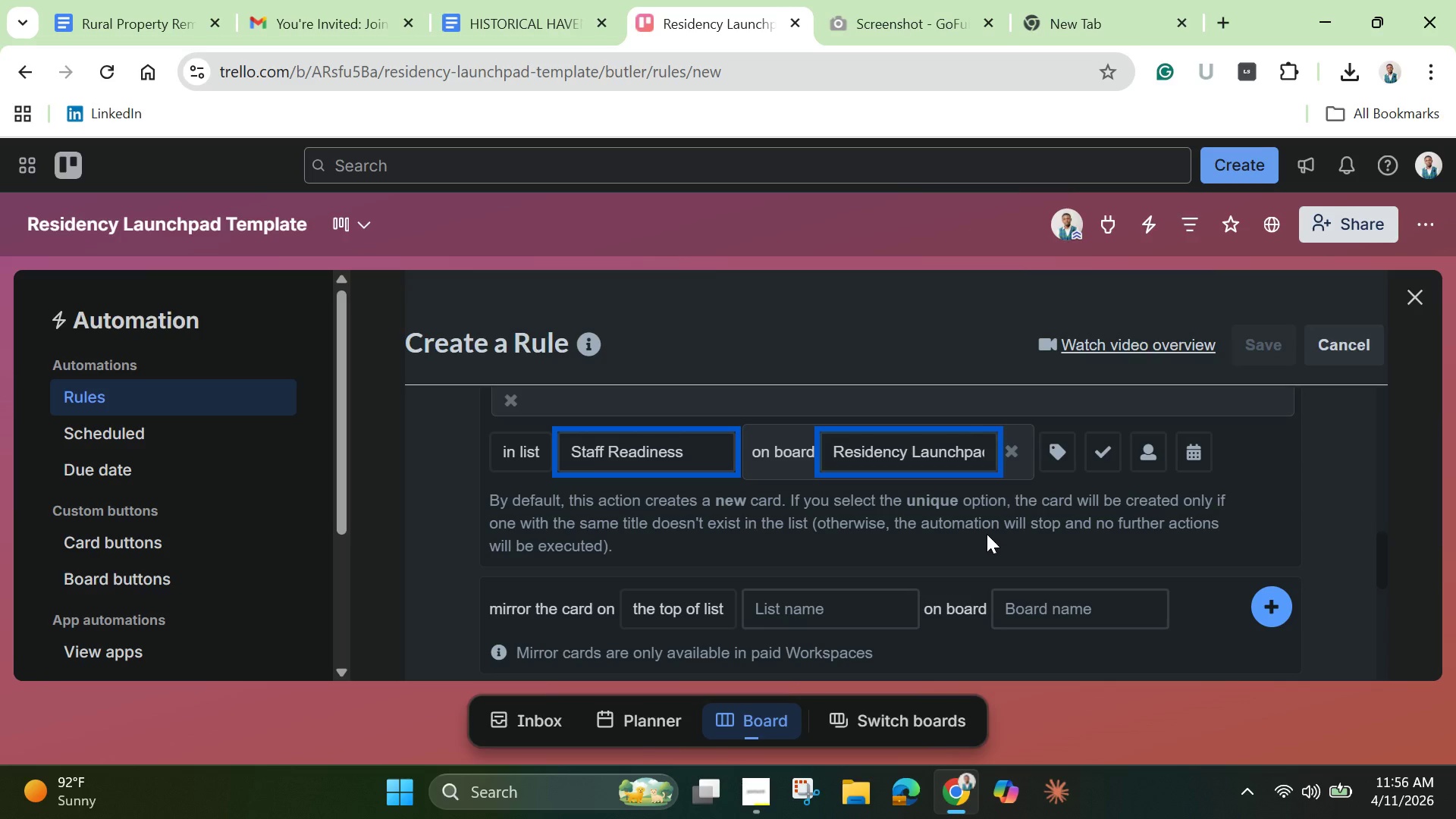 
scroll: coordinate [982, 529], scroll_direction: up, amount: 1.0
 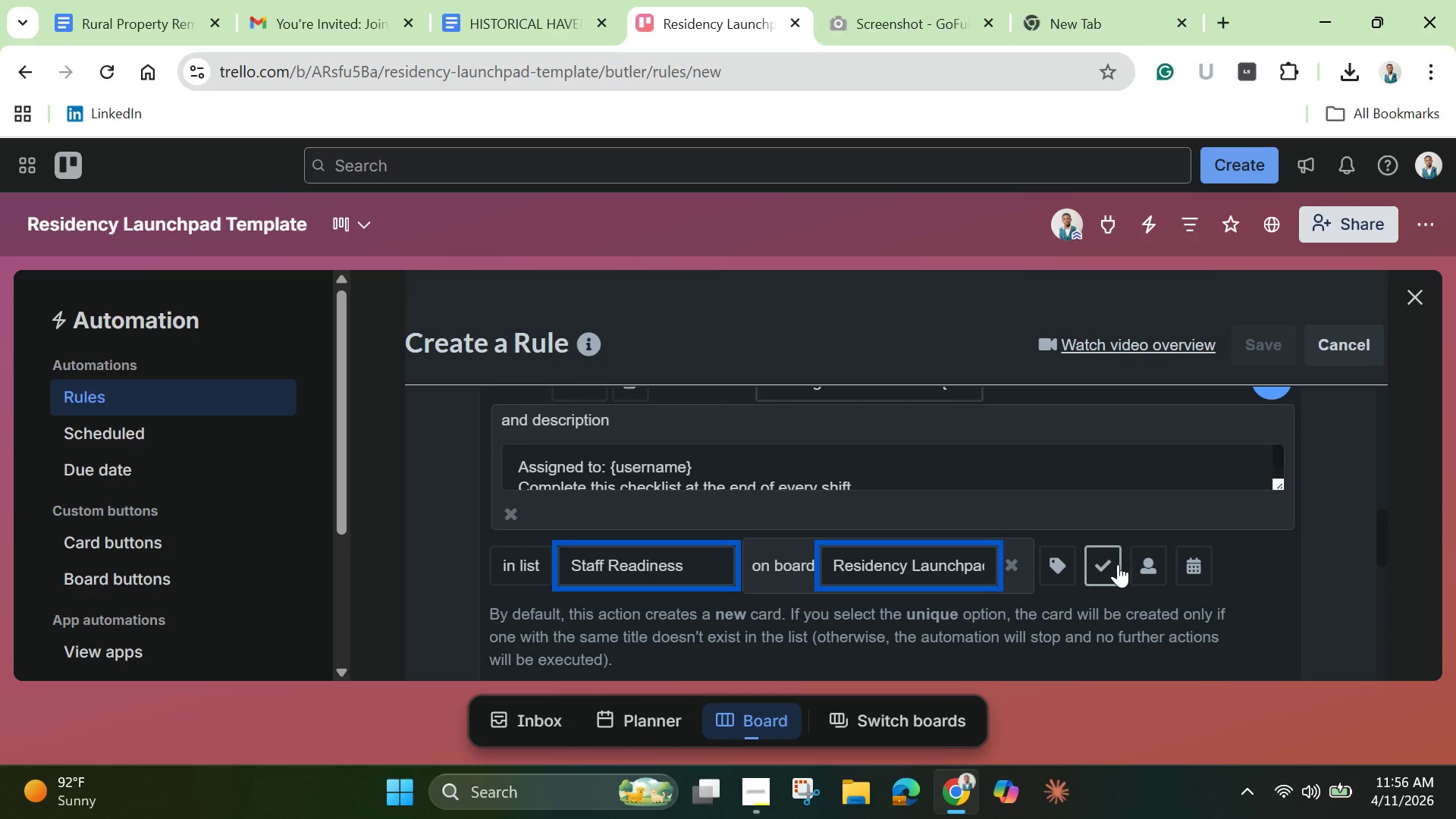 
left_click([1103, 566])
 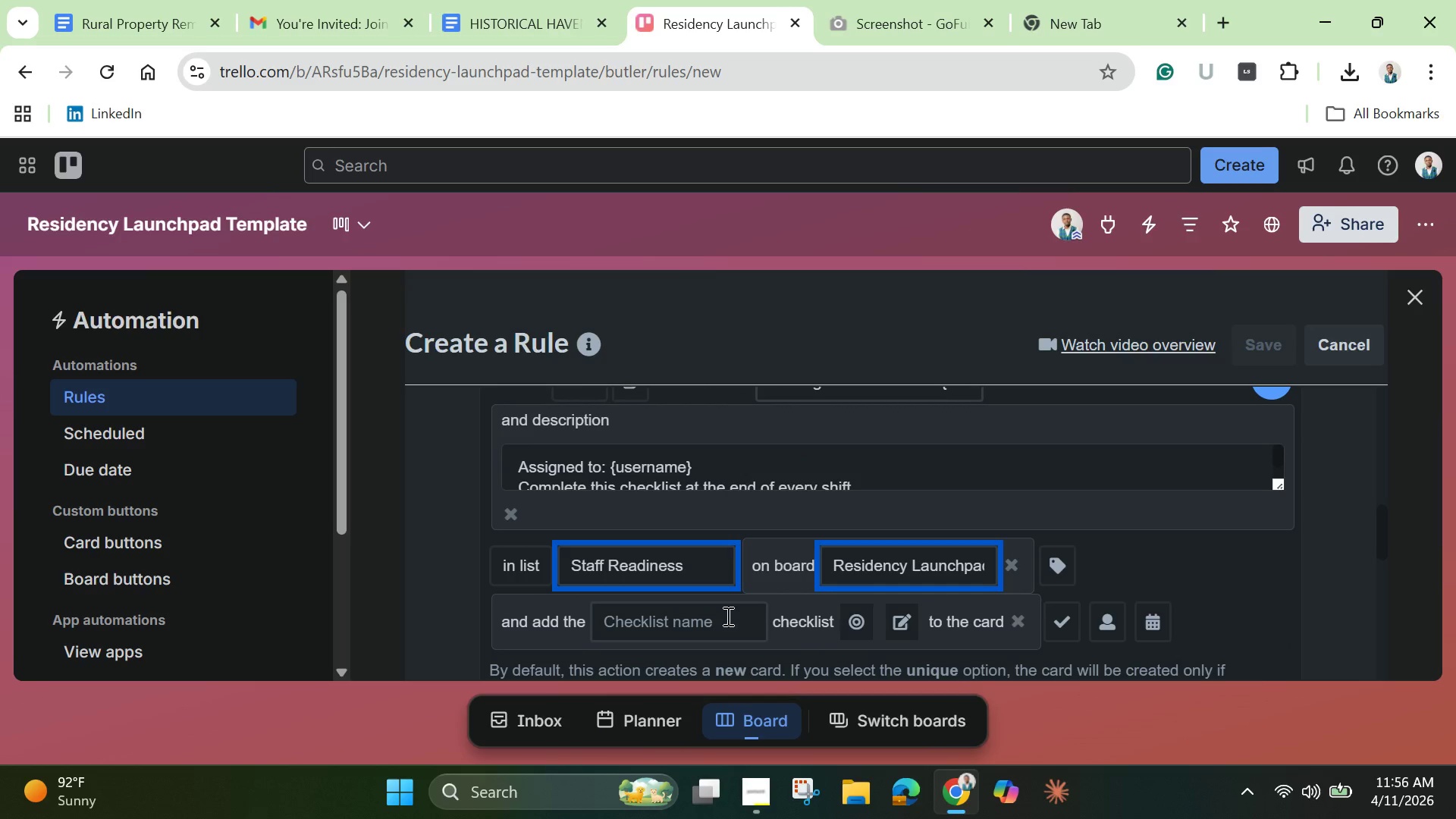 
left_click([687, 618])
 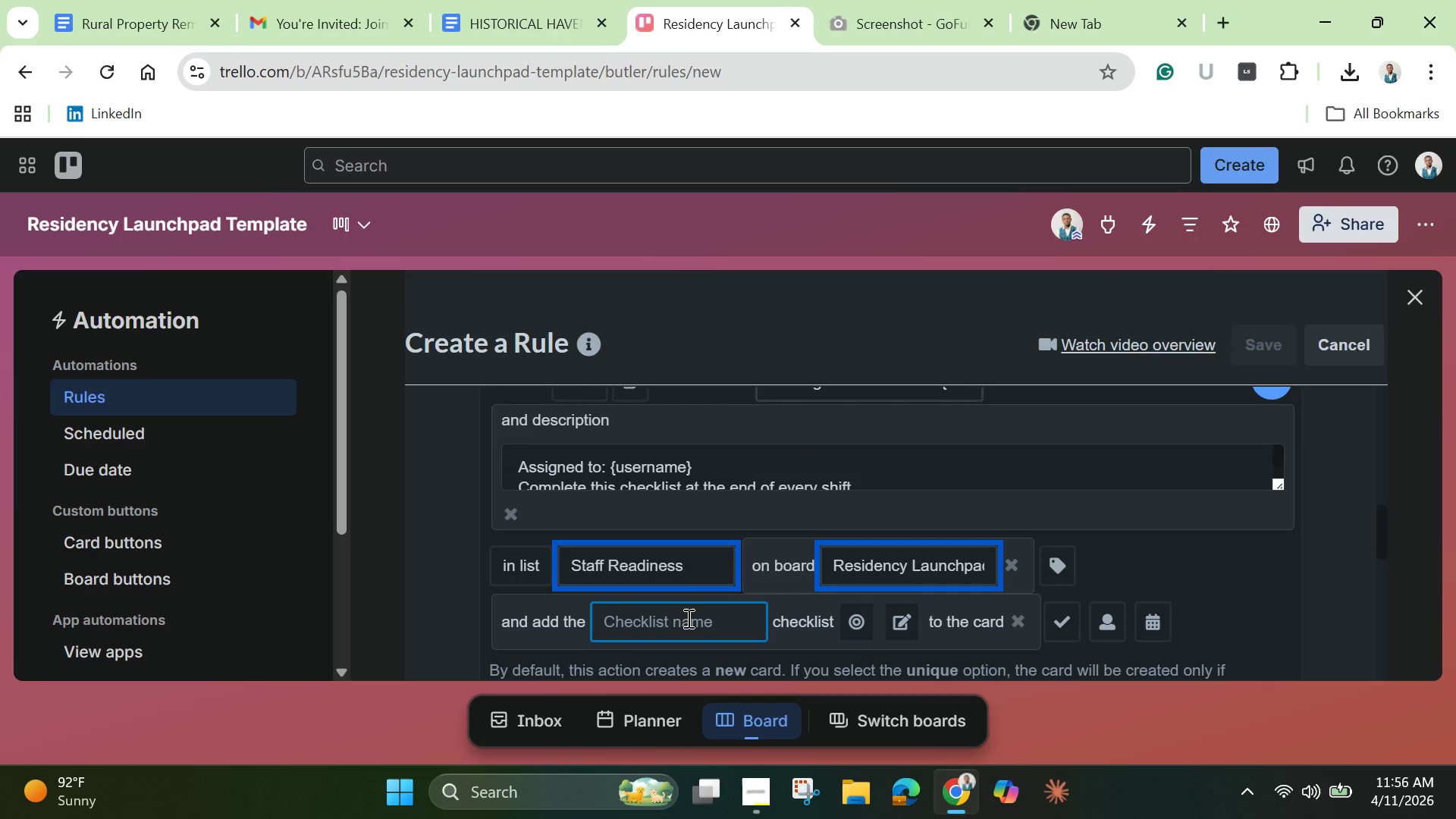 
type(Closing )
 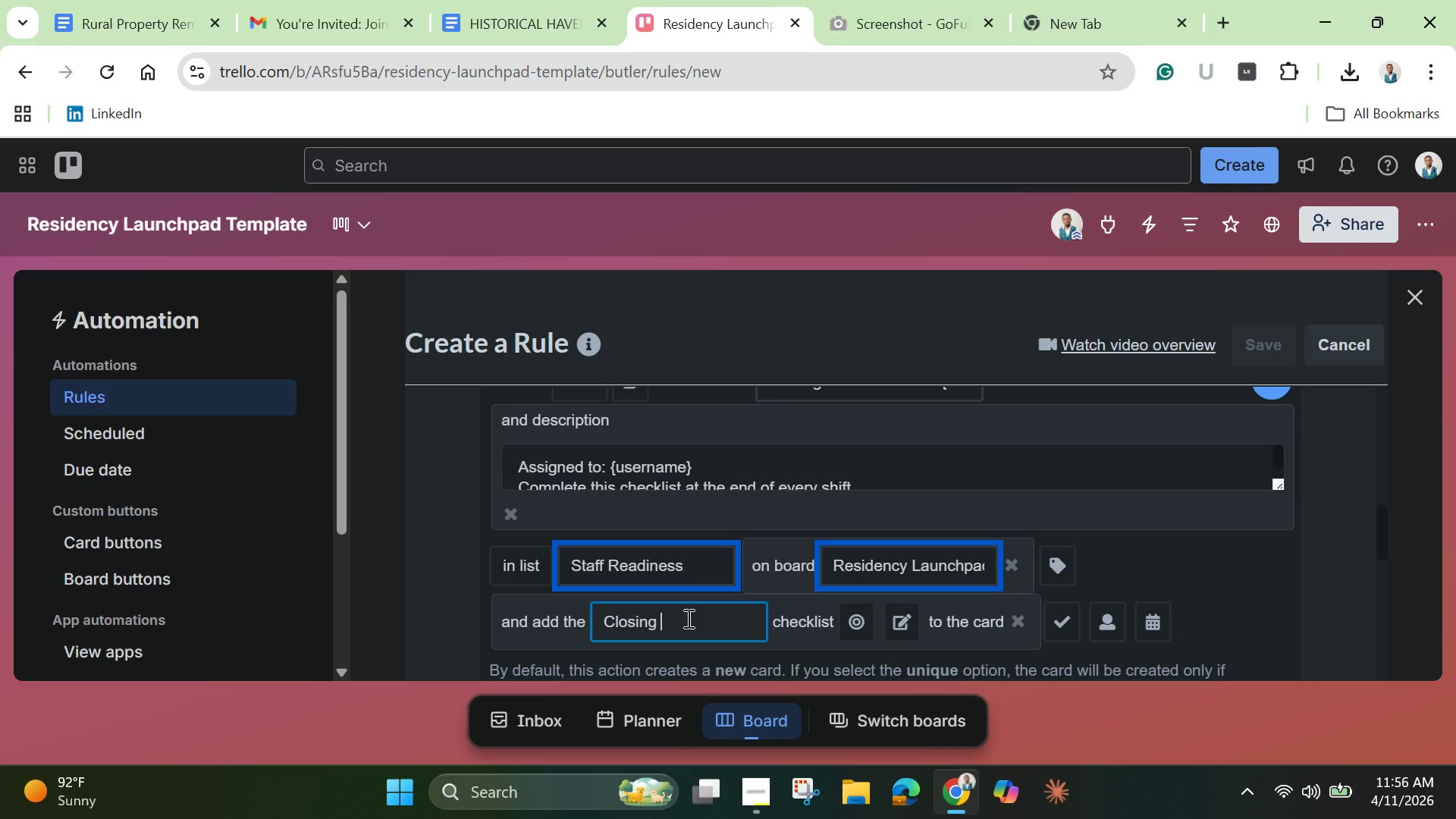 
type(Shift Duties)
 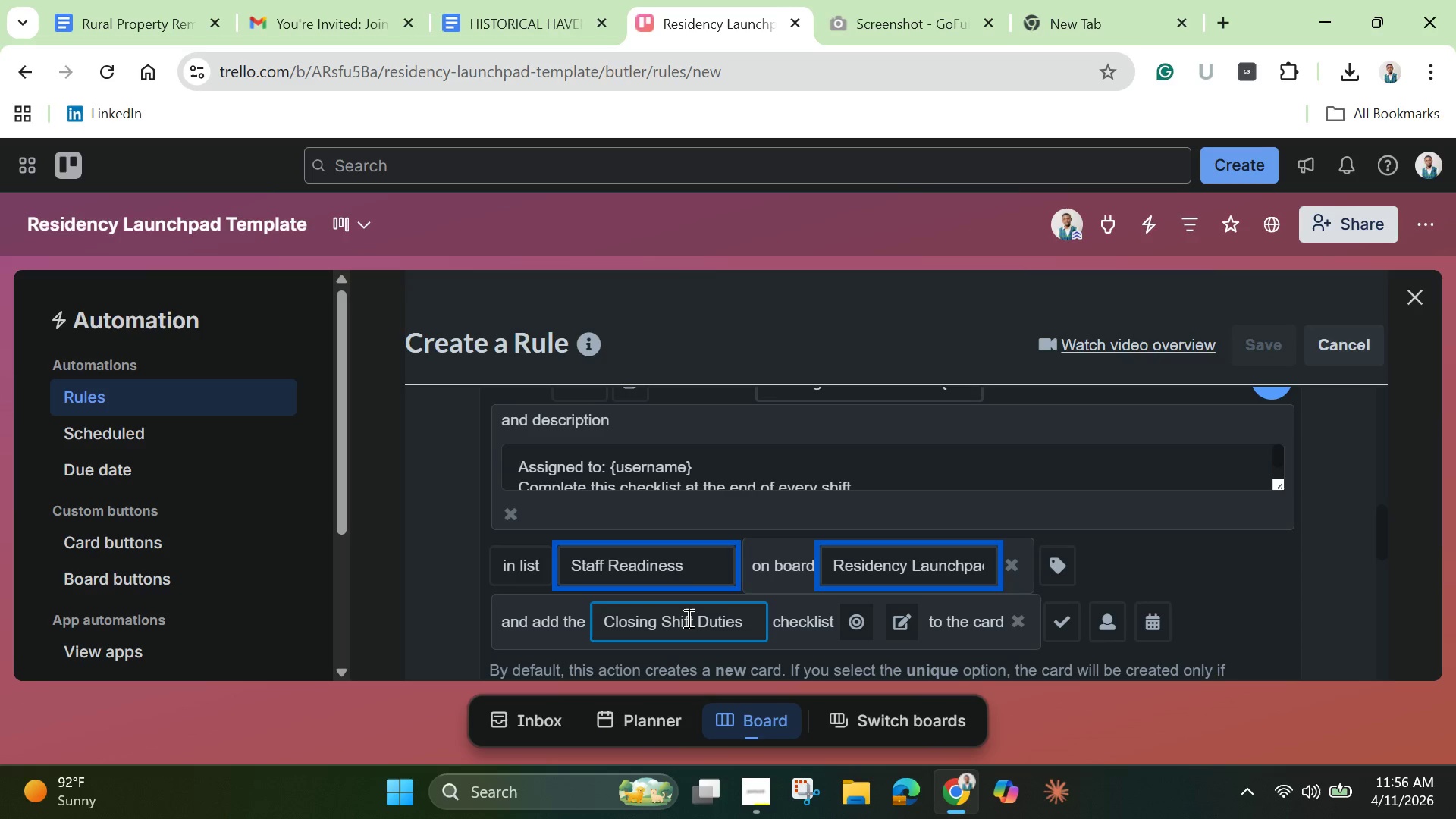 
wait(5.5)
 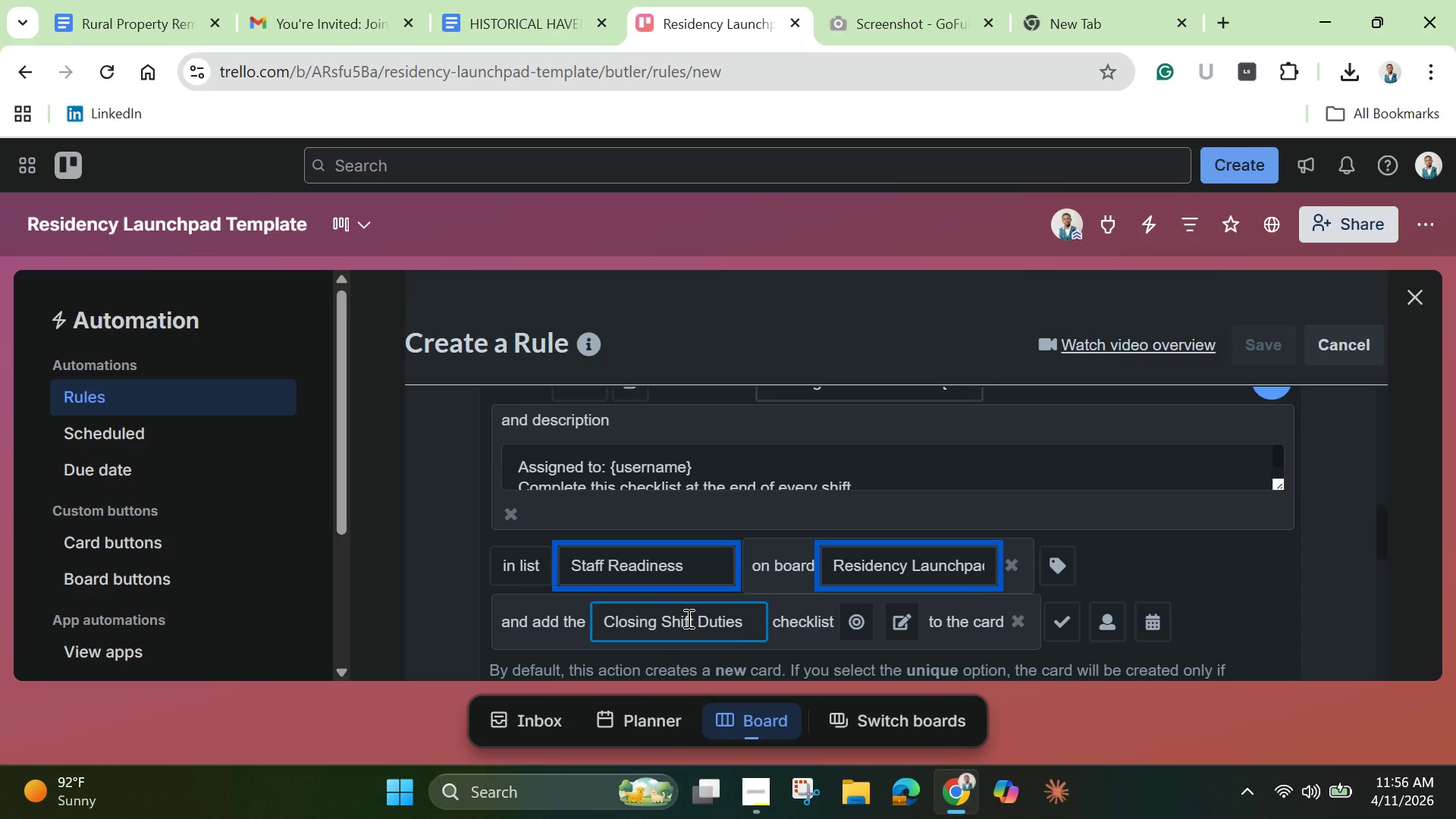 
left_click([898, 619])
 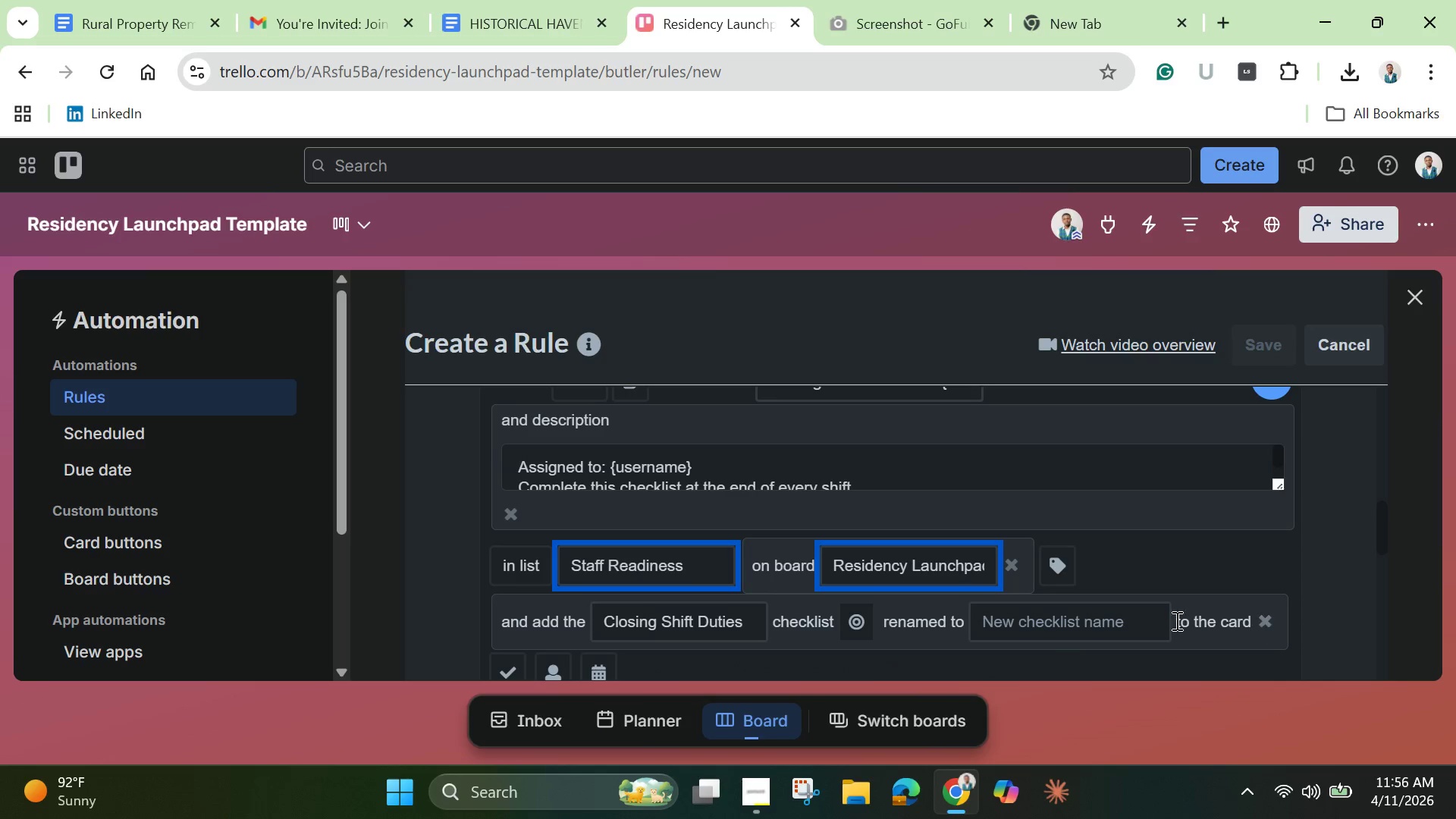 
double_click([718, 626])
 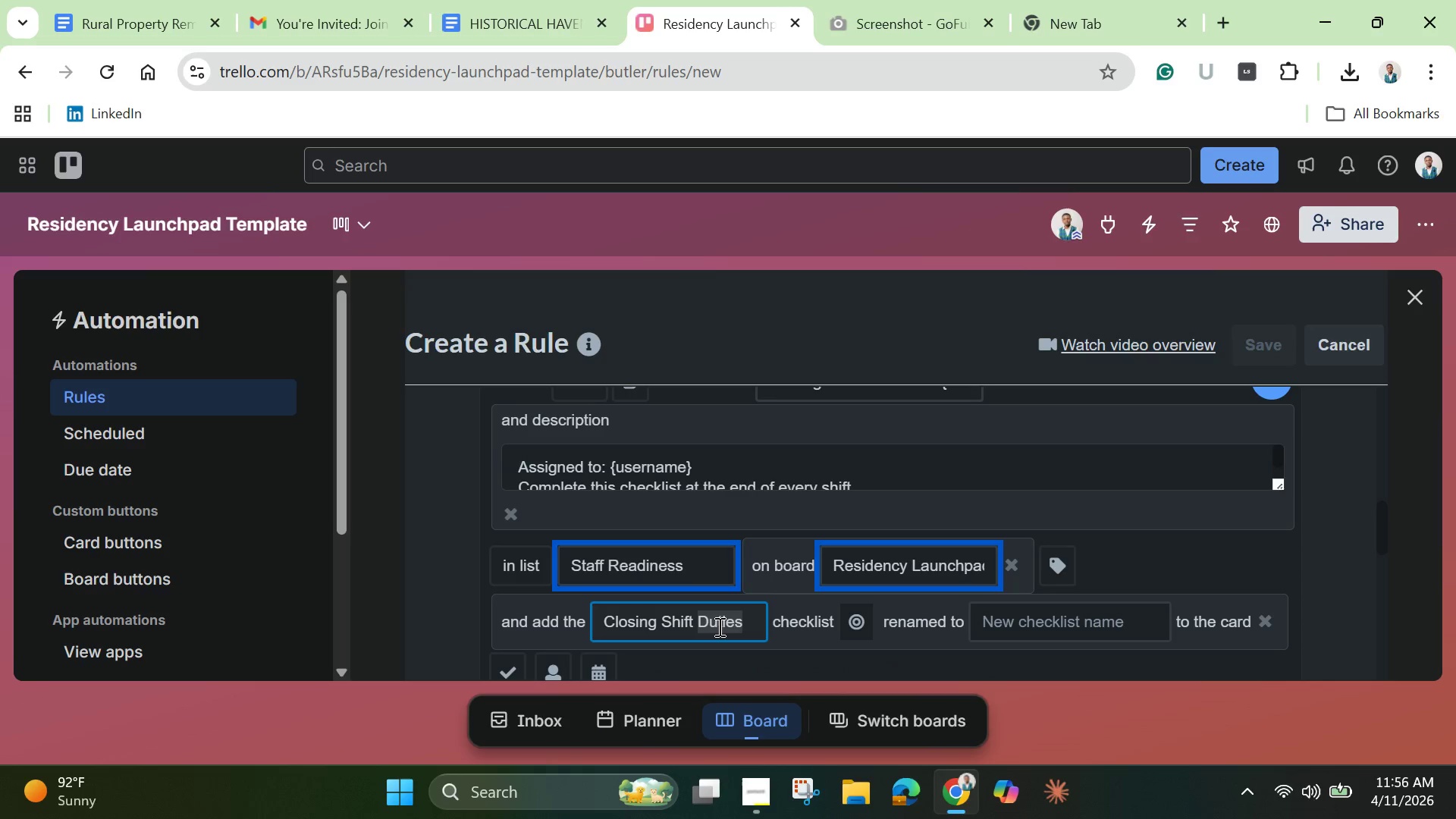 
triple_click([718, 626])
 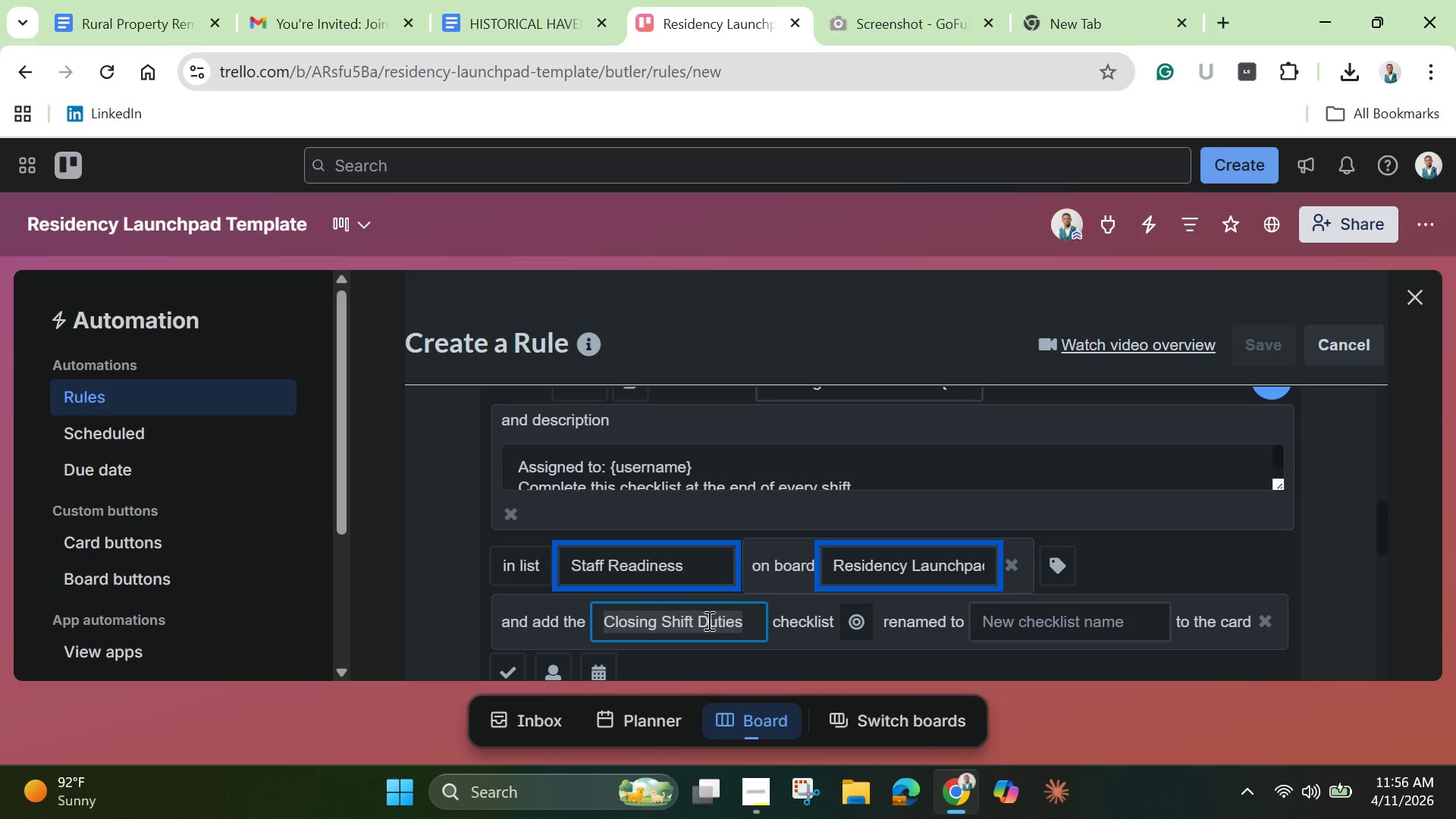 
right_click([704, 619])
 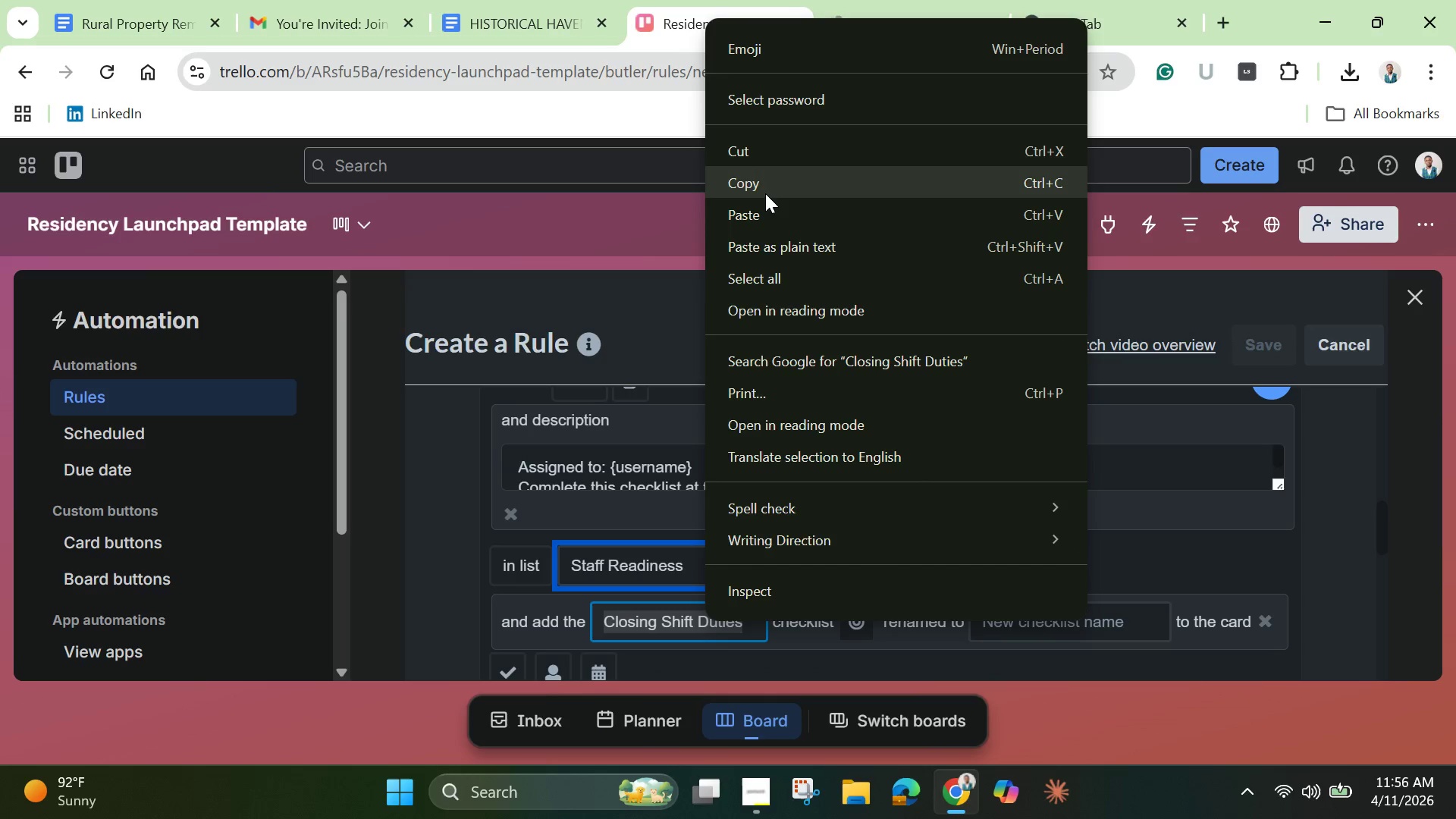 
left_click([765, 193])
 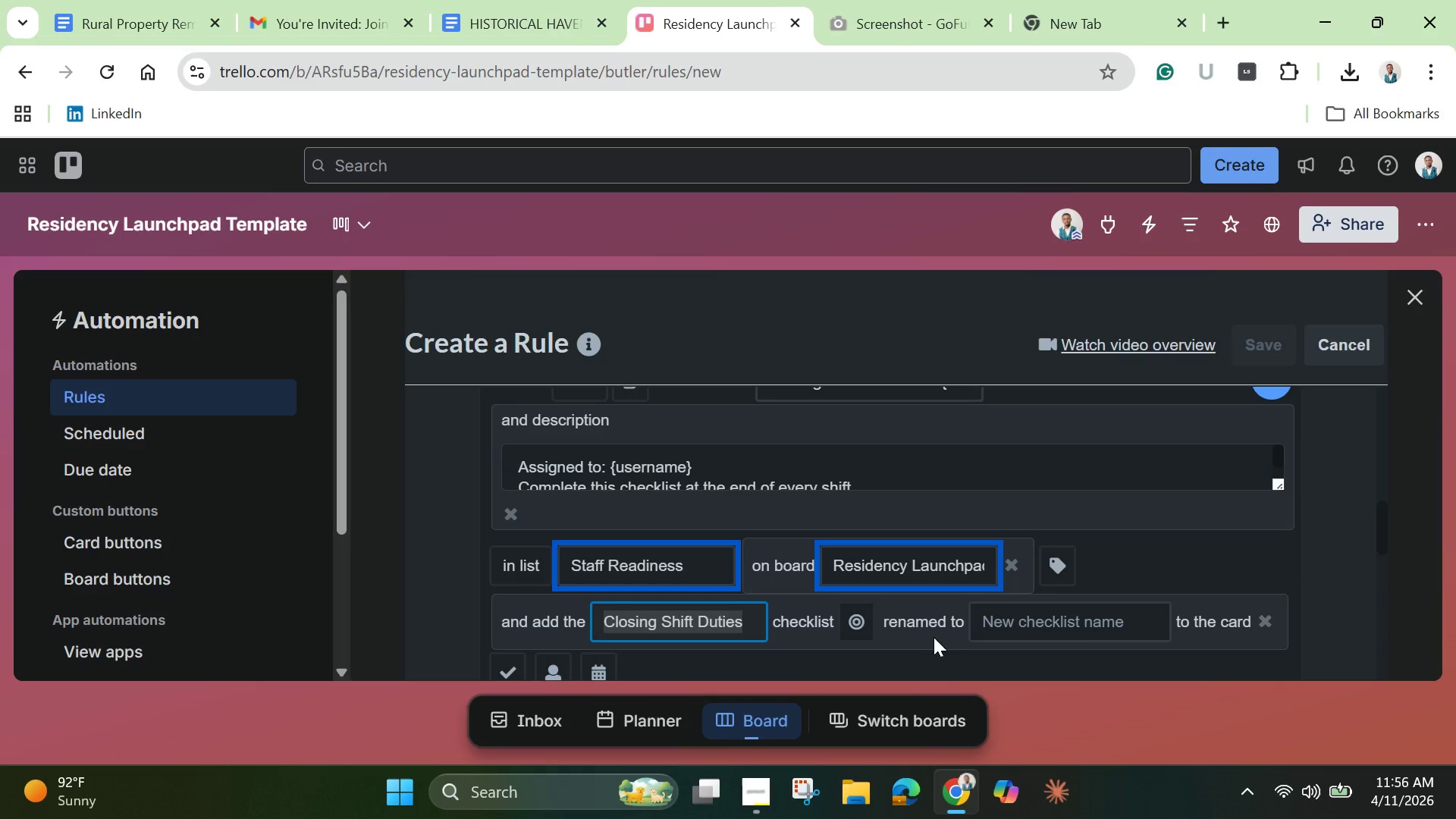 
left_click([1269, 622])
 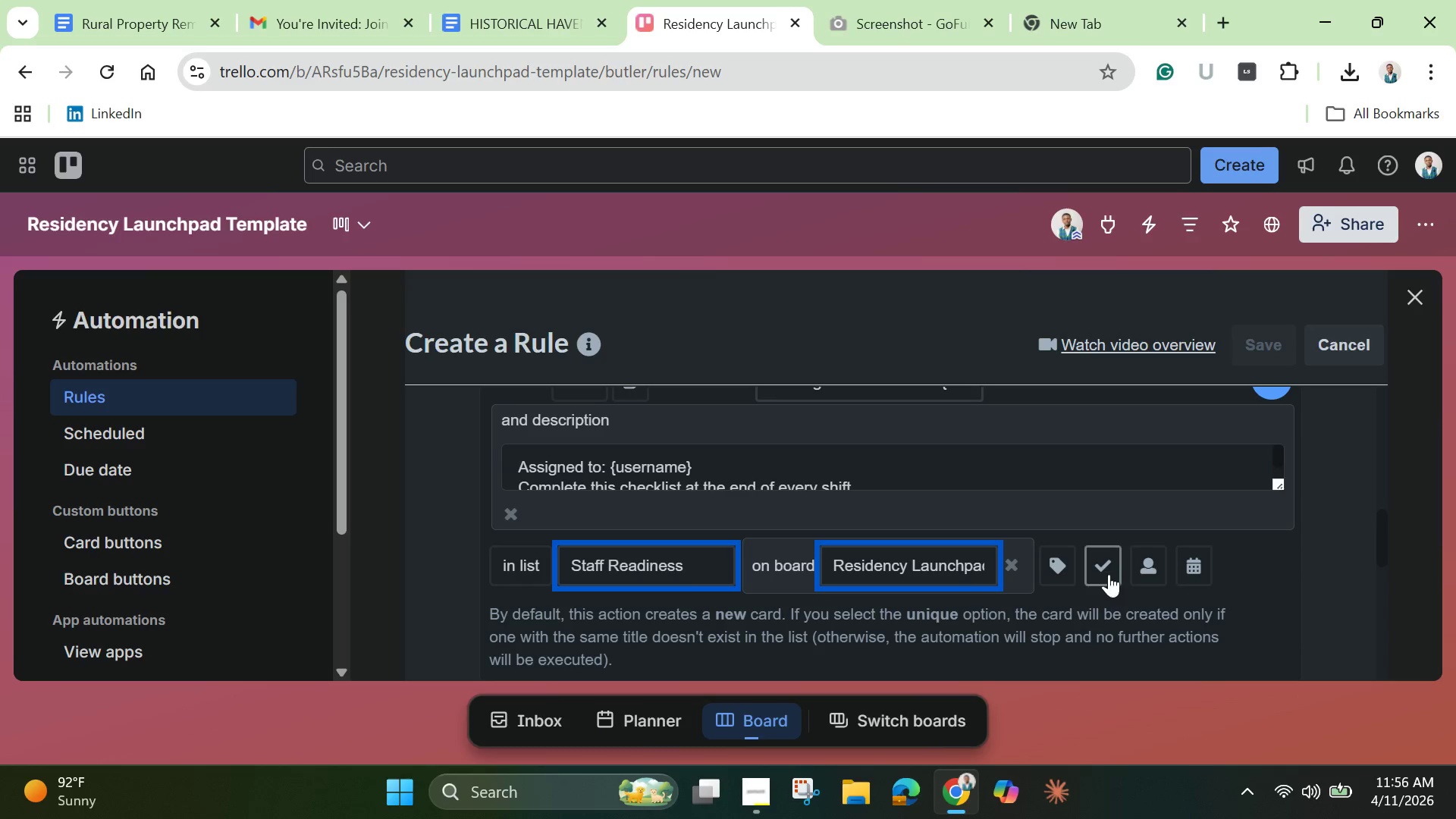 
left_click([1106, 563])
 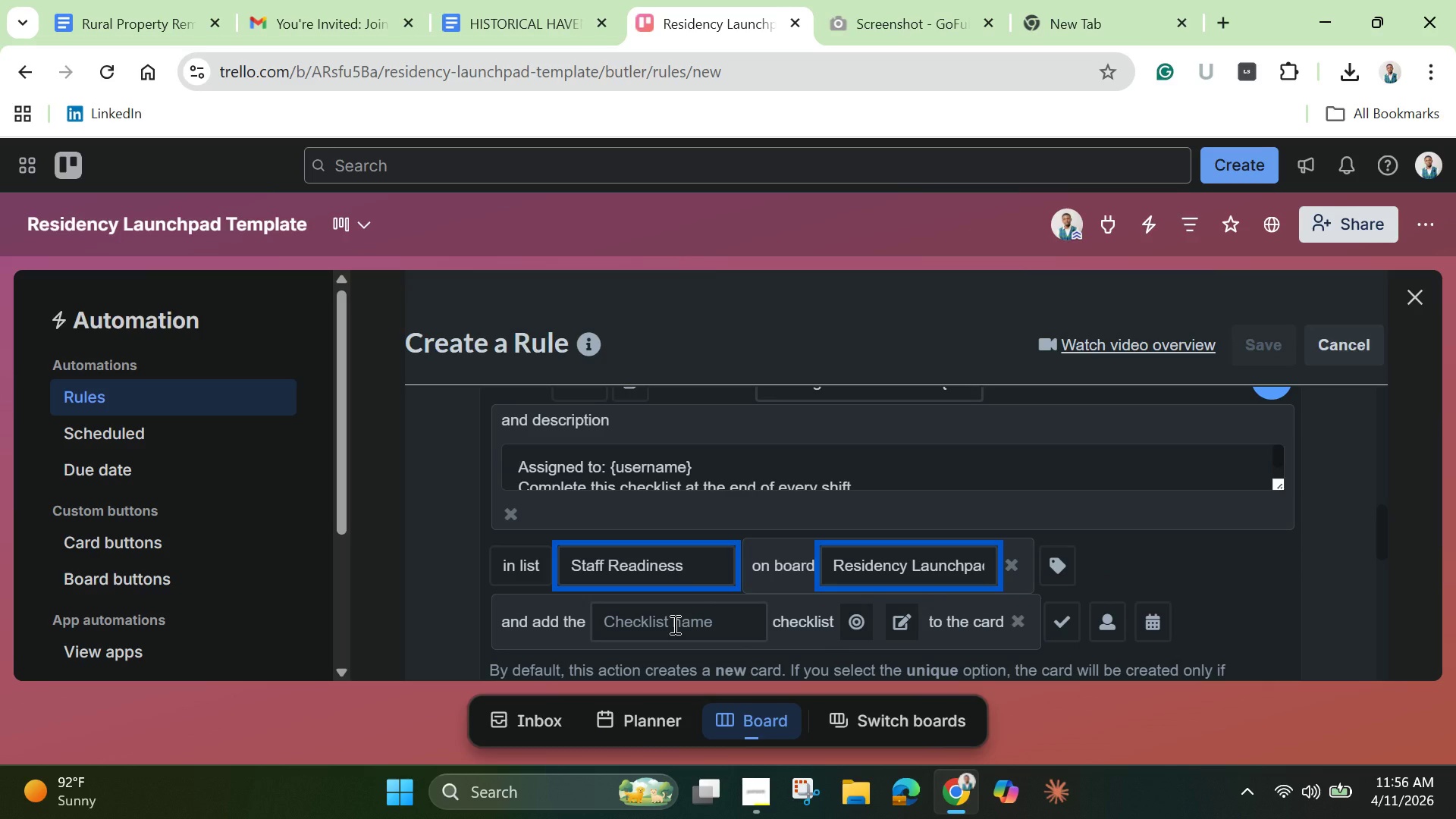 
left_click([673, 624])
 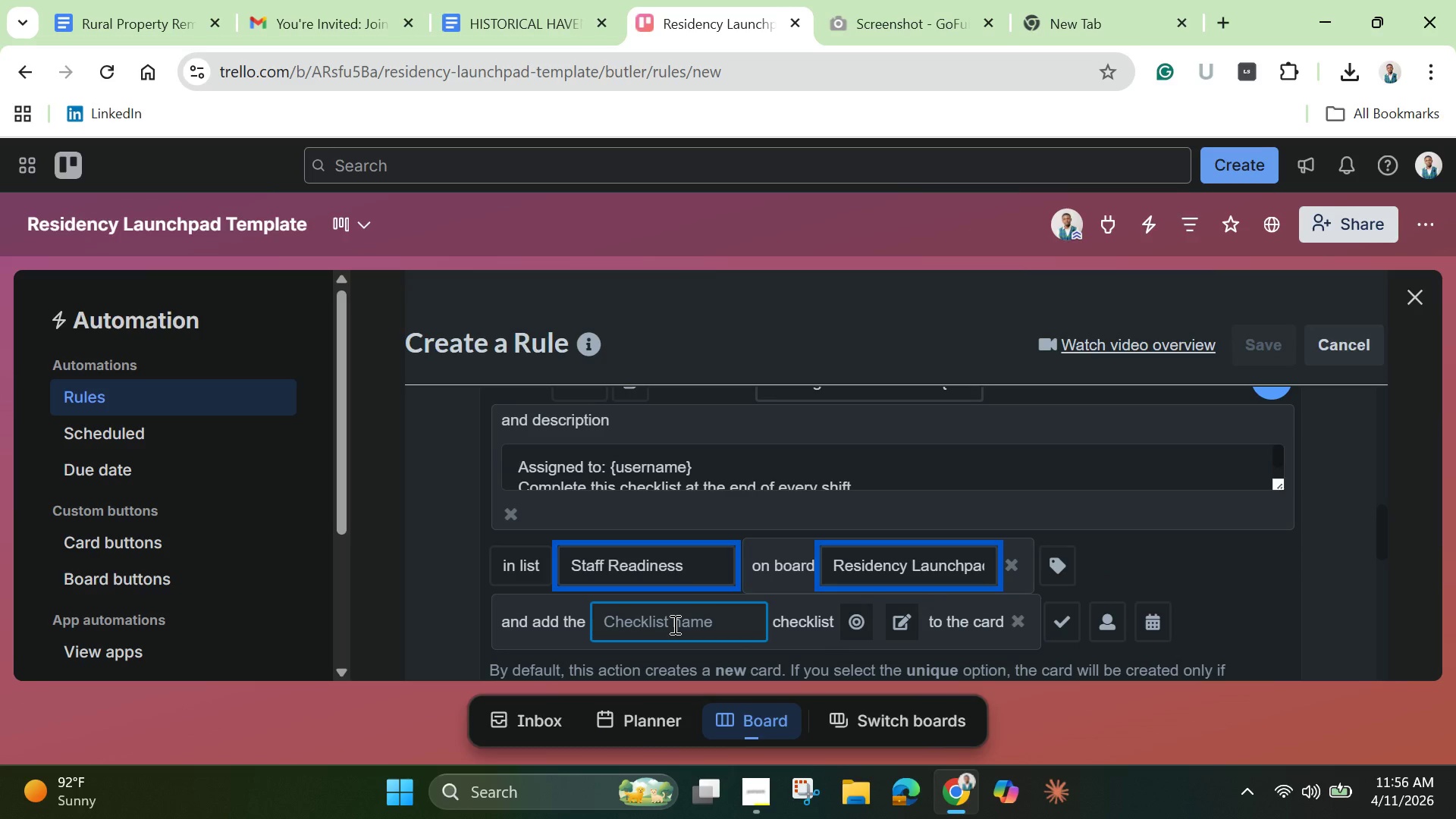 
key(Control+V)
 